 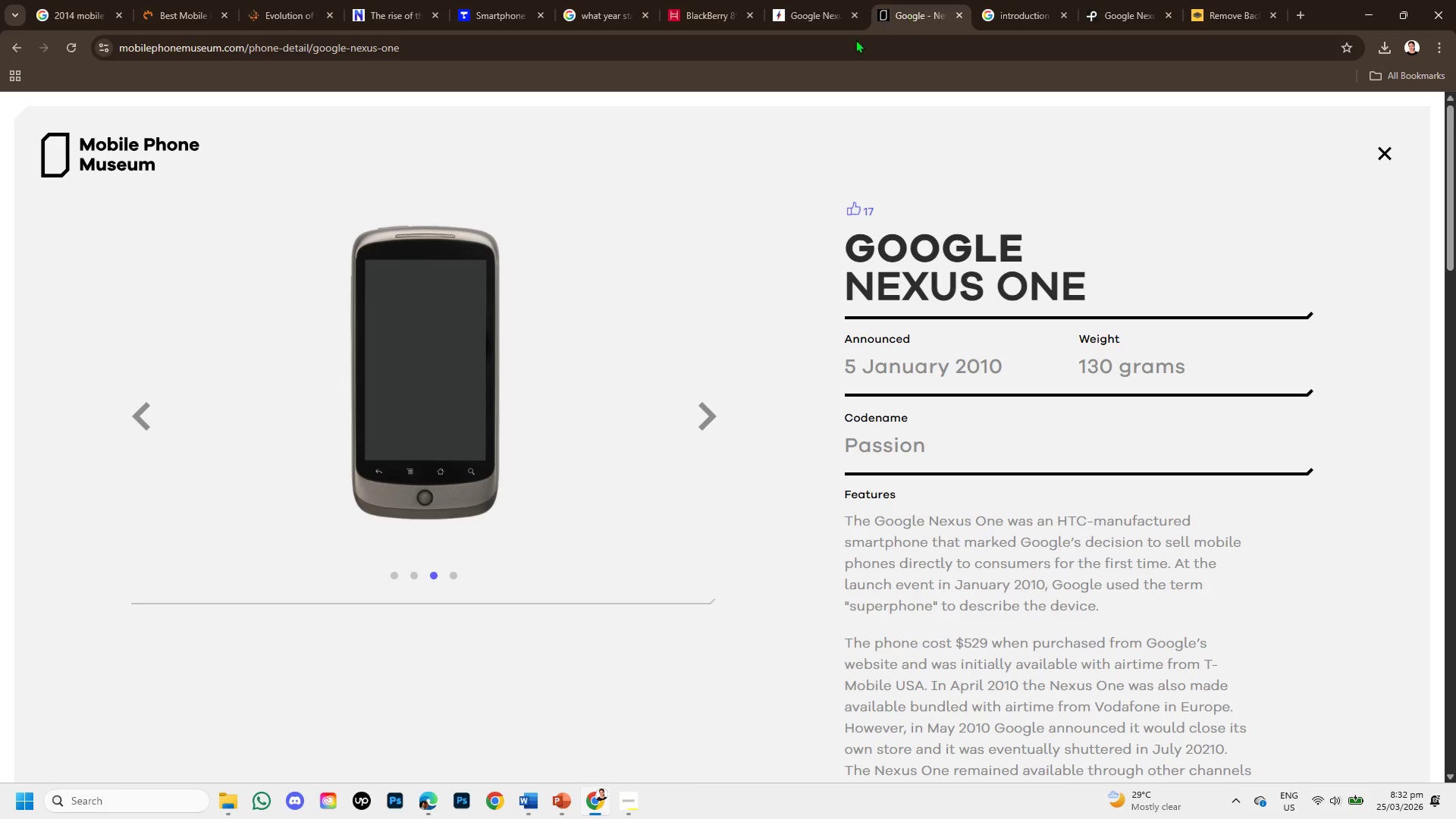 
left_click([822, 0])
 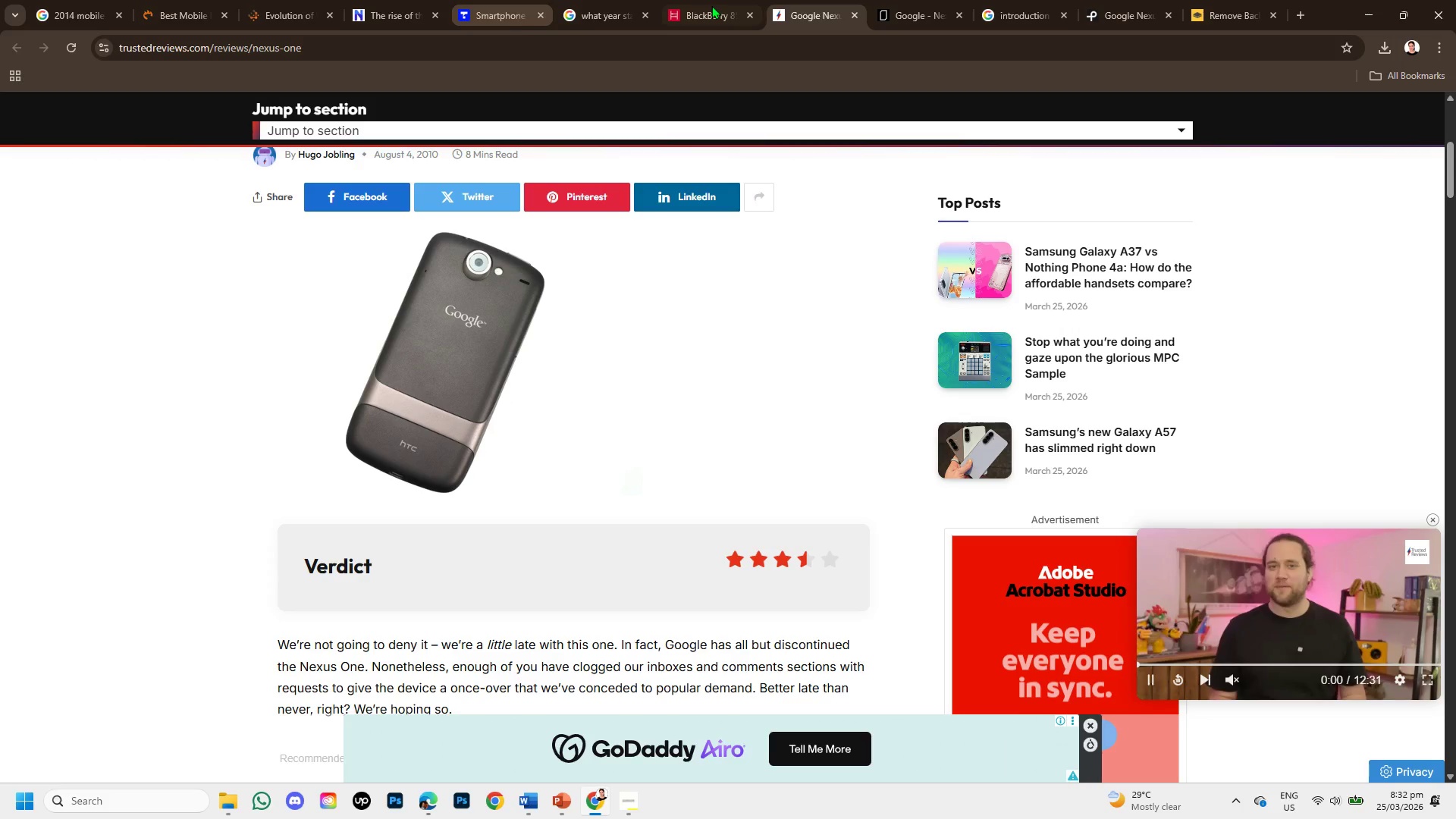 
left_click([704, 6])
 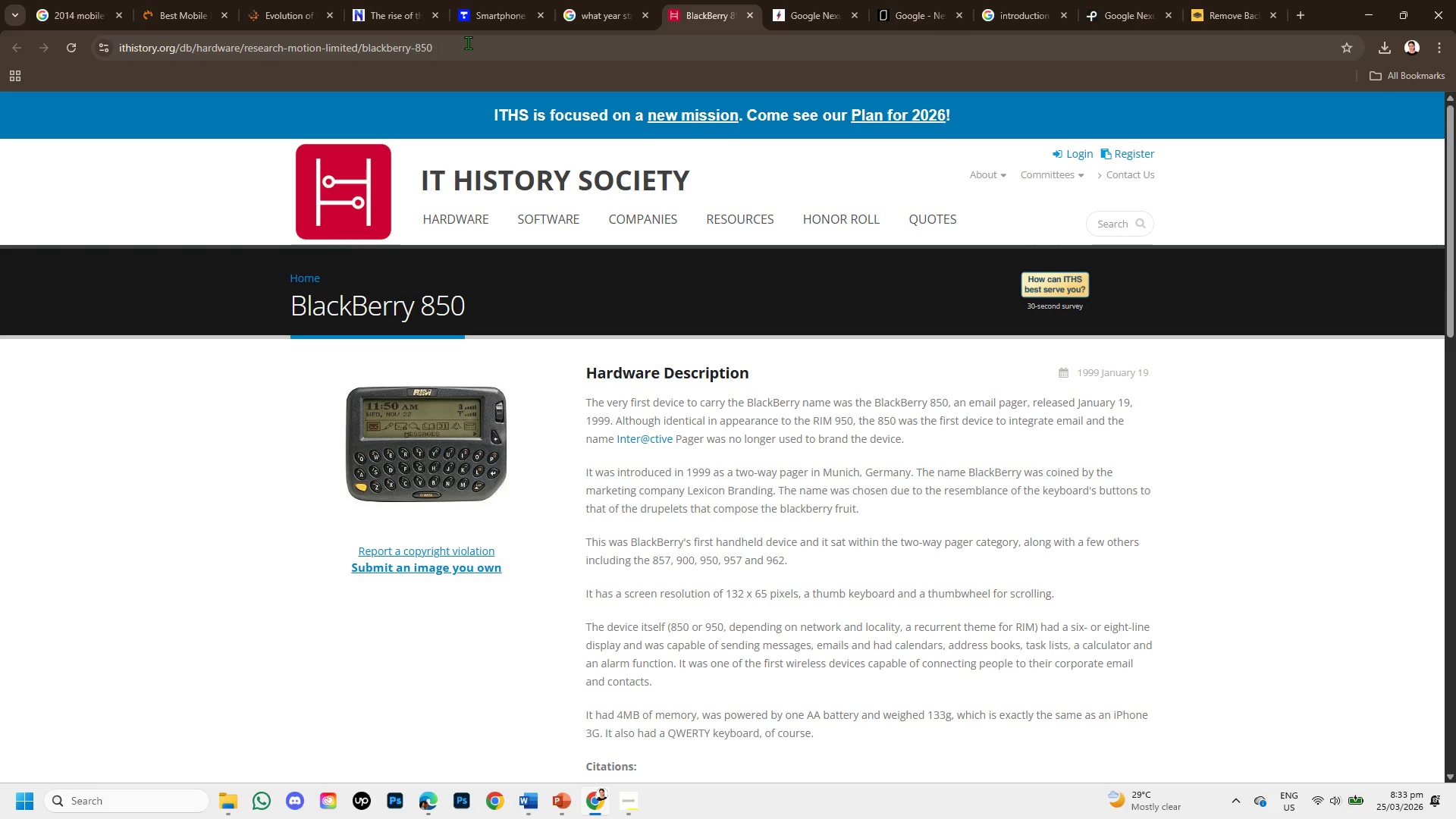 
left_click_drag(start_coordinate=[472, 42], to_coordinate=[111, 53])
 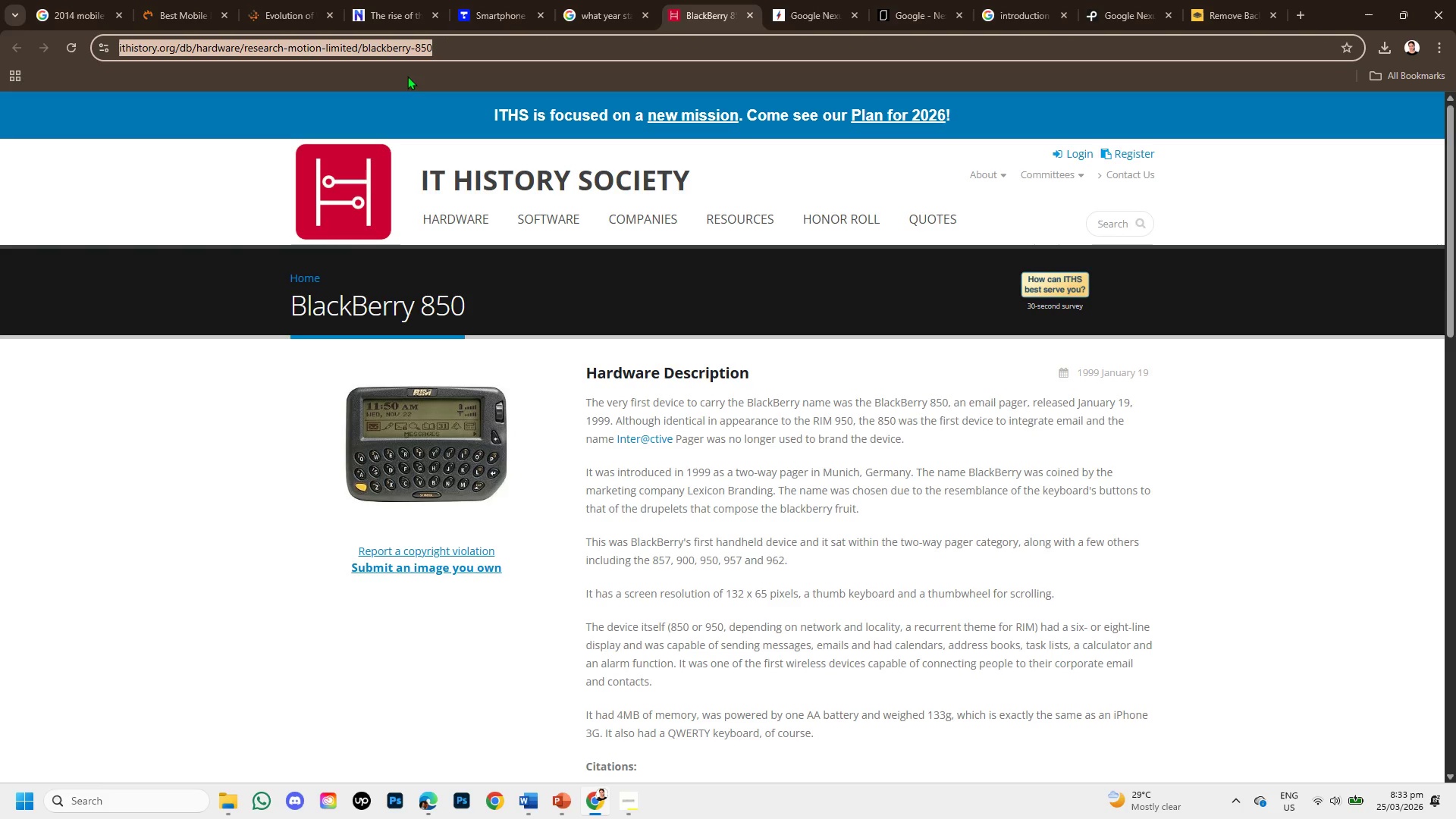 
key(Control+V)
 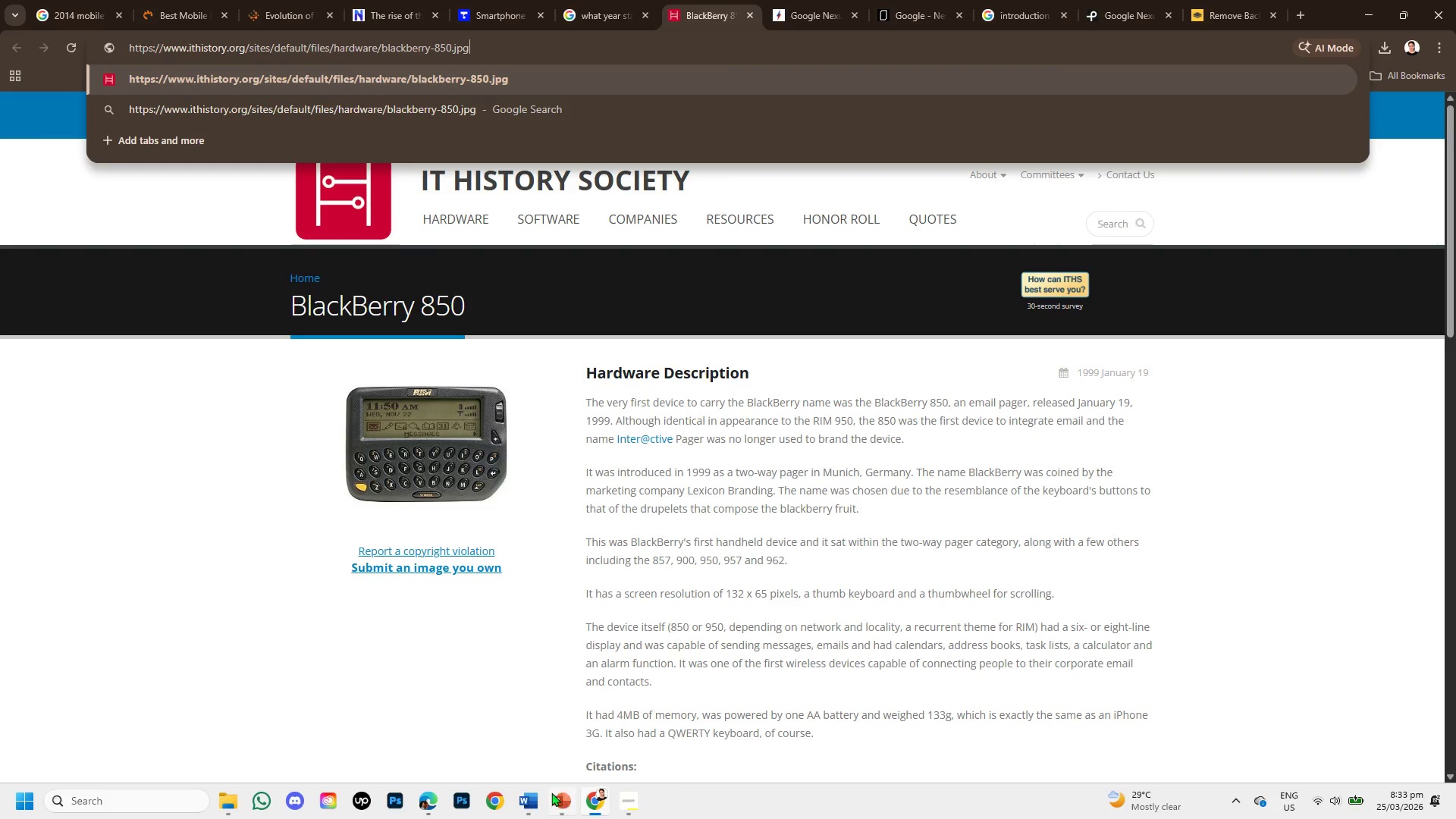 
left_click([532, 797])
 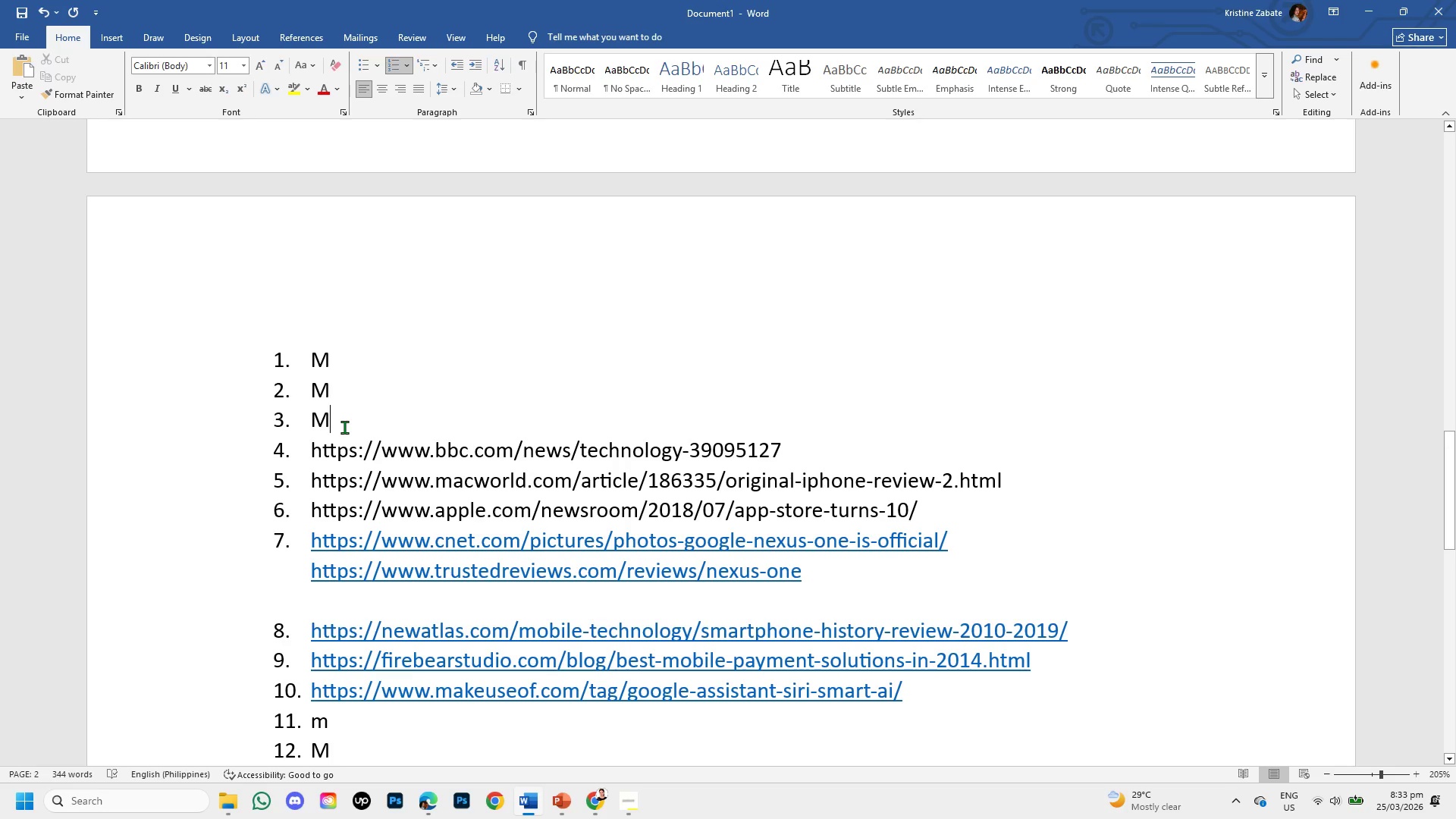 
key(Backspace)
 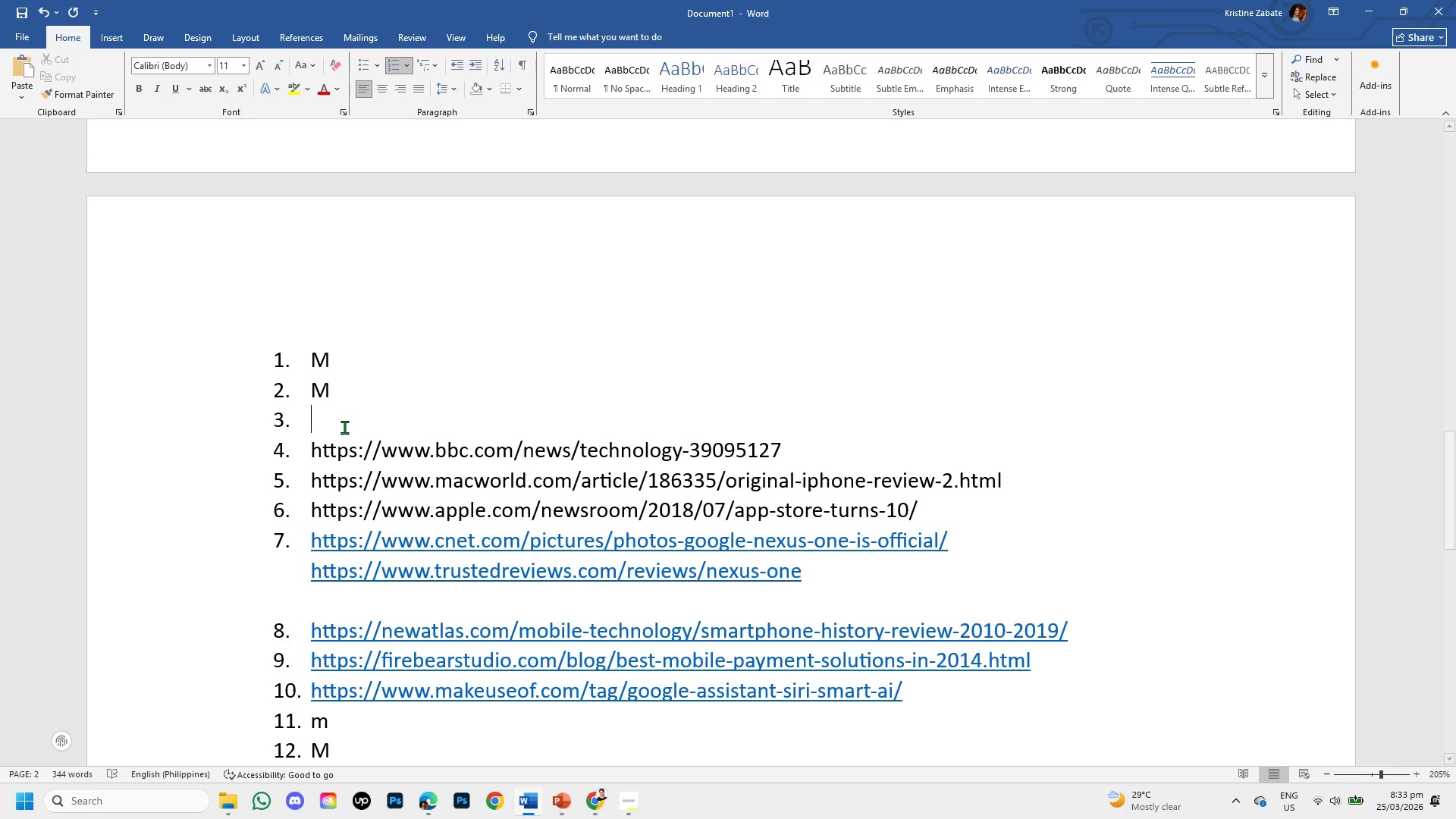 
key(Control+V)
 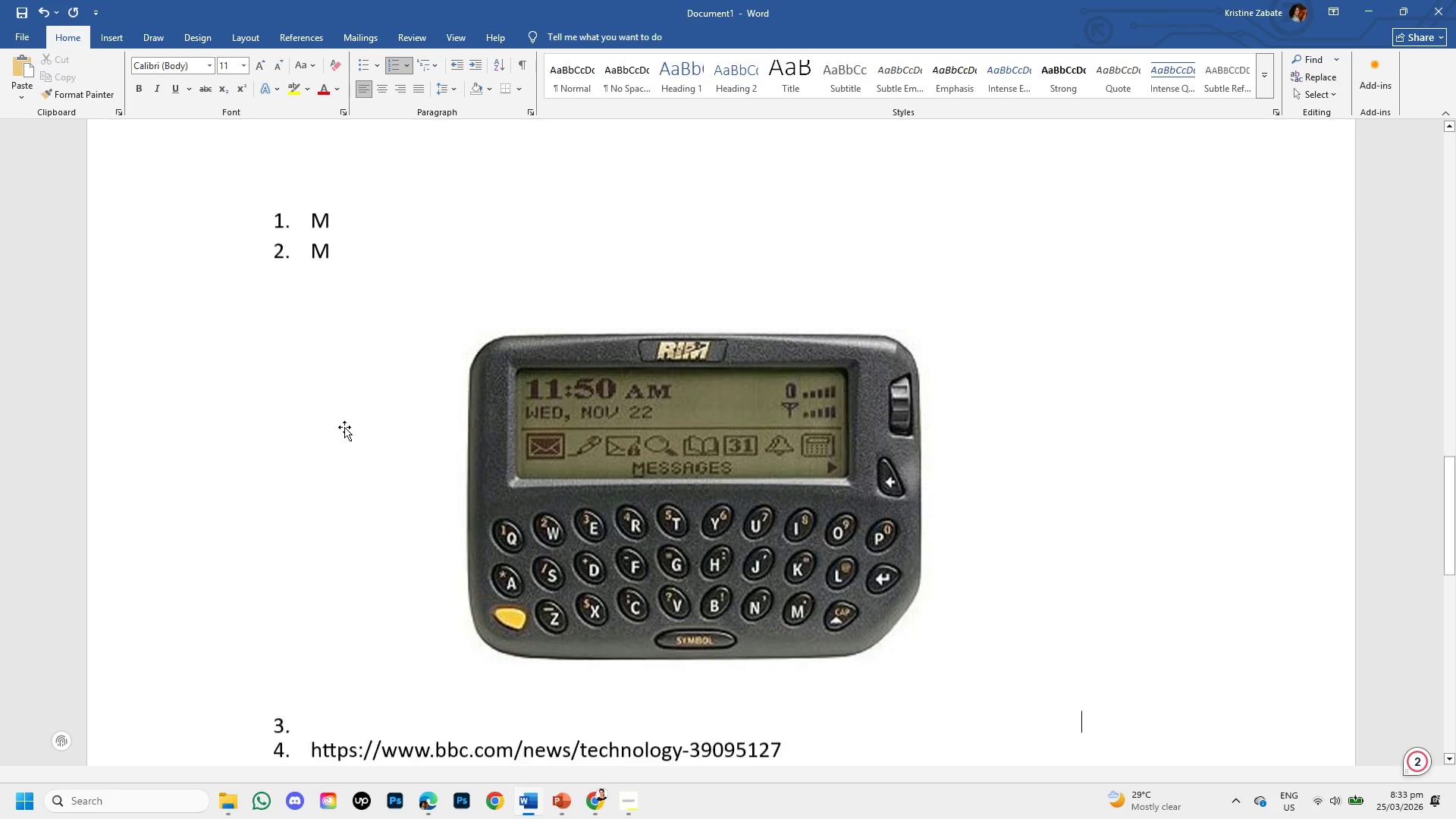 
left_click([623, 481])
 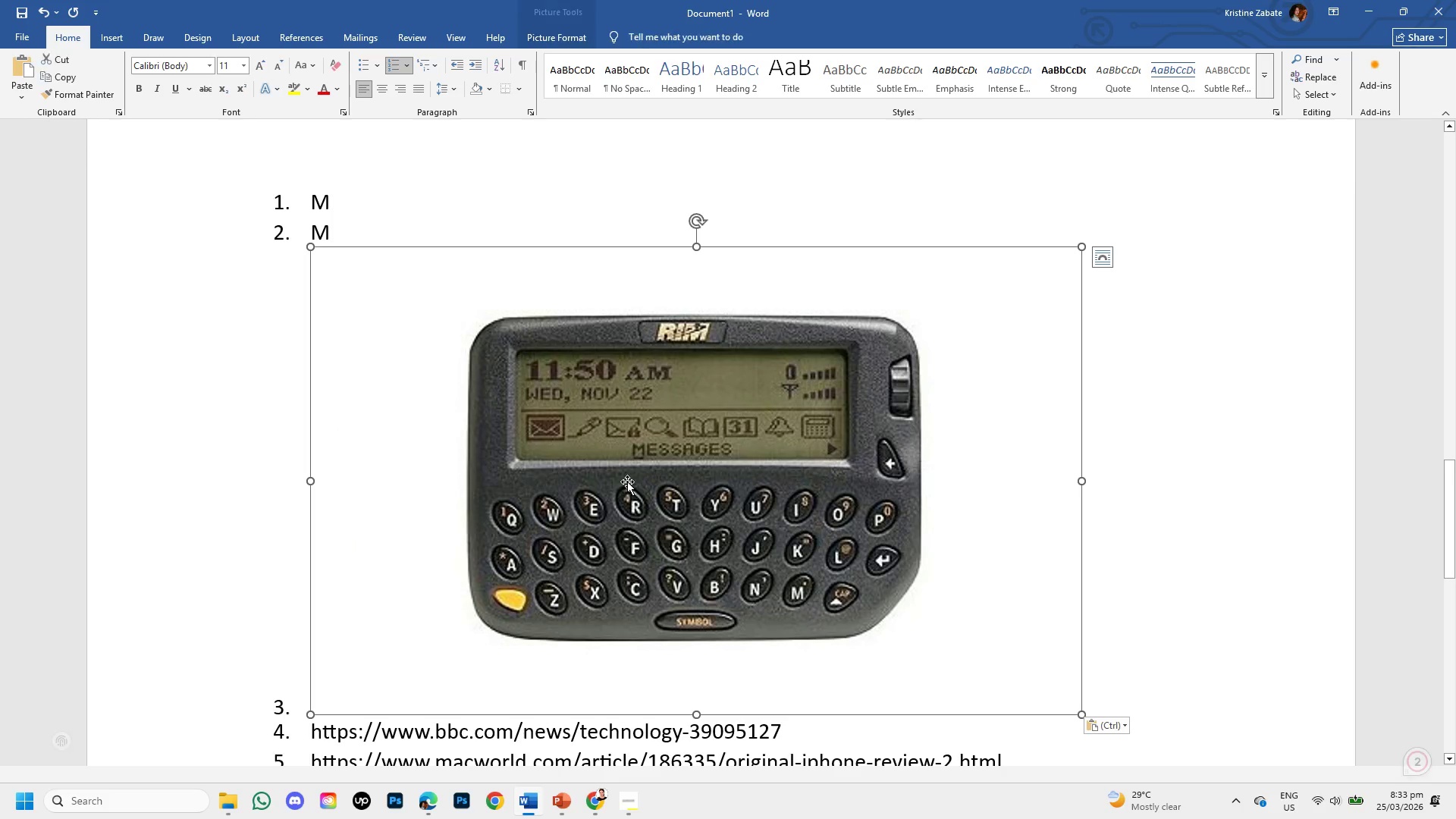 
key(Backspace)
 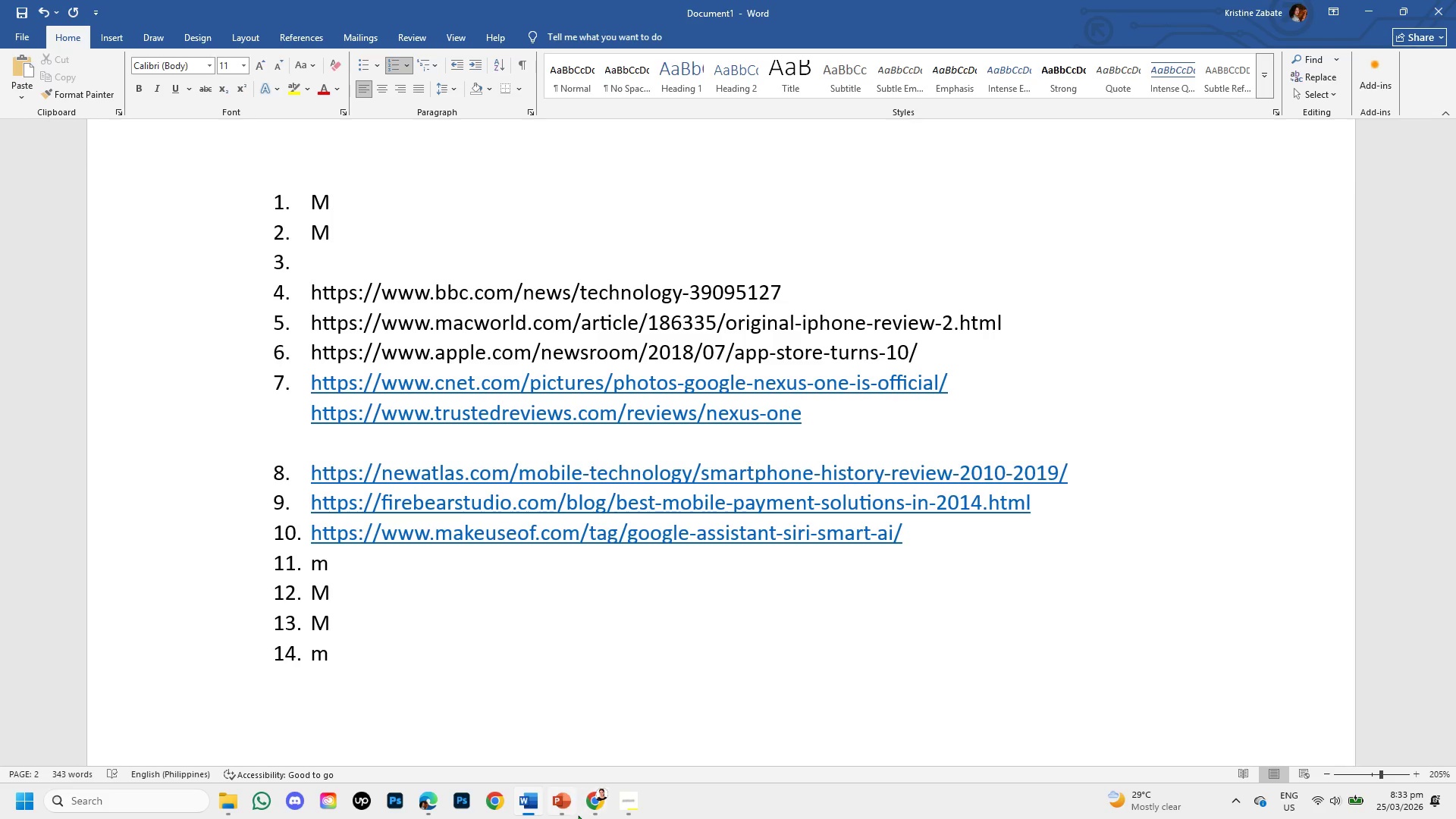 
left_click([585, 808])
 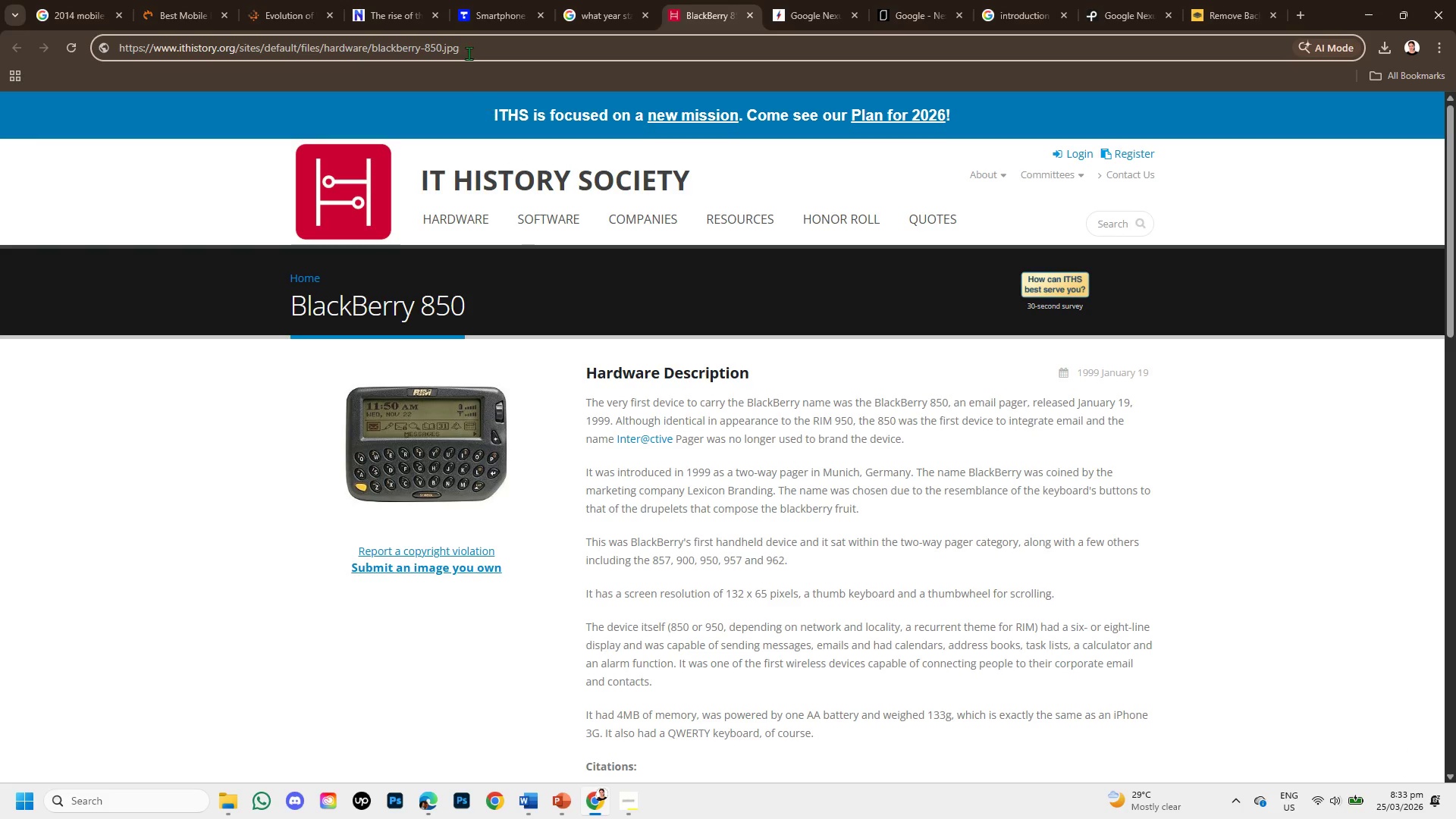 
left_click_drag(start_coordinate=[466, 40], to_coordinate=[105, 40])
 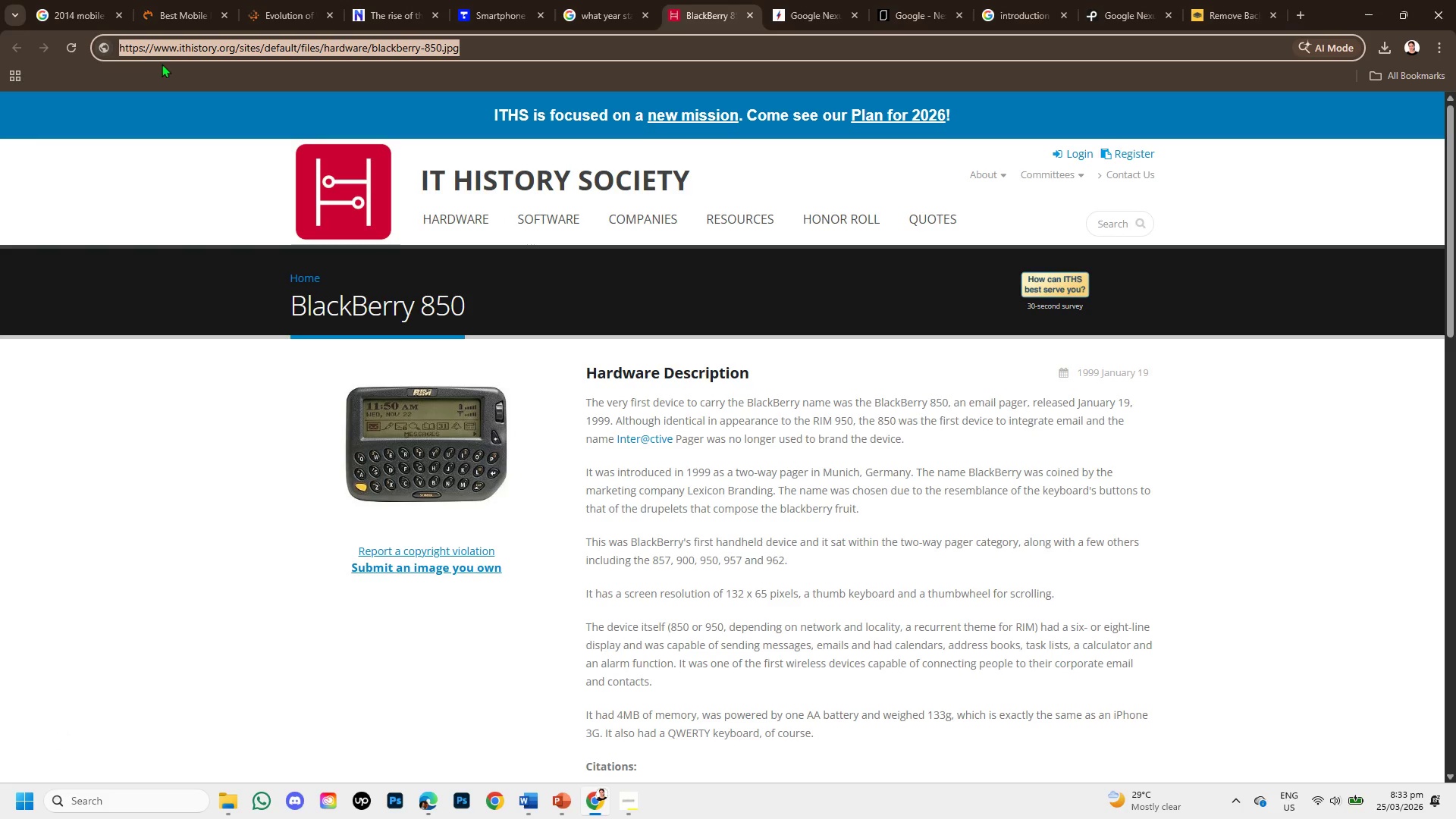 
hold_key(key=ControlLeft, duration=1.14)
 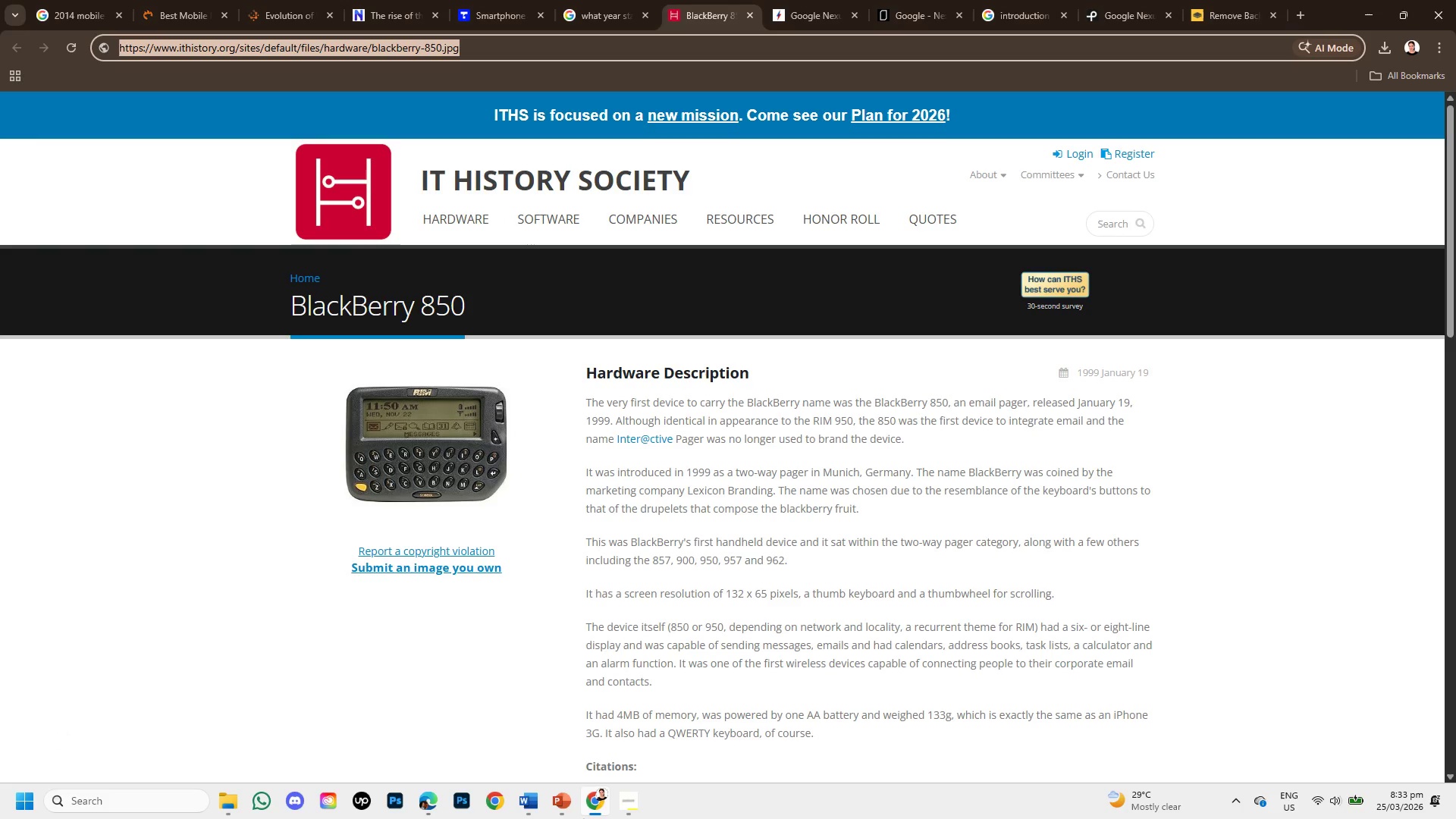 
hold_key(key=C, duration=0.33)
 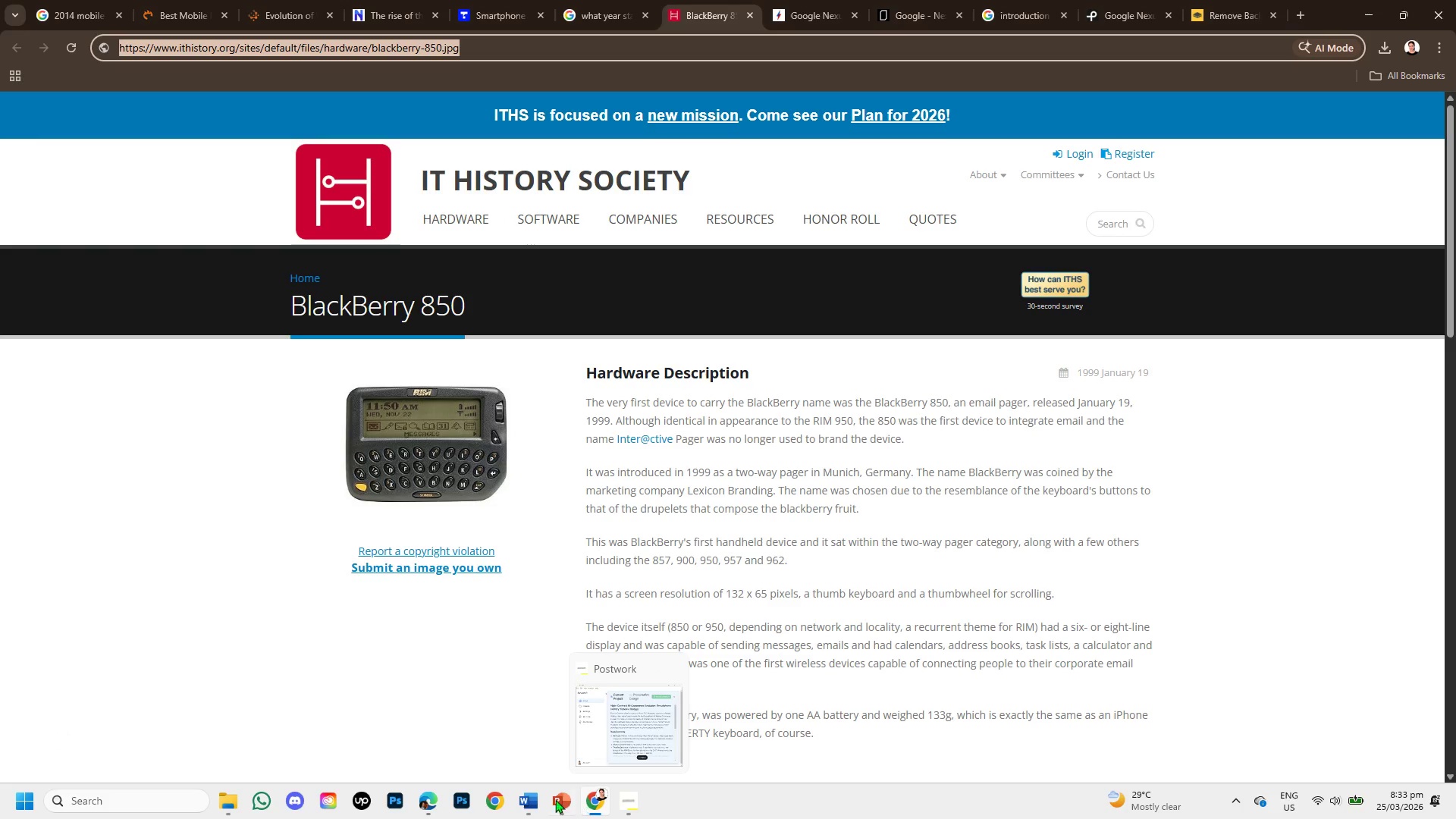 
left_click([538, 799])
 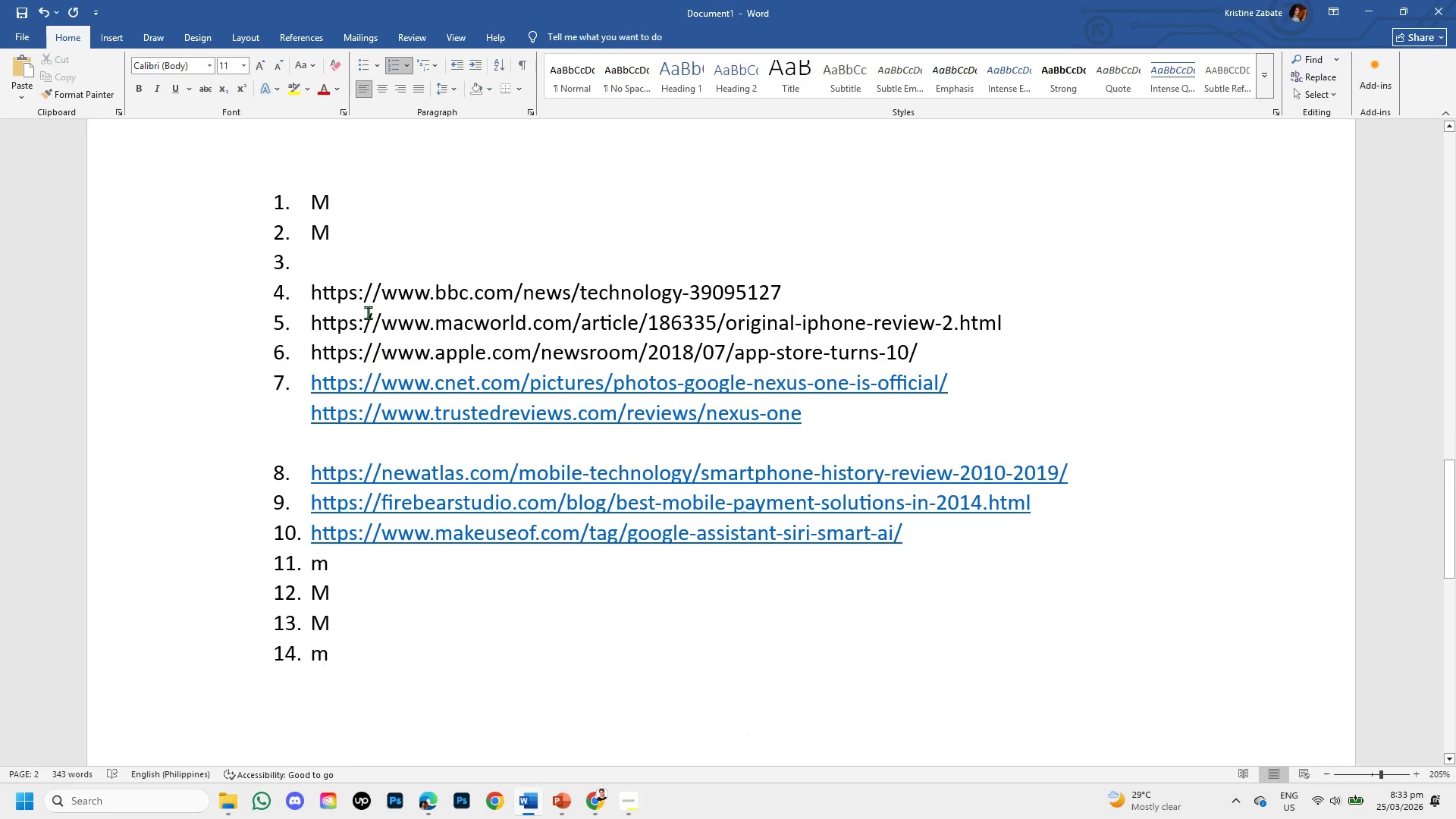 
key(Control+V)
 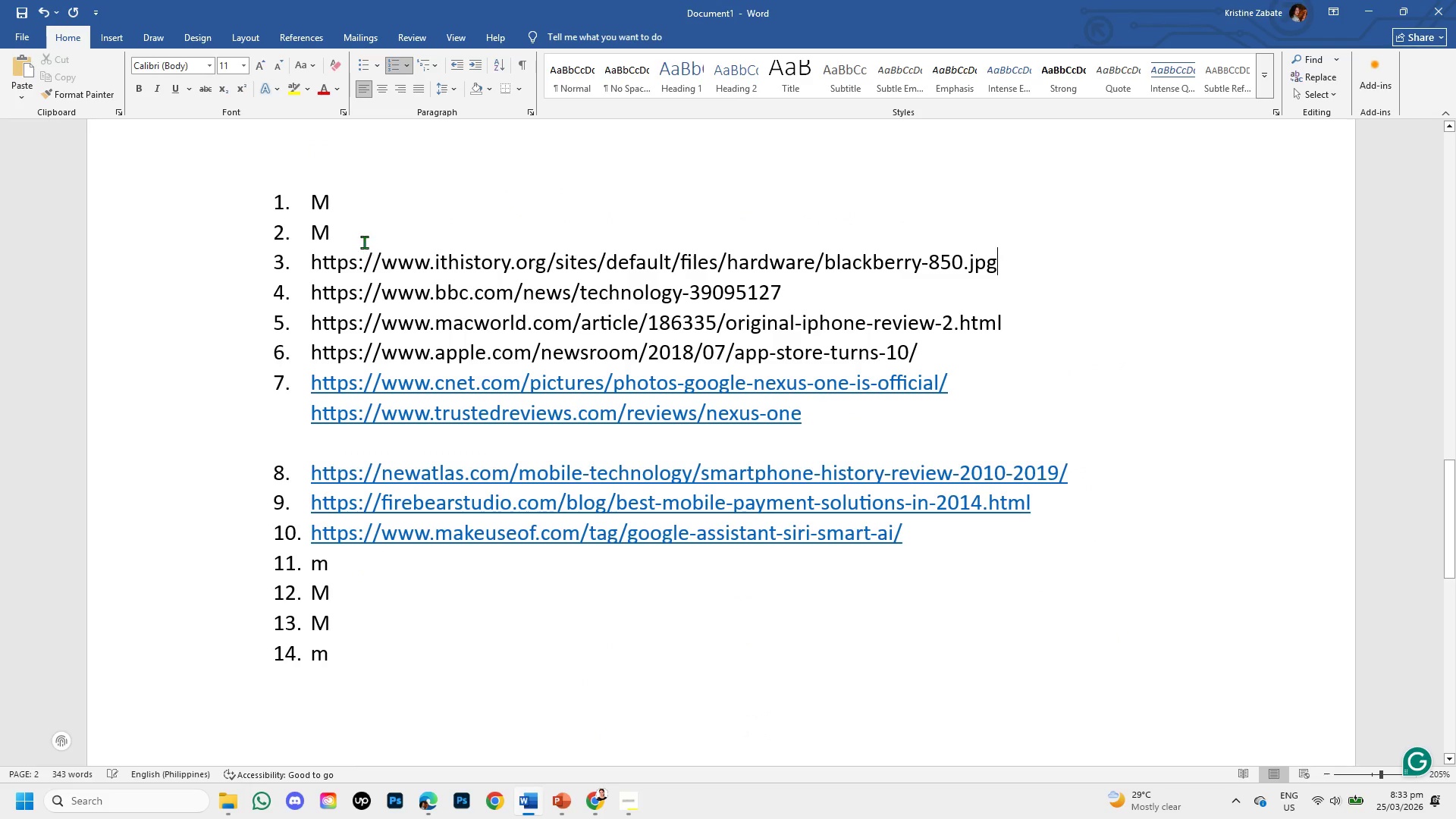 
left_click([362, 238])
 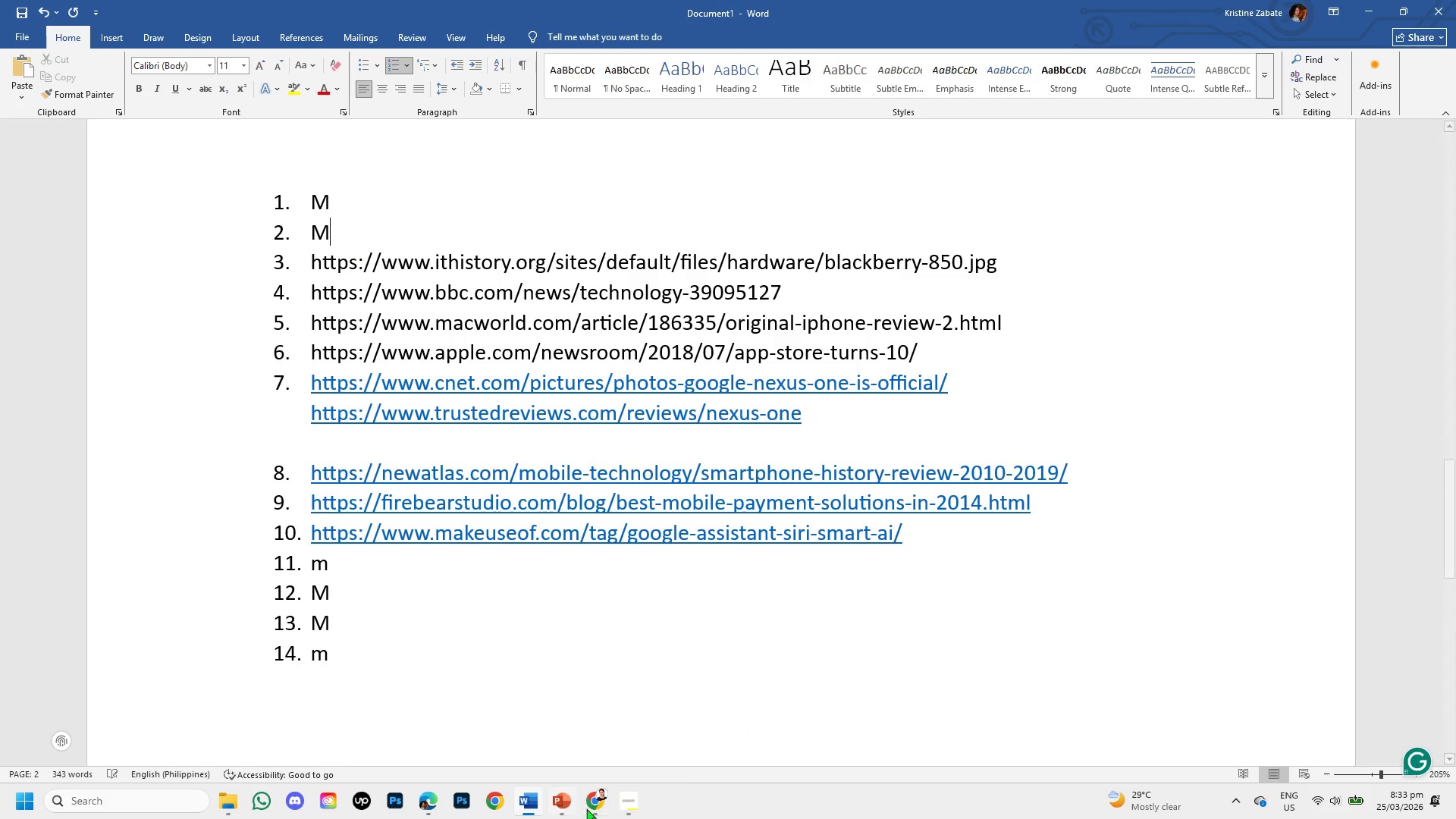 
left_click([587, 809])
 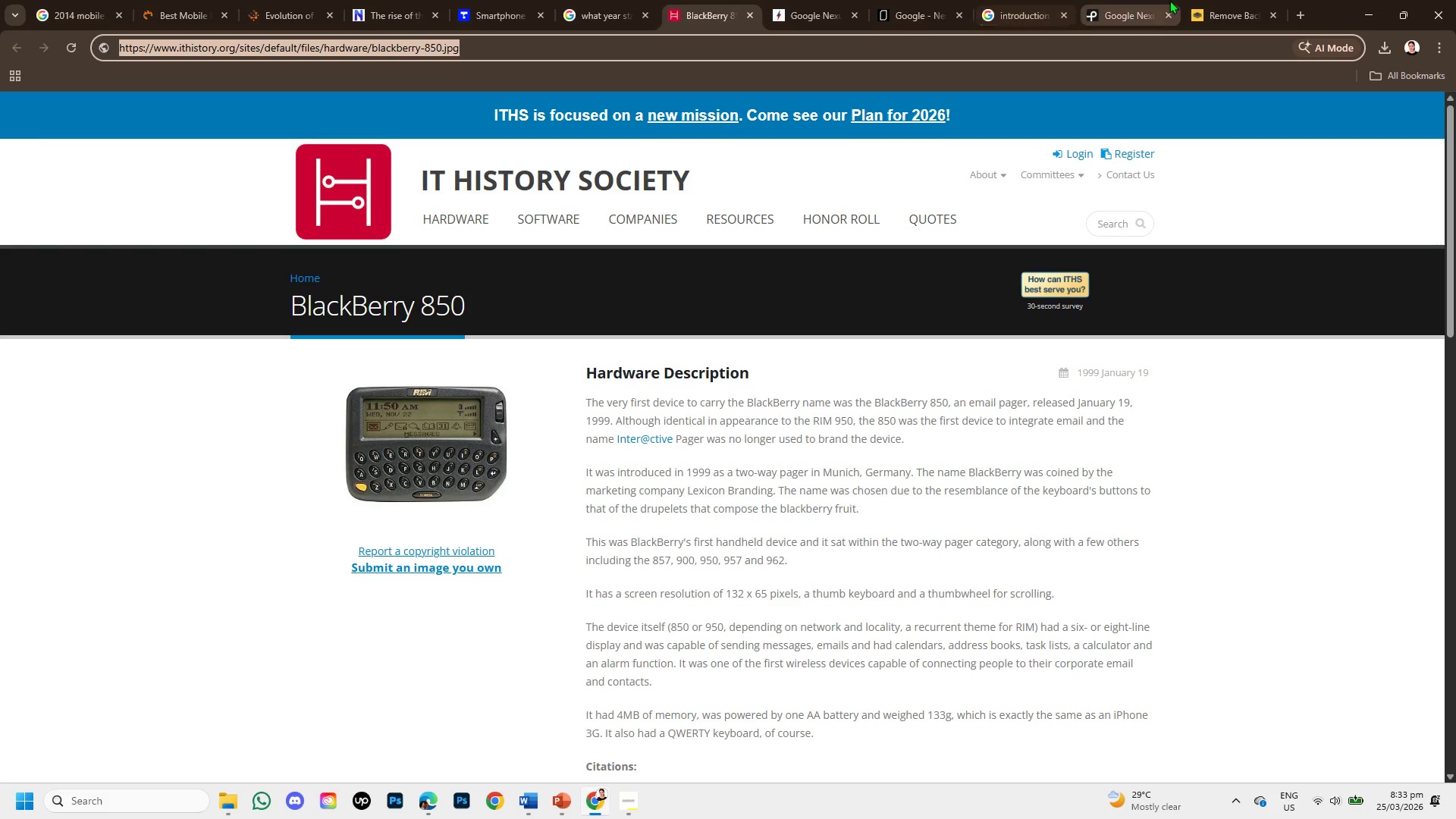 
left_click([1197, 9])
 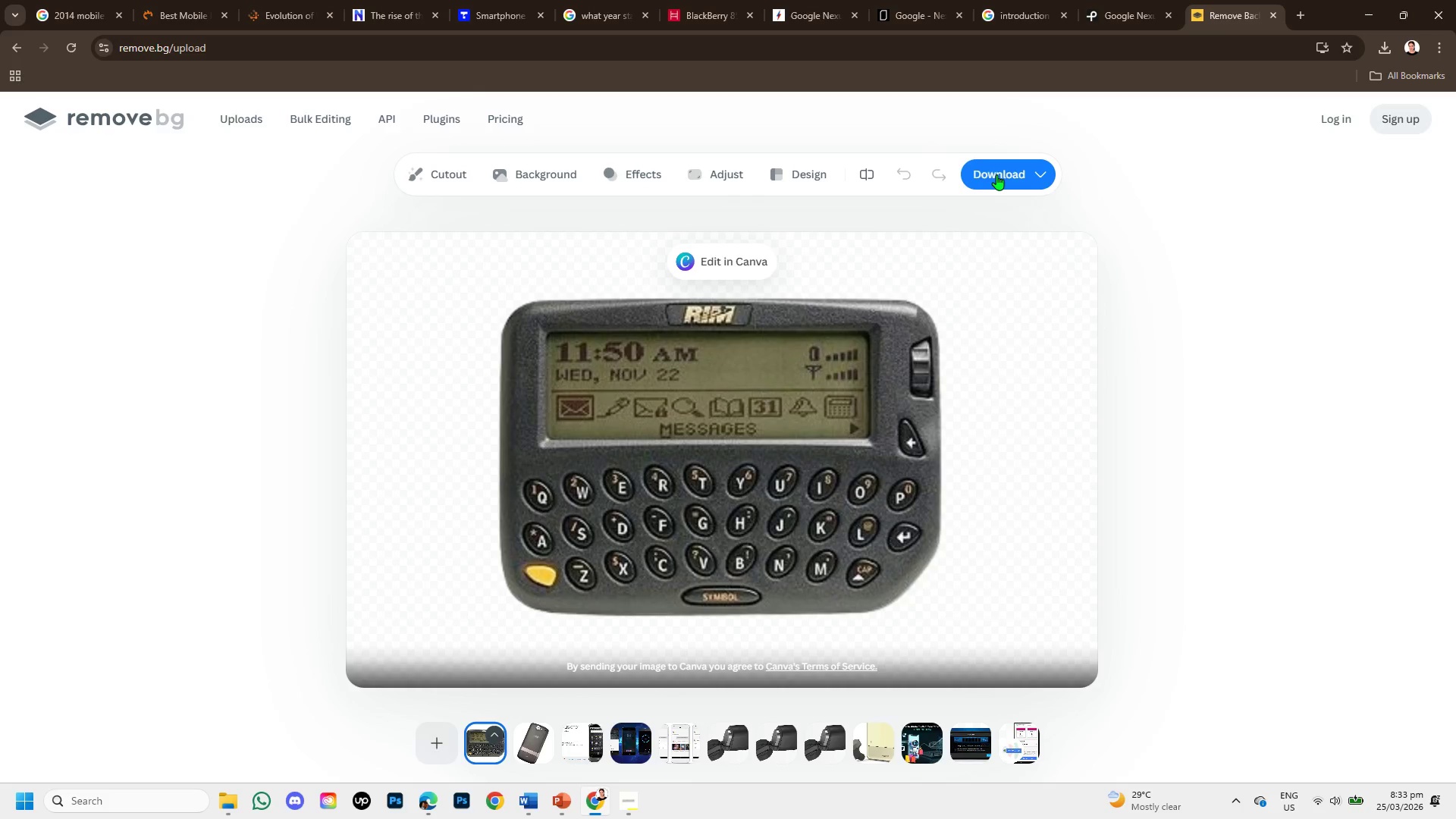 
left_click([996, 174])
 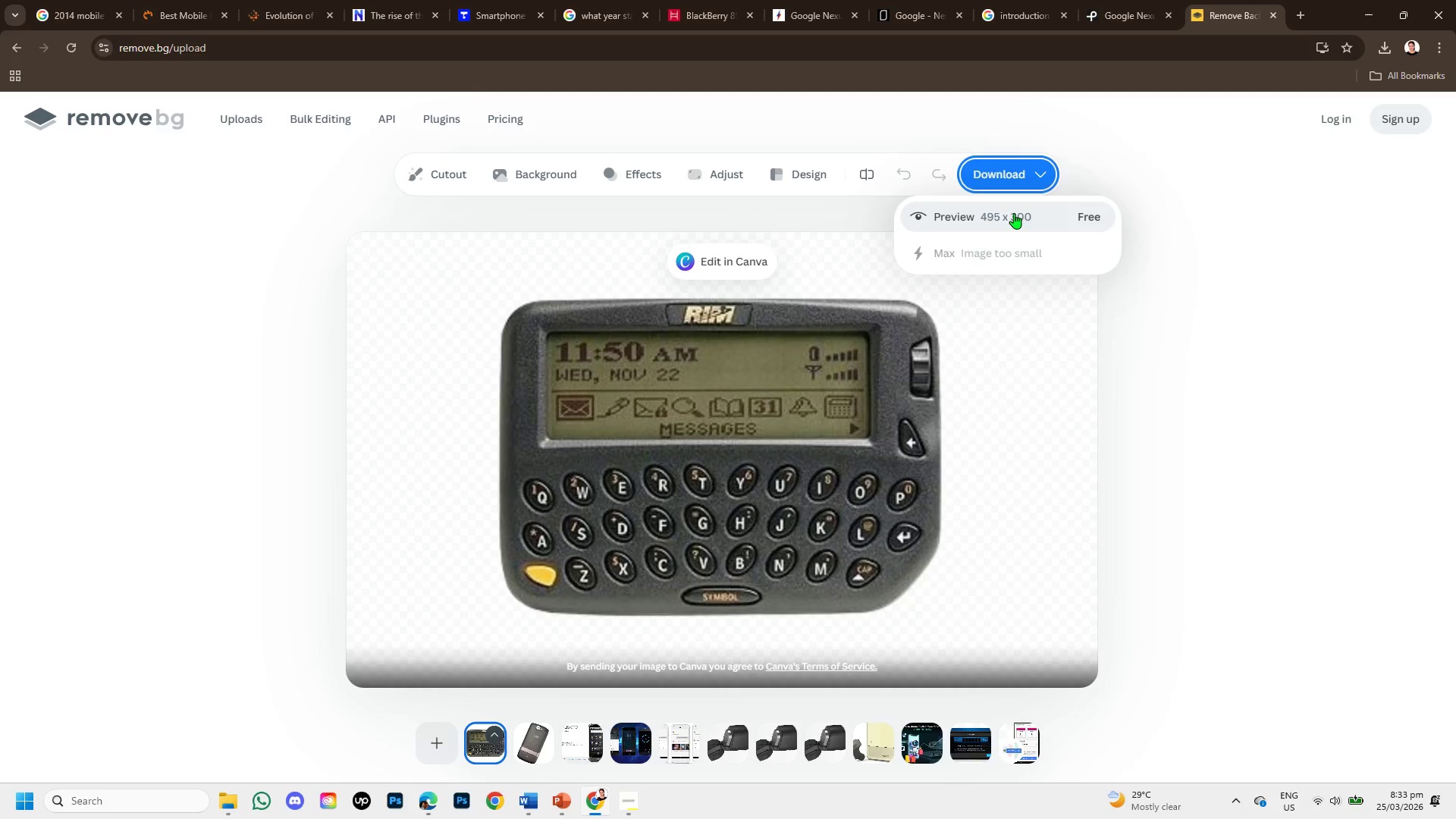 
left_click([1014, 213])
 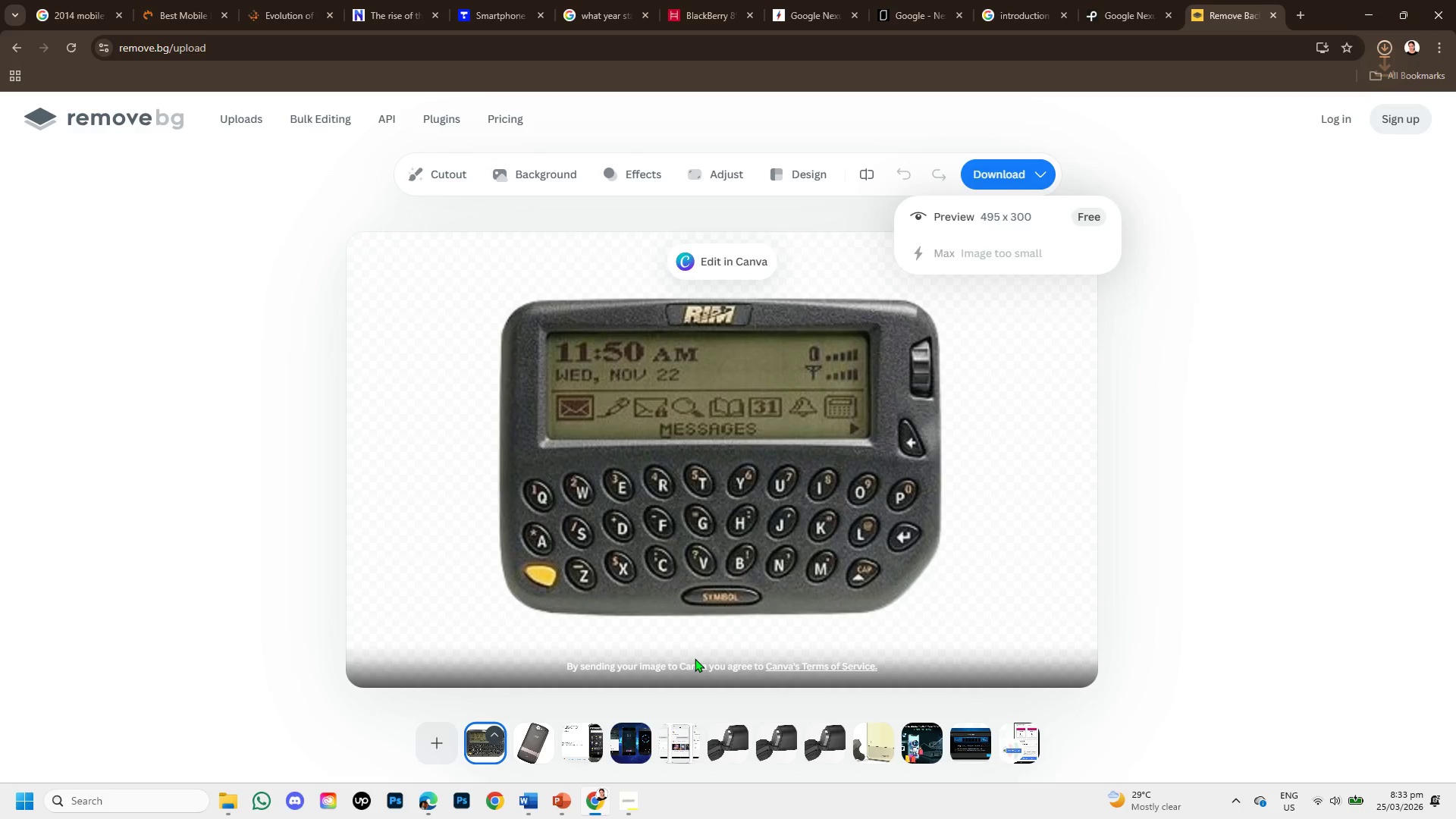 
mouse_move([559, 789])
 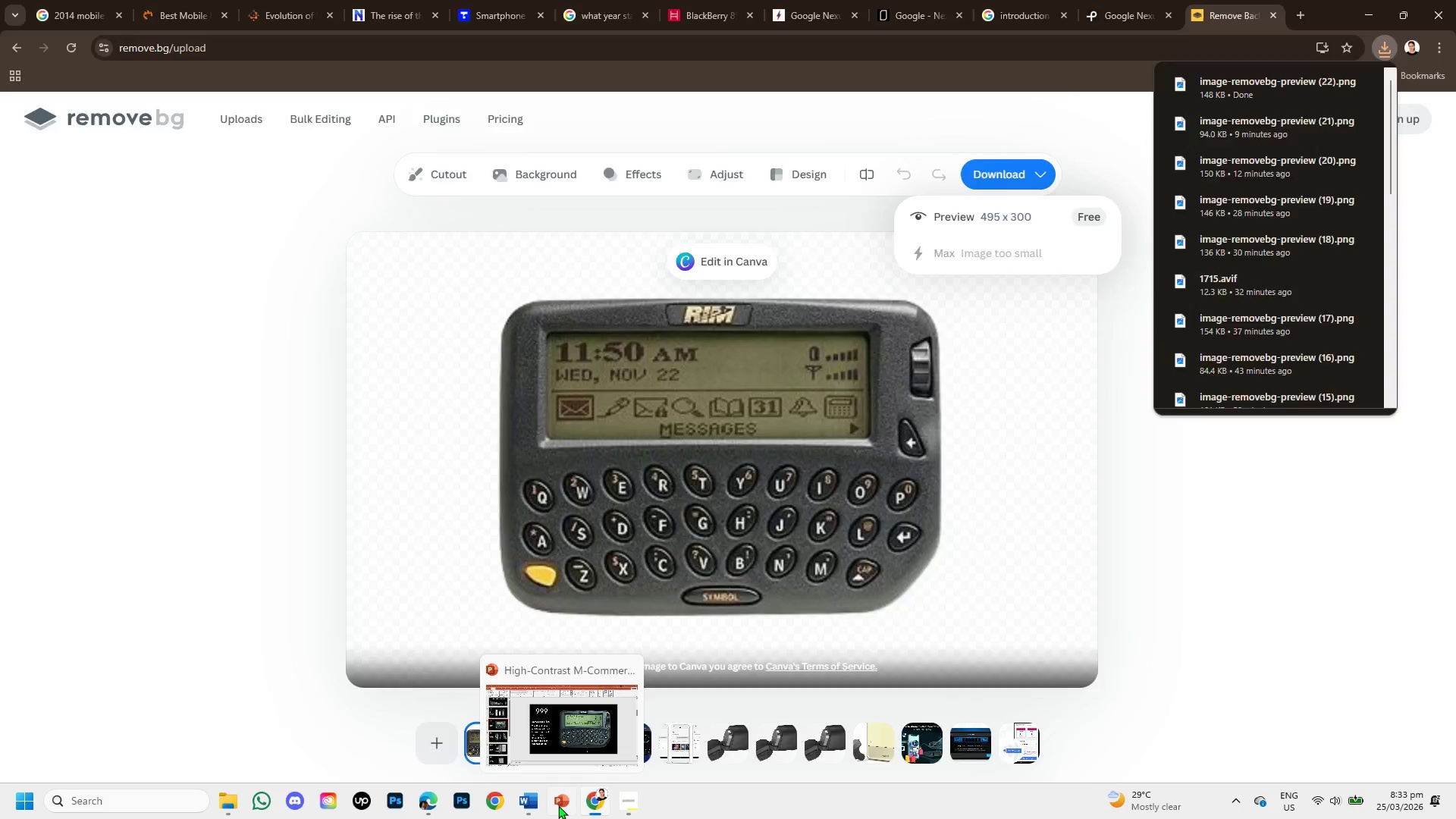 
left_click([558, 805])
 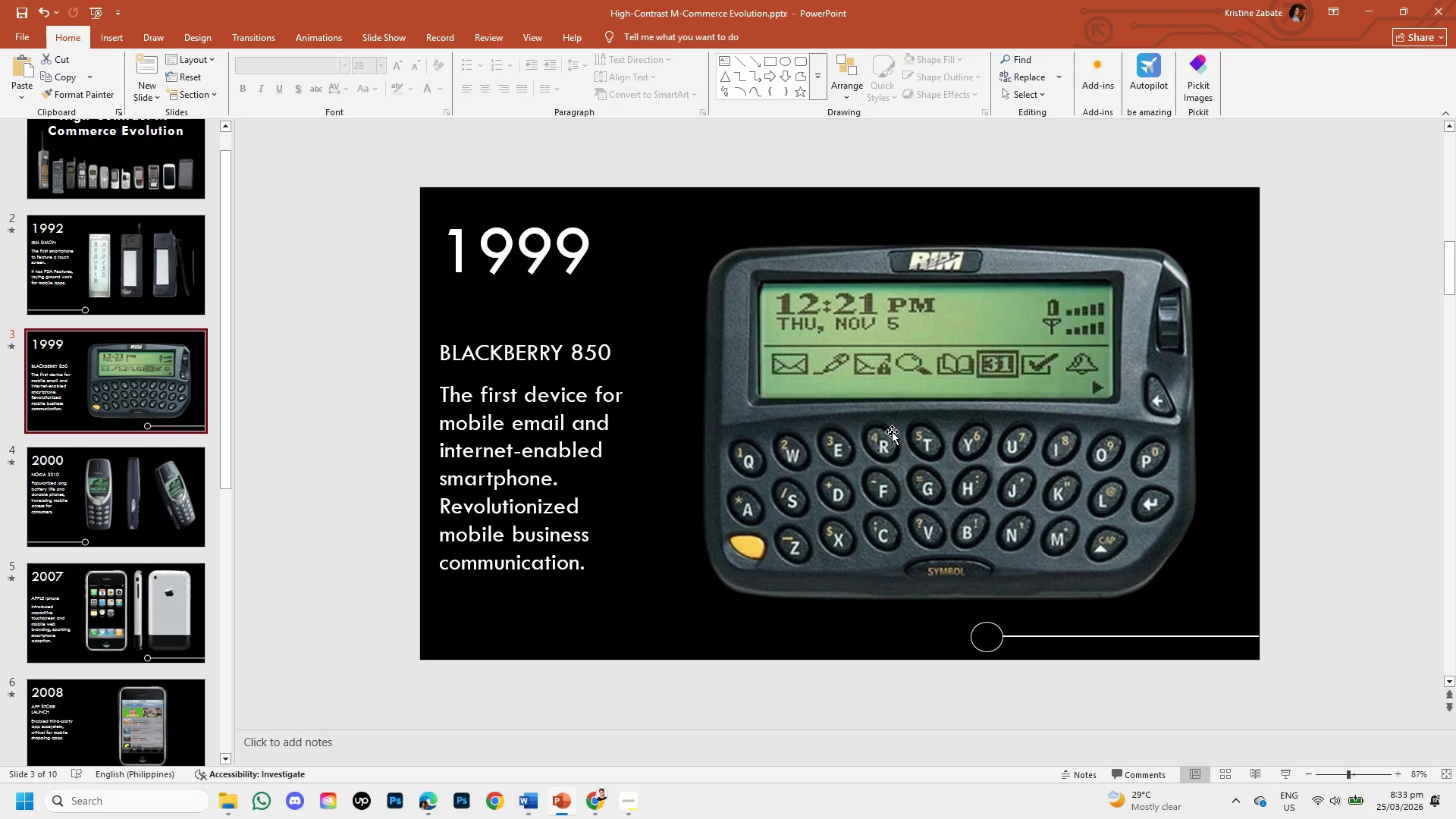 
left_click([892, 431])
 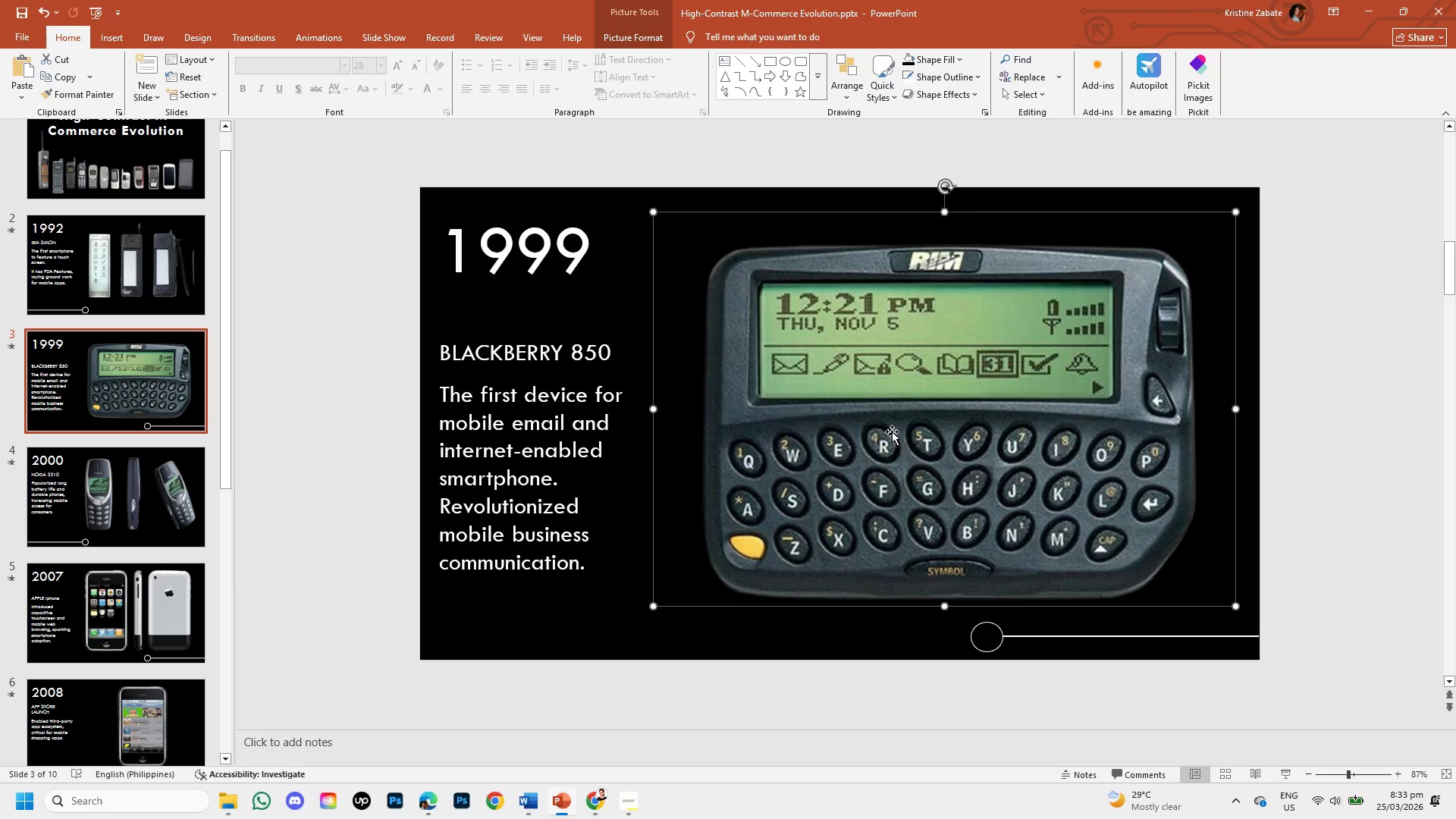 
key(Backspace)
 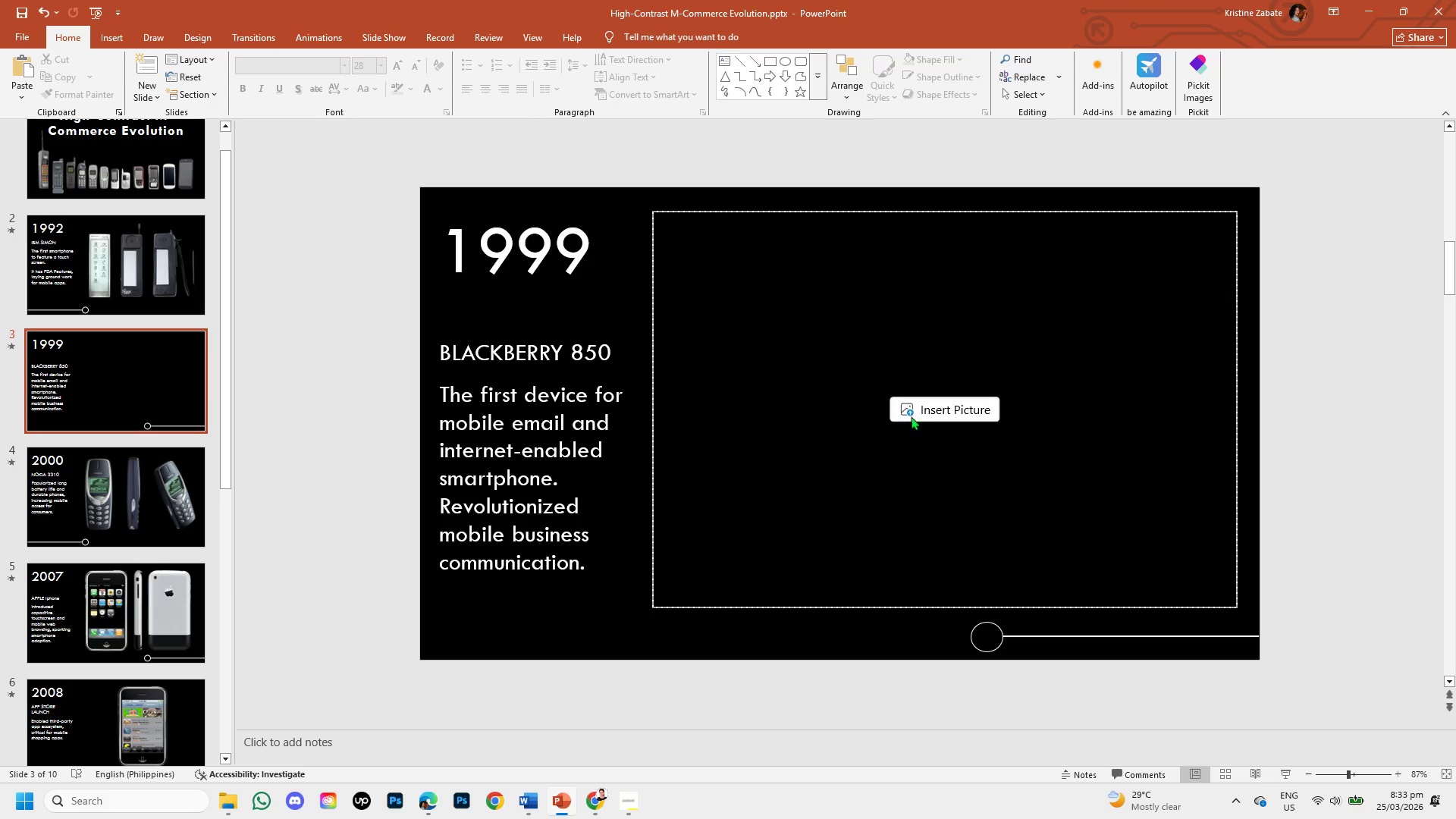 
left_click([924, 409])
 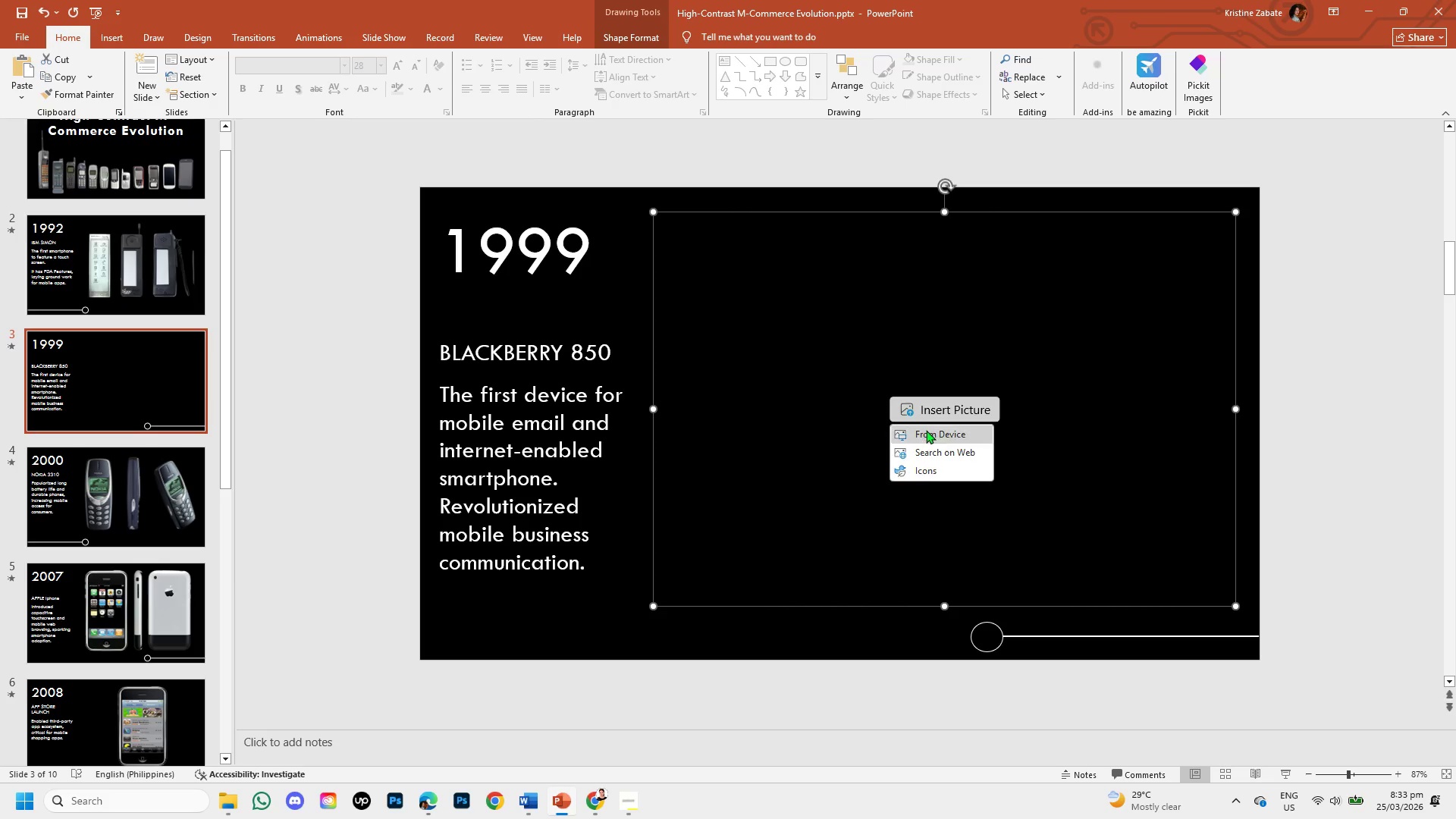 
left_click([926, 430])
 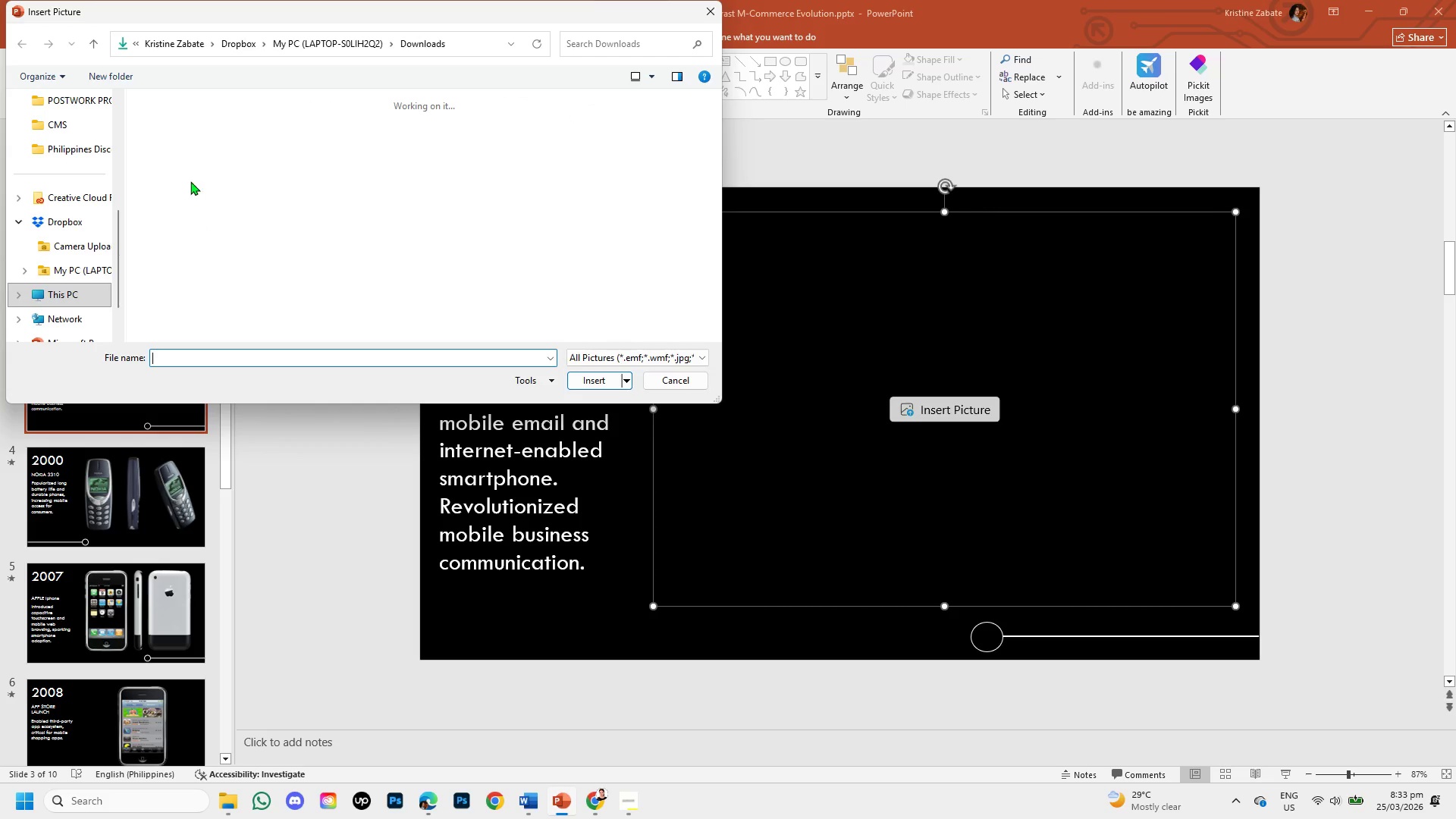 
left_click([184, 168])
 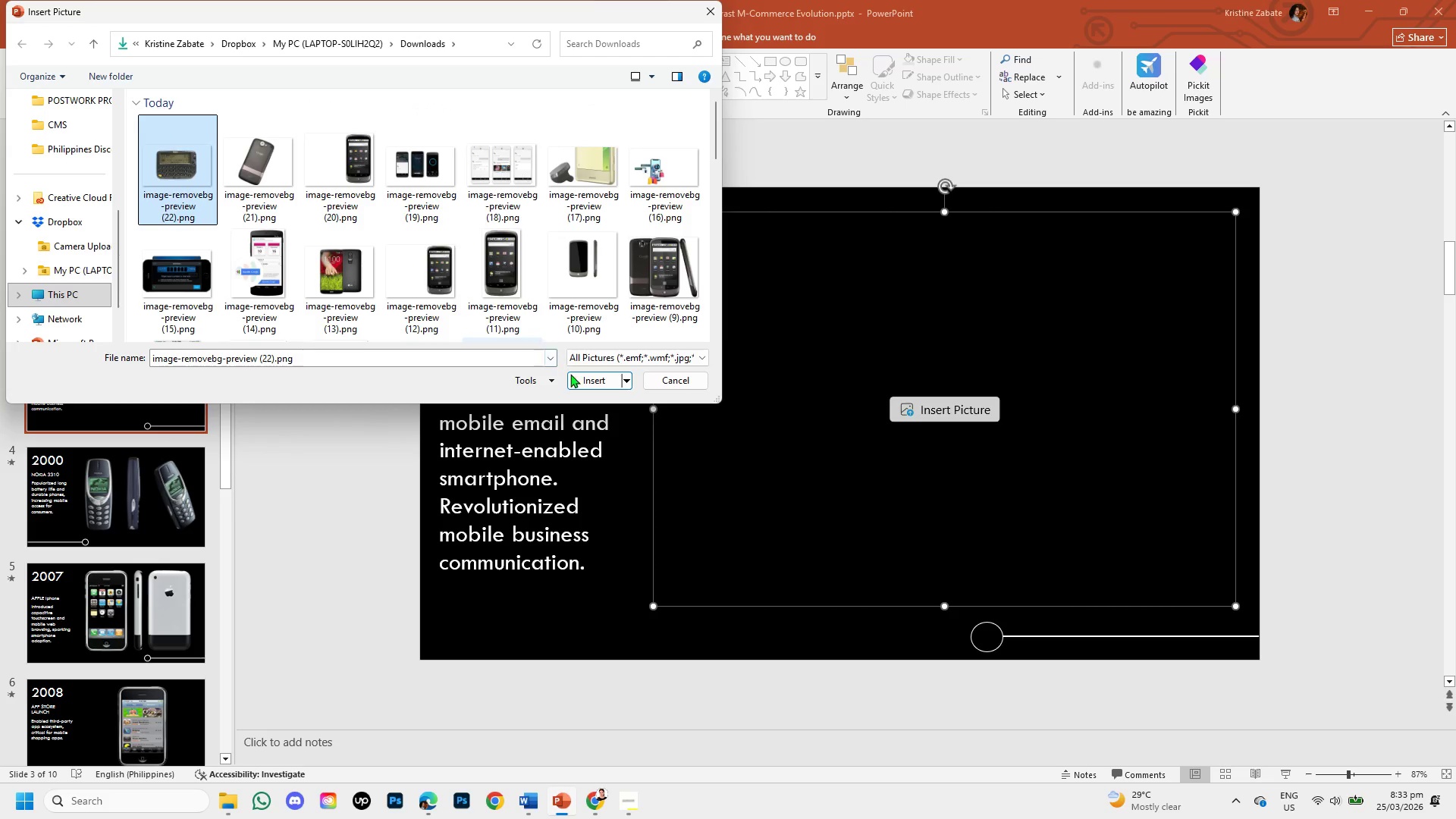 
left_click([579, 380])
 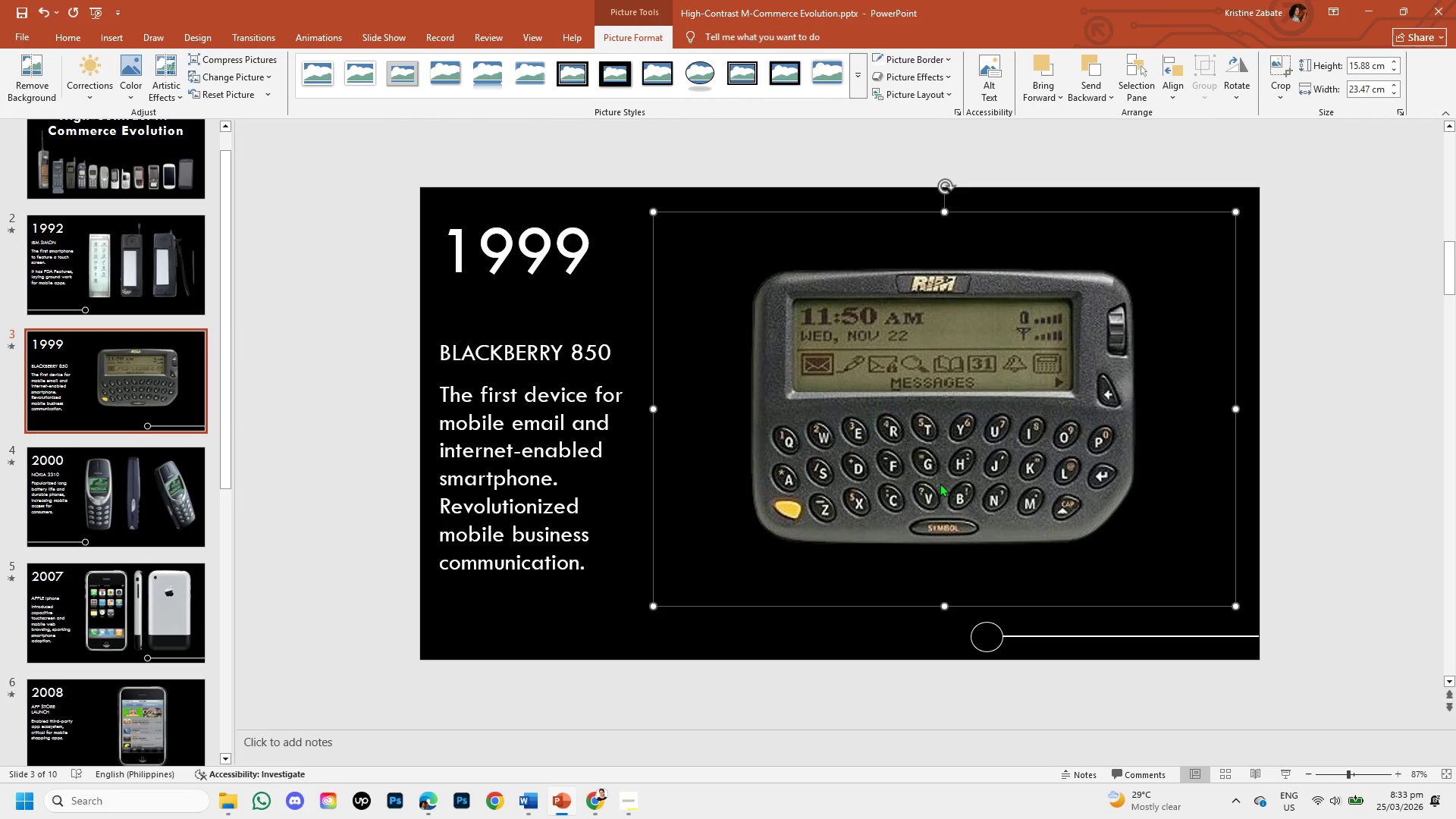 
left_click([940, 483])
 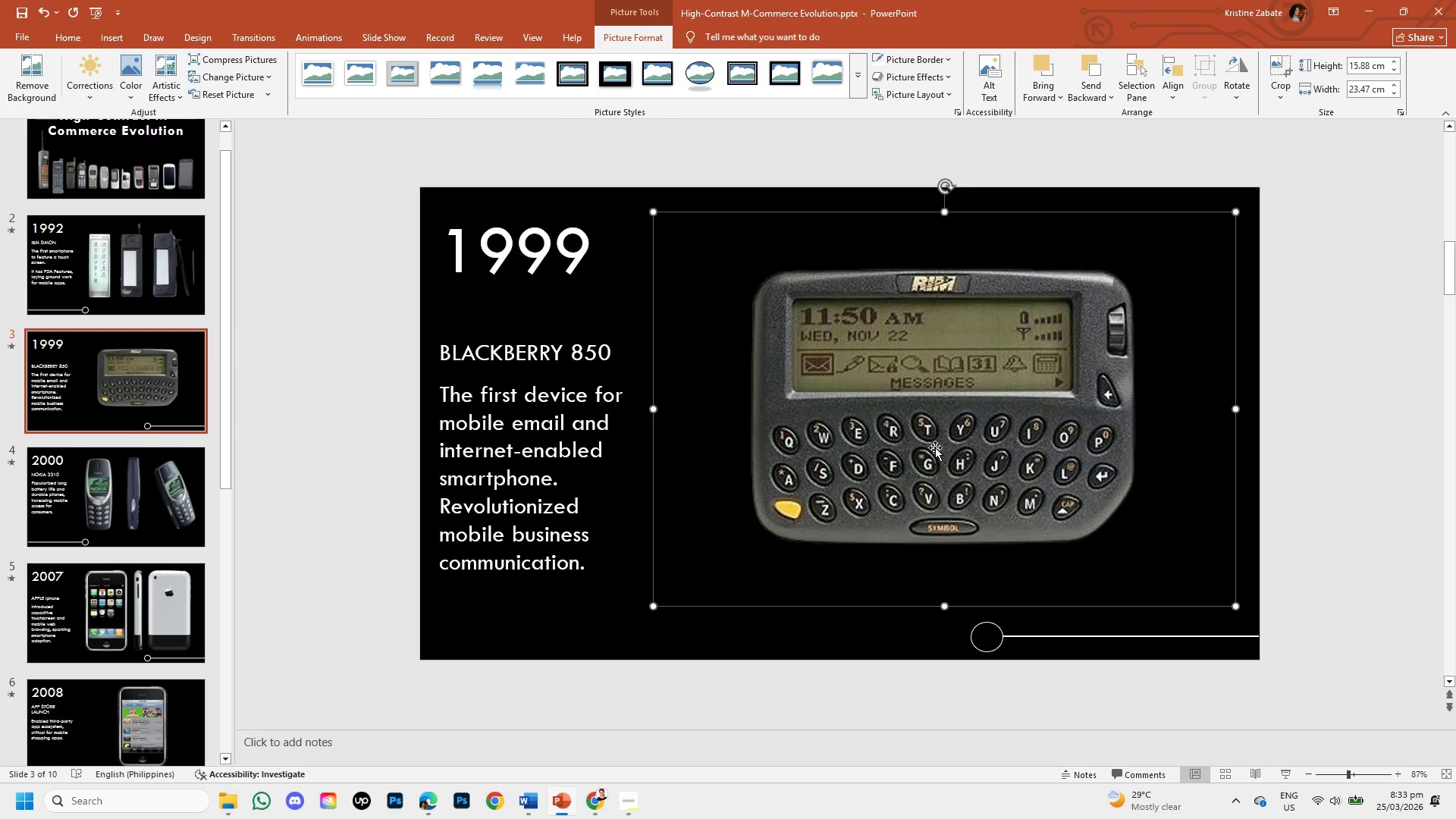 
left_click([935, 447])
 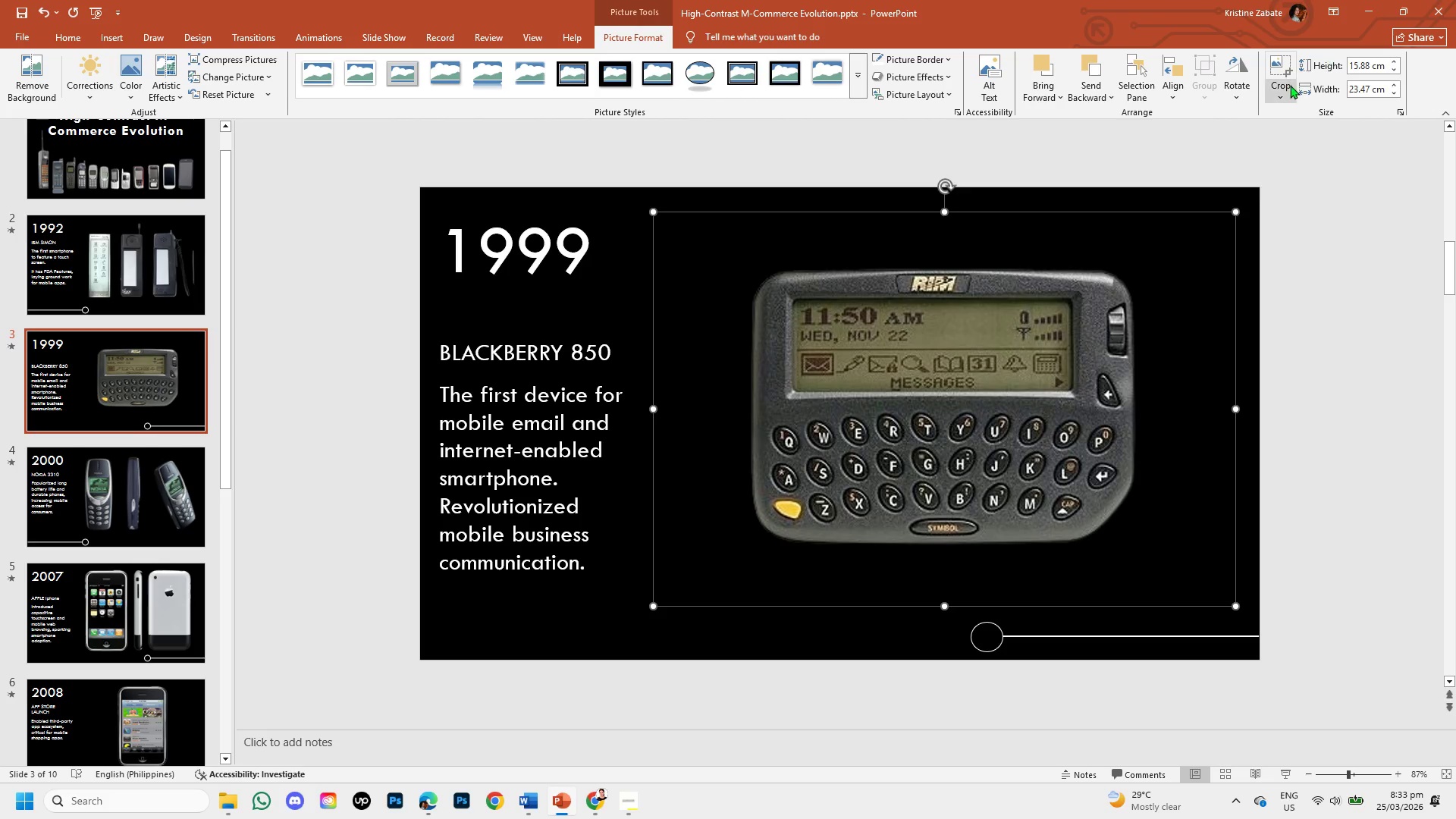 
left_click([1285, 89])
 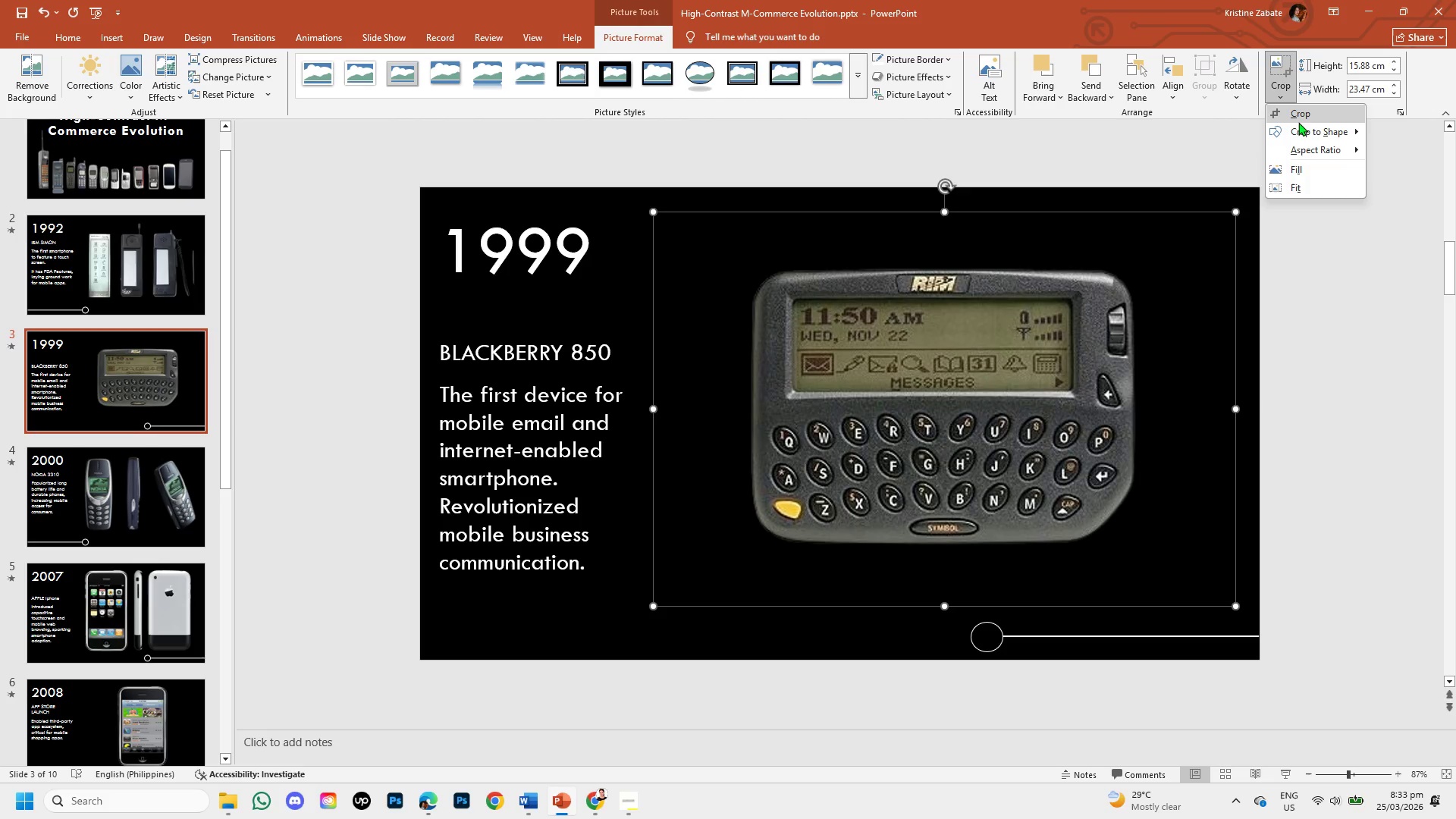 
left_click([1298, 122])
 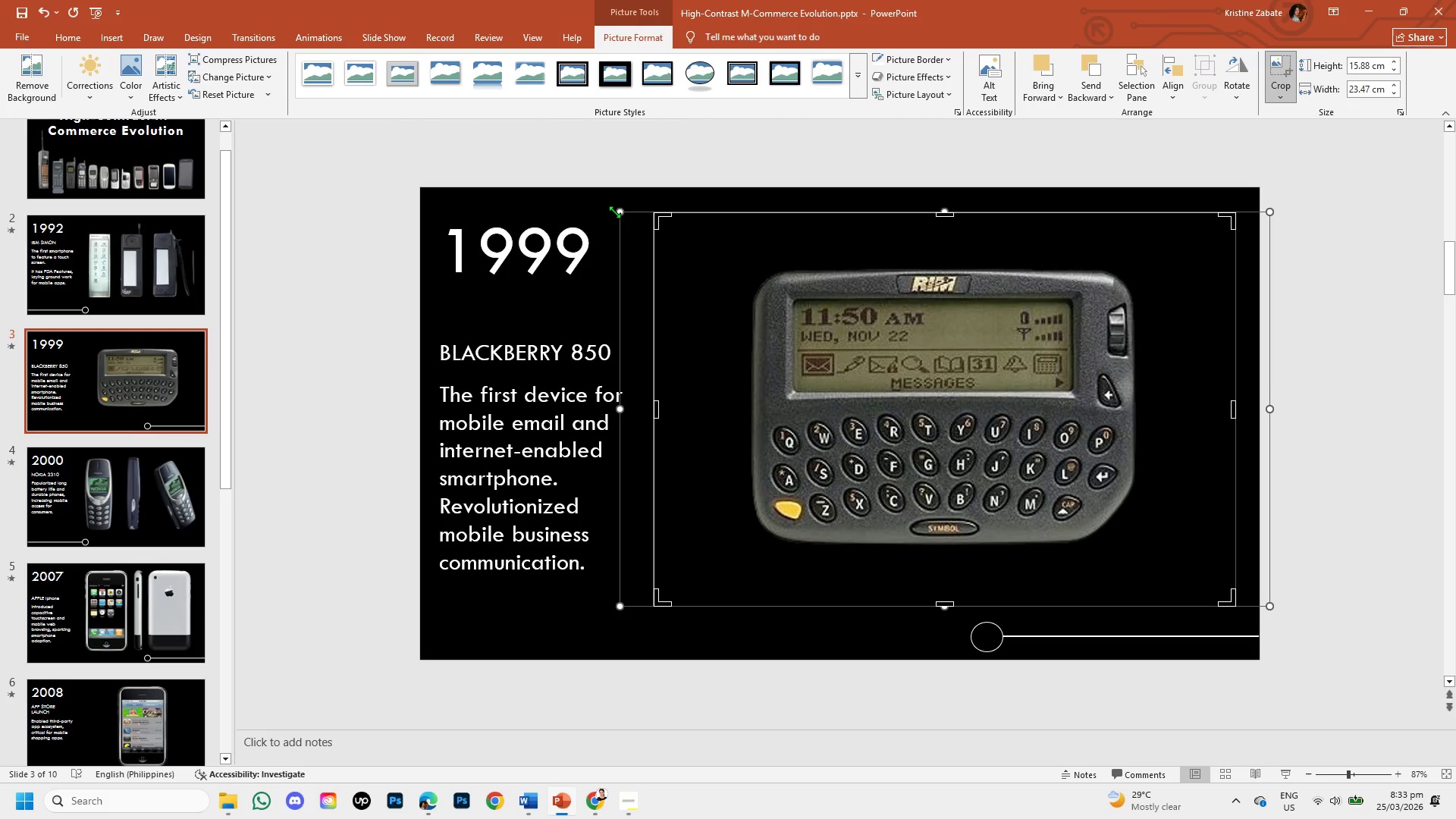 
left_click_drag(start_coordinate=[619, 210], to_coordinate=[566, 163])
 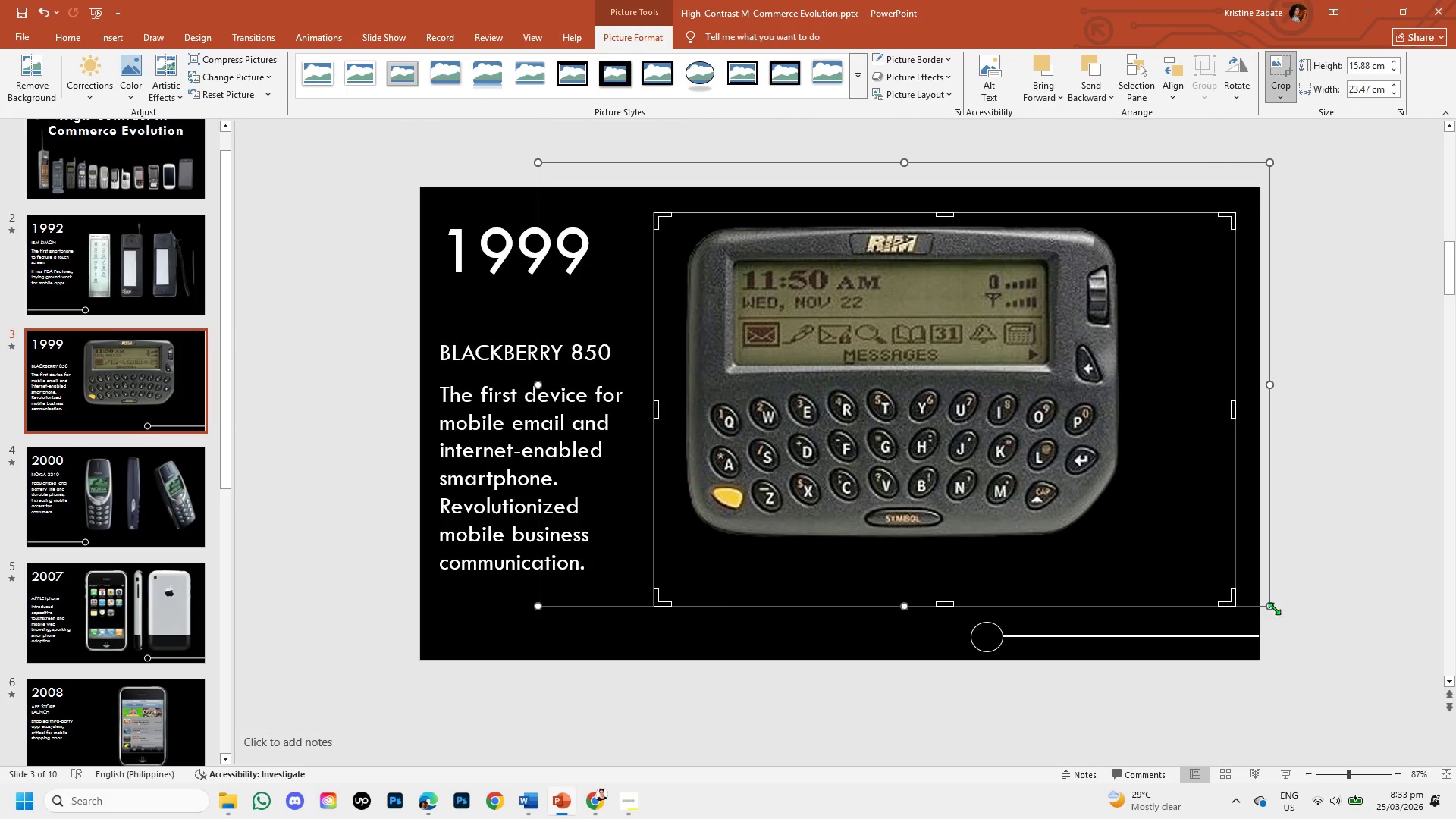 
left_click_drag(start_coordinate=[1272, 606], to_coordinate=[1285, 614])
 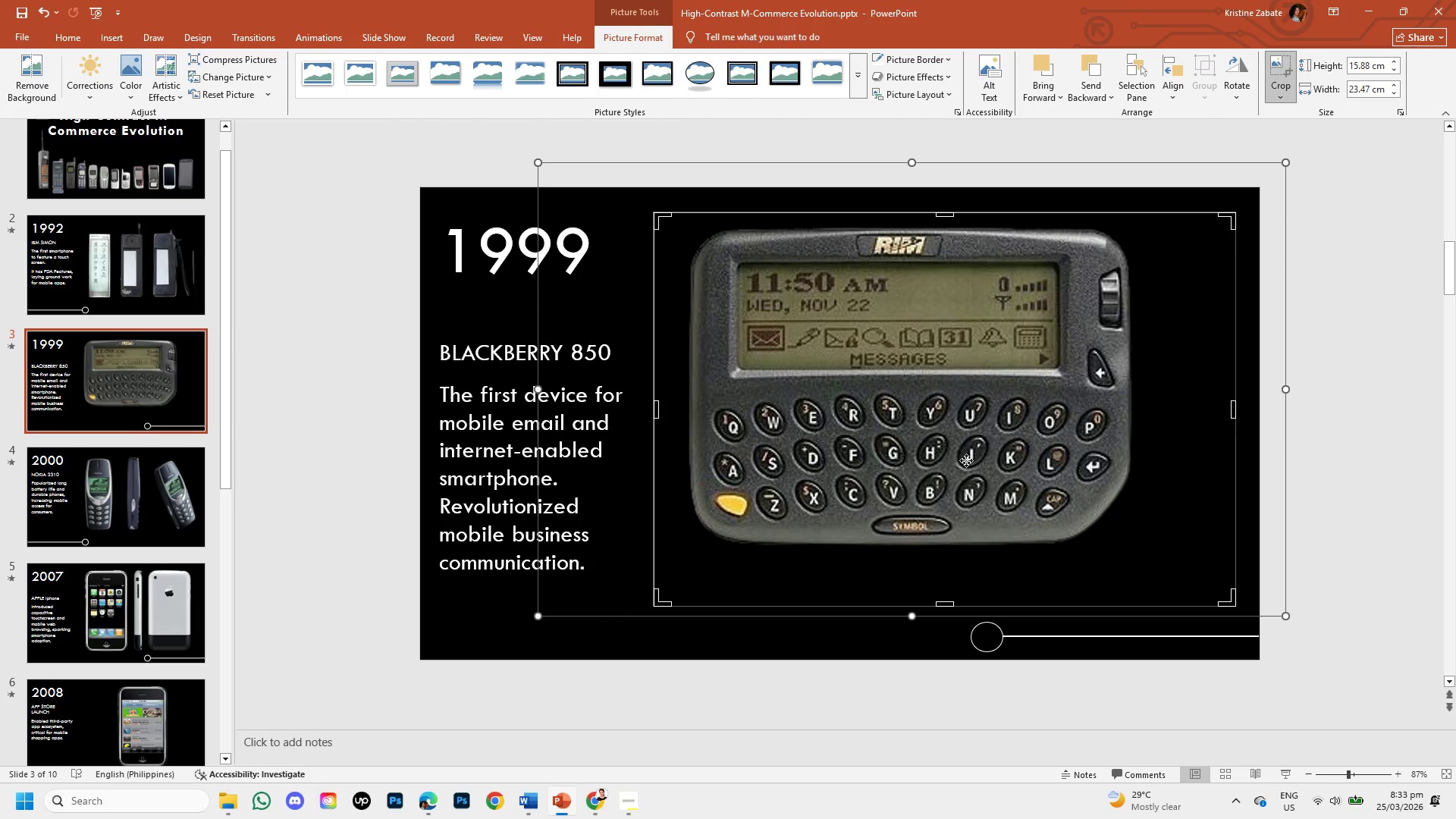 
left_click_drag(start_coordinate=[966, 460], to_coordinate=[996, 498])
 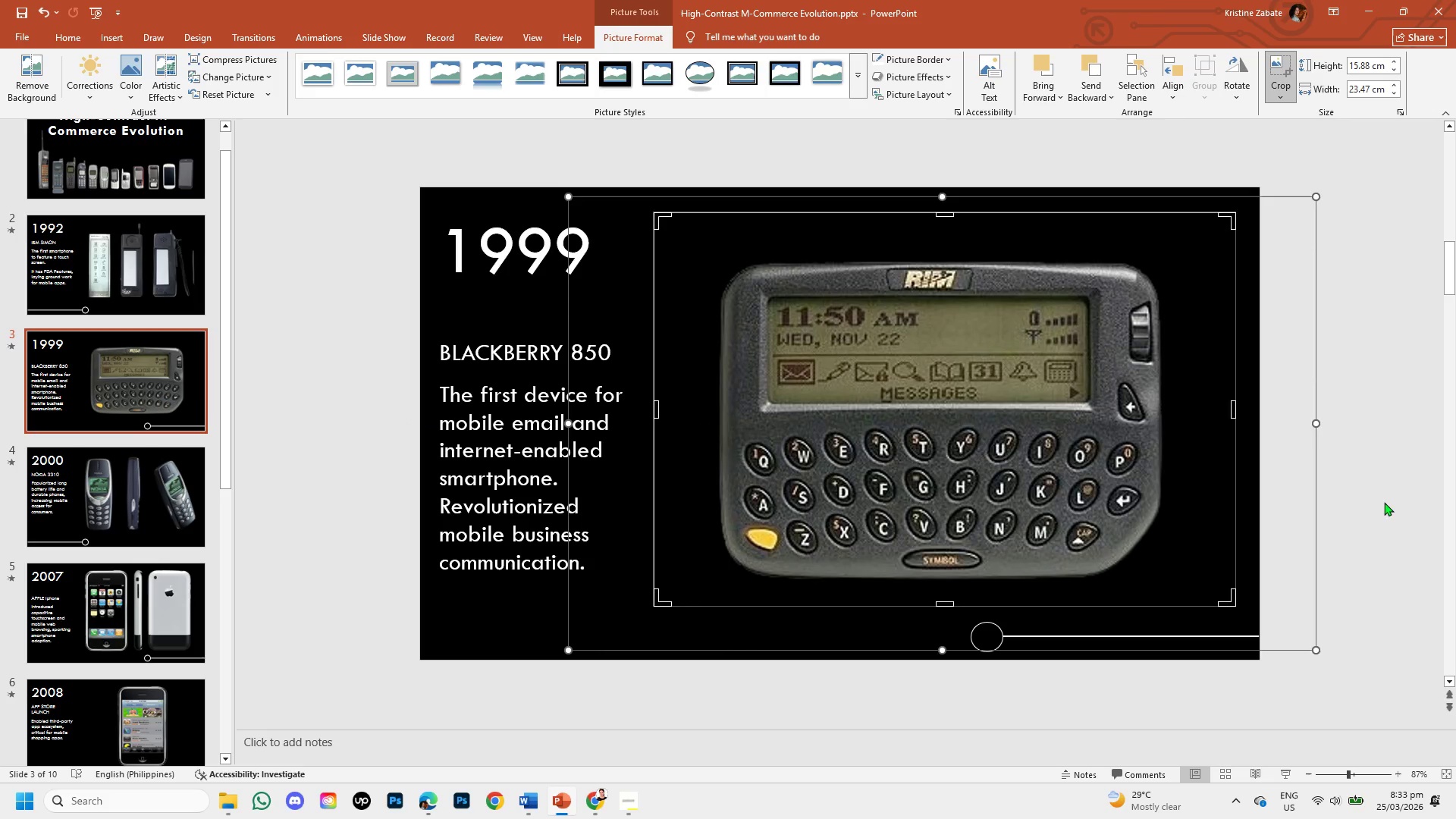 
left_click([1396, 509])
 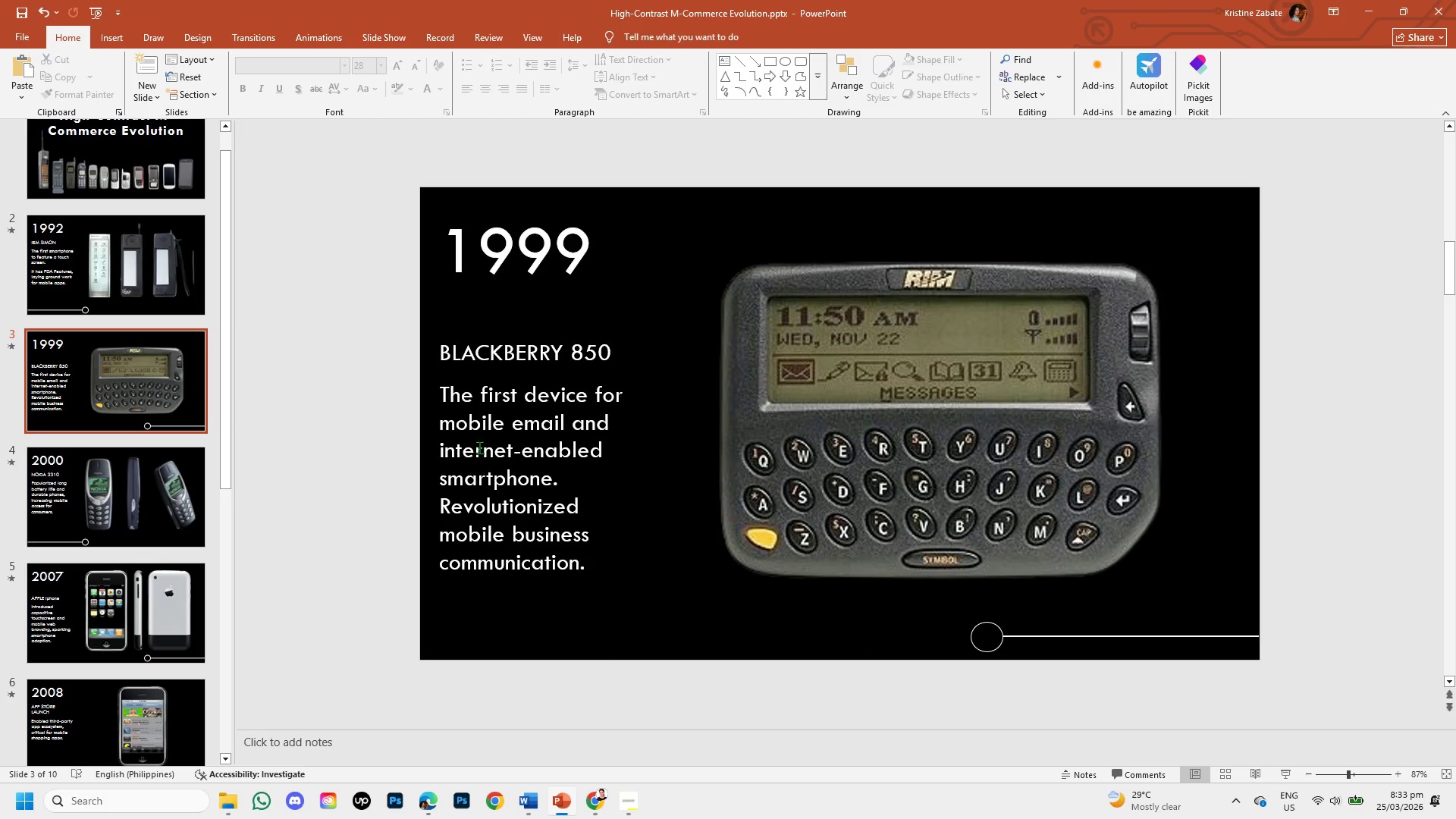 
mouse_move([106, 469])
 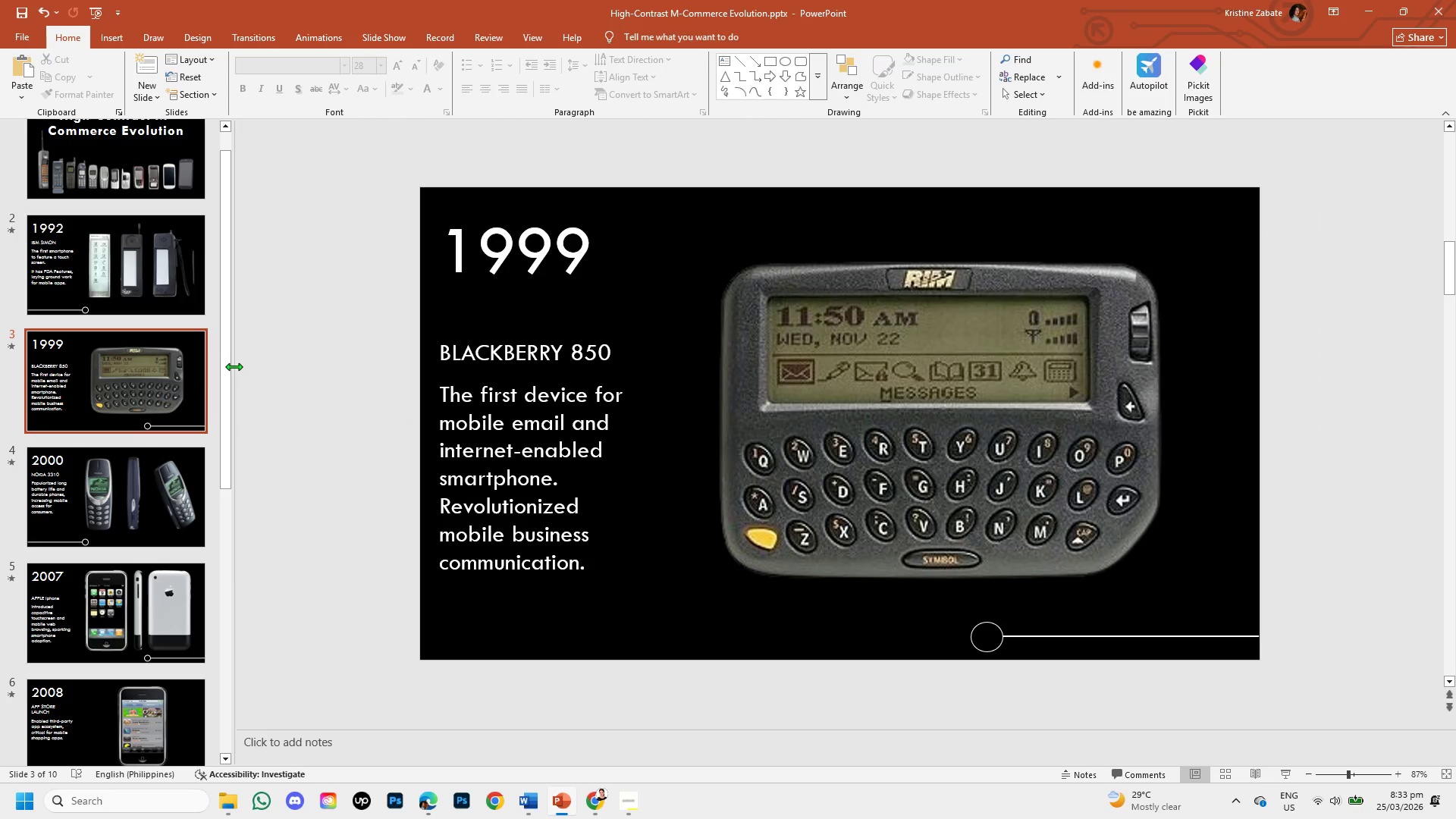 
left_click_drag(start_coordinate=[225, 366], to_coordinate=[221, 303])
 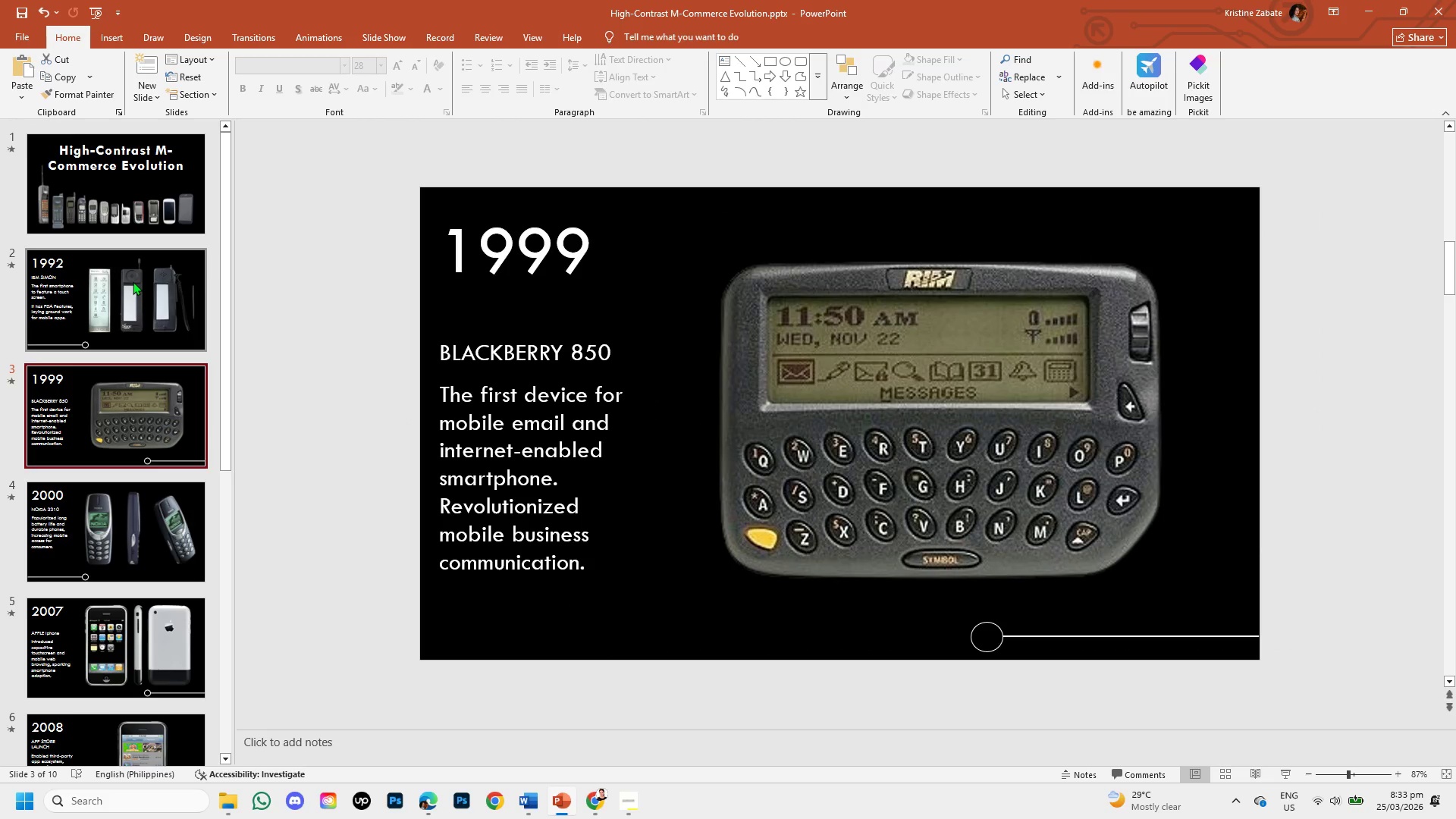 
left_click([133, 281])
 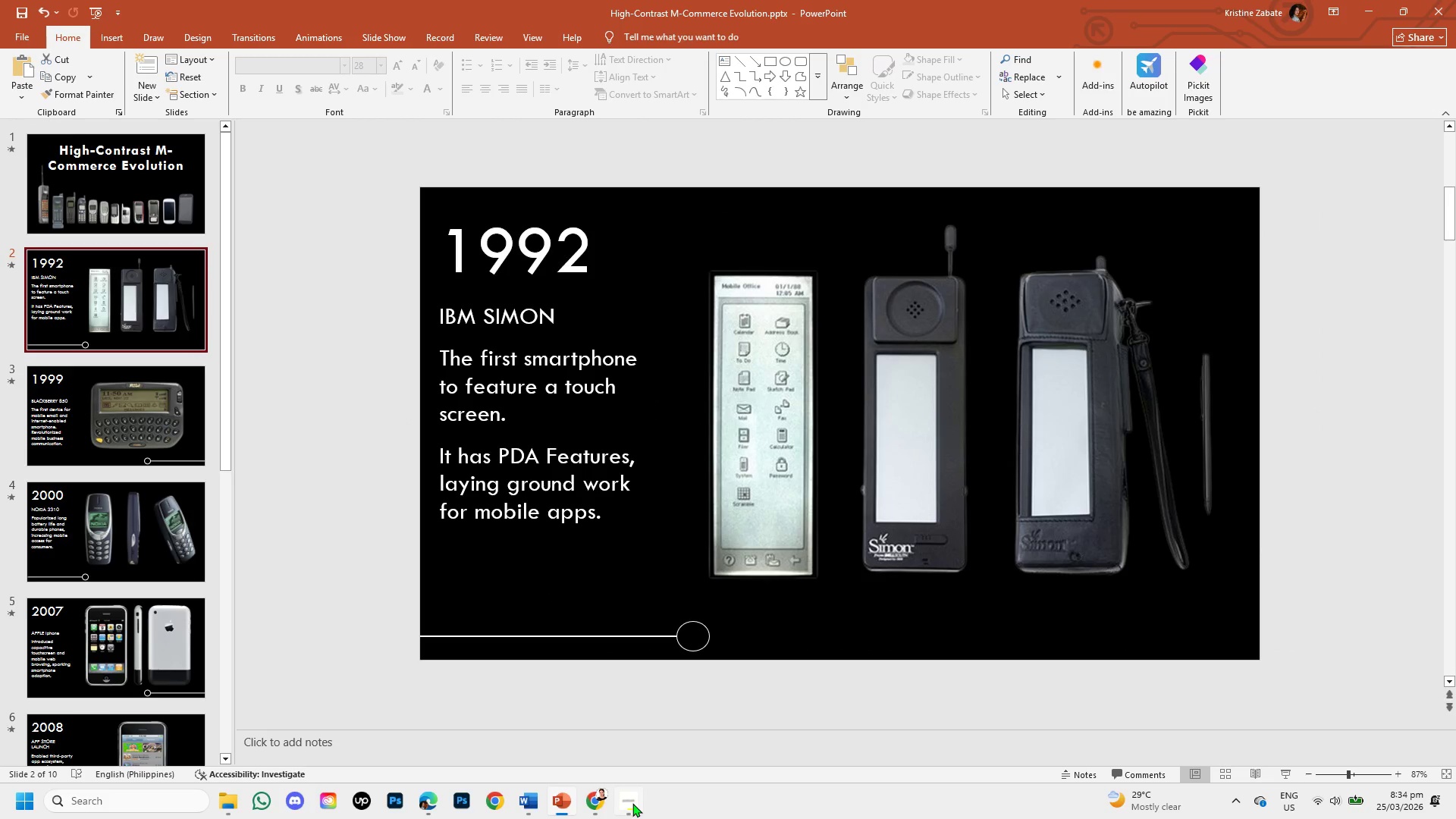 
left_click([595, 802])
 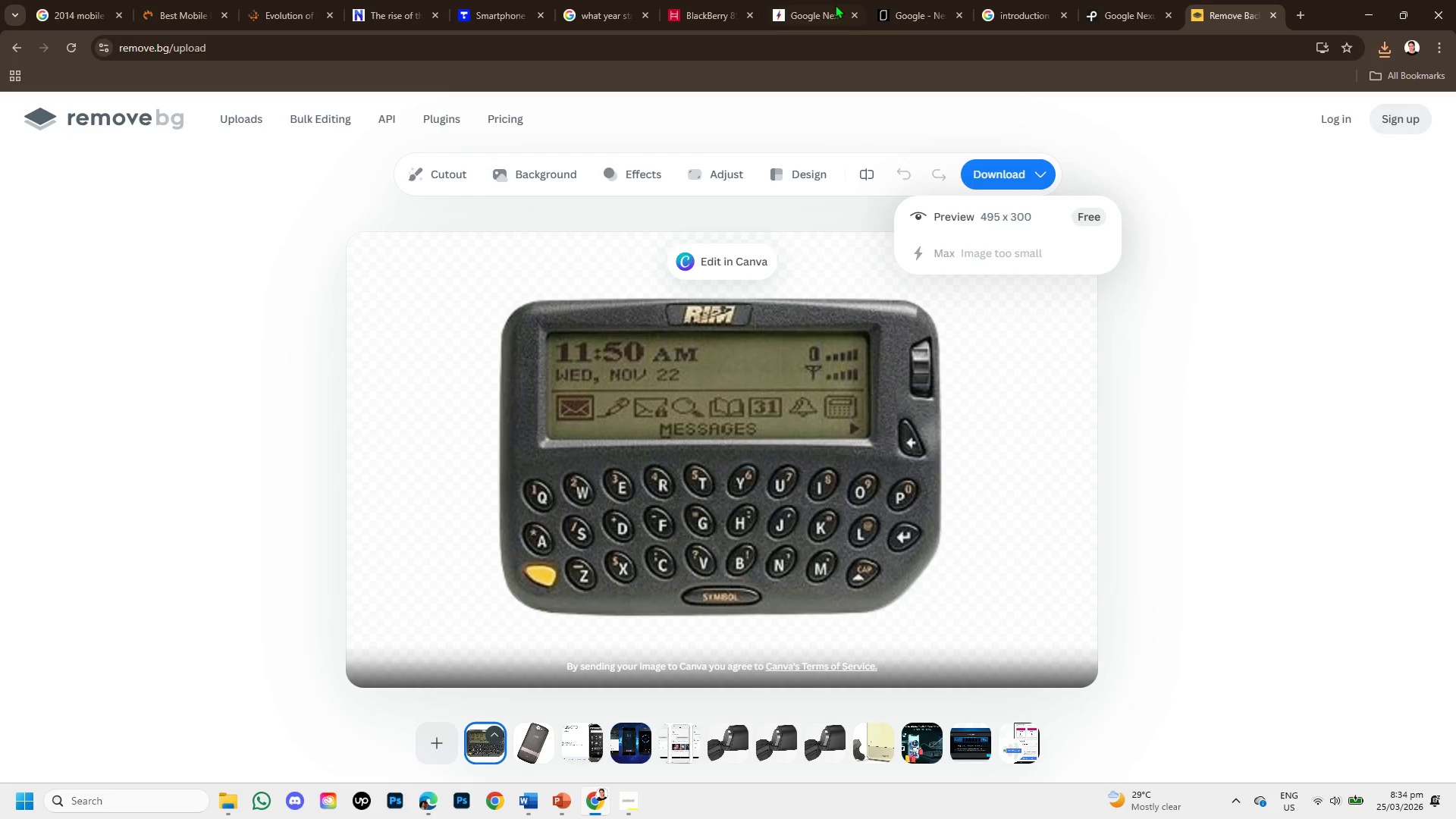 
left_click([834, 8])
 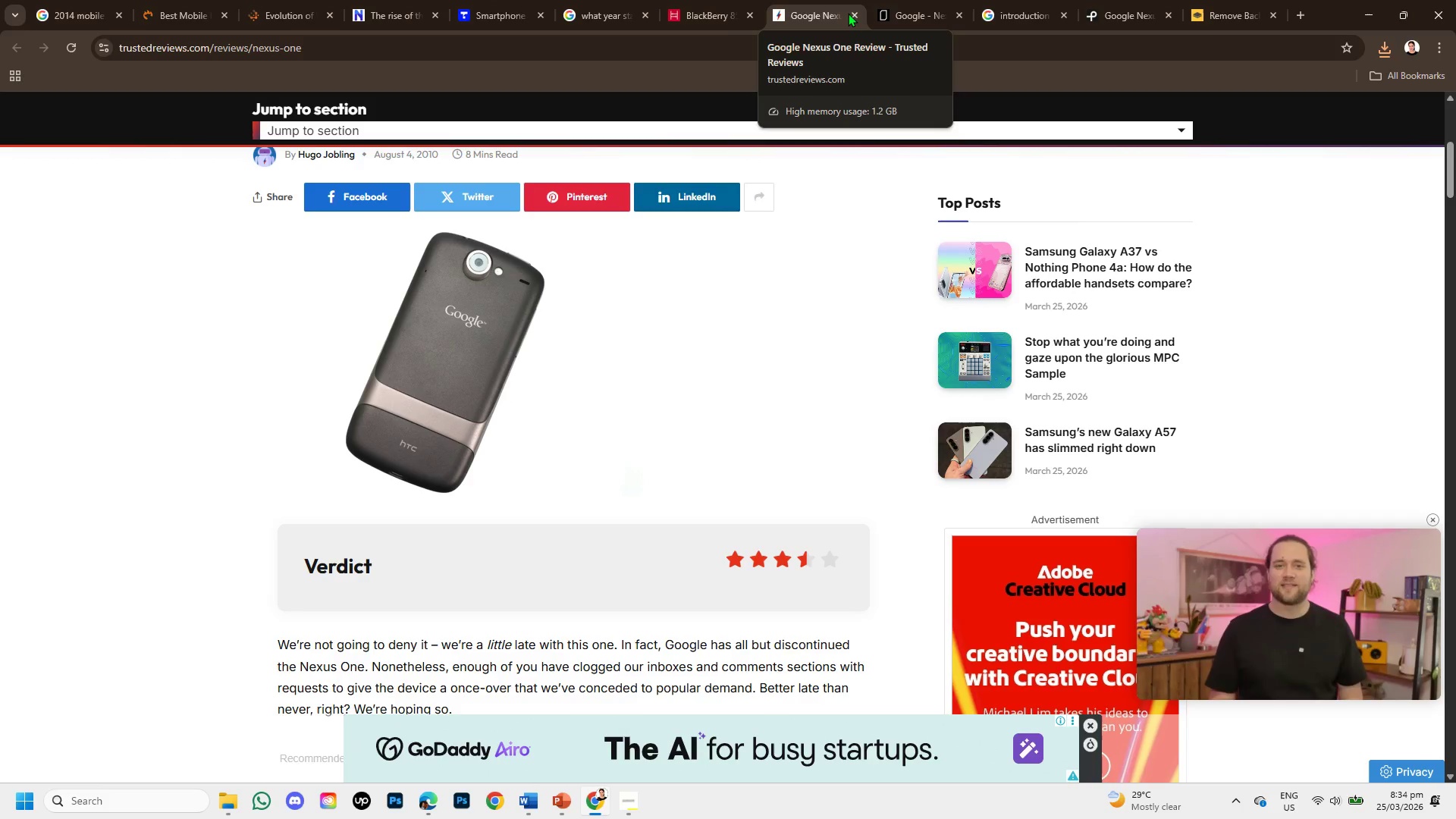 
left_click([850, 13])
 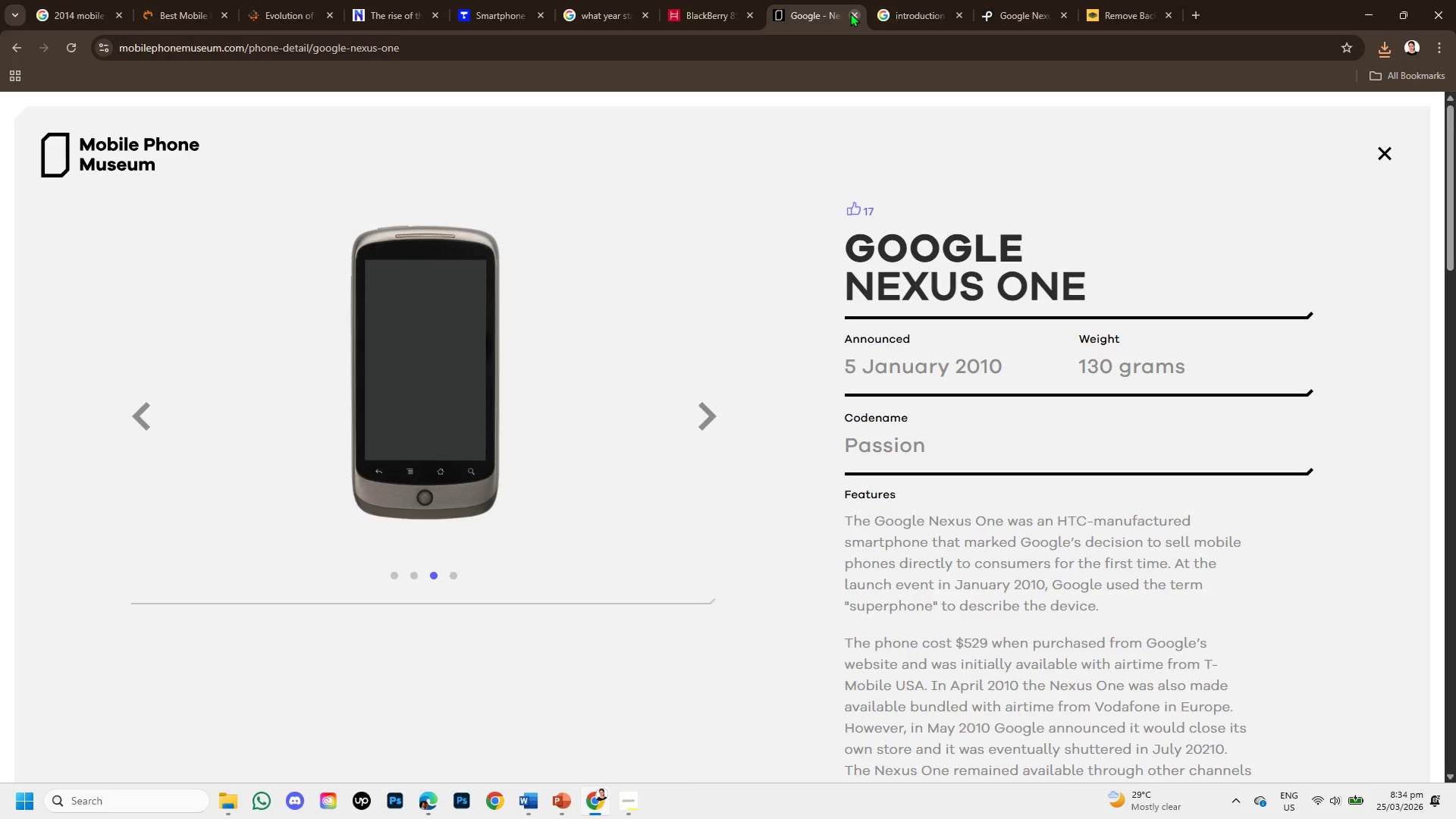 
left_click([850, 13])
 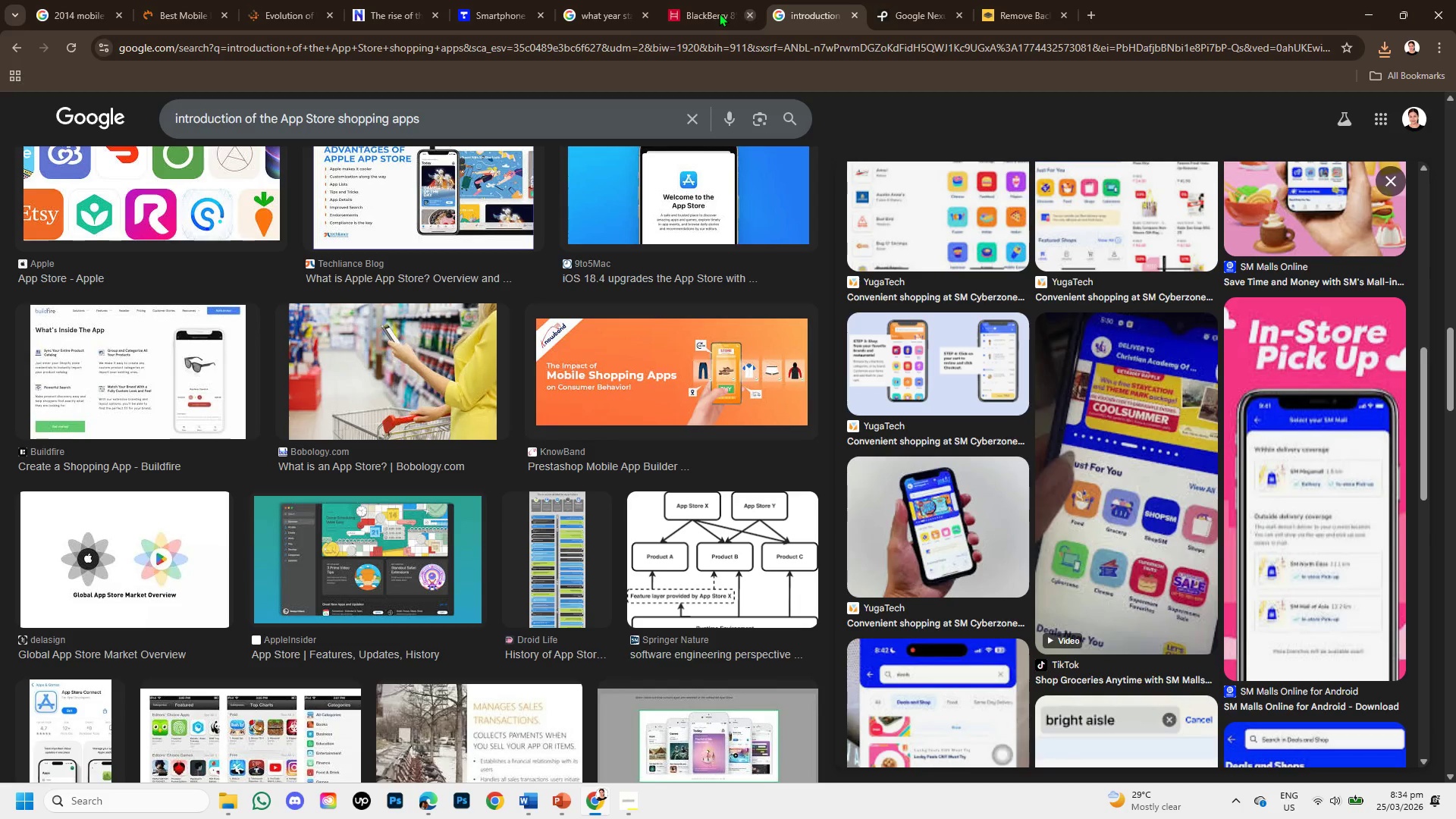 
left_click([719, 13])
 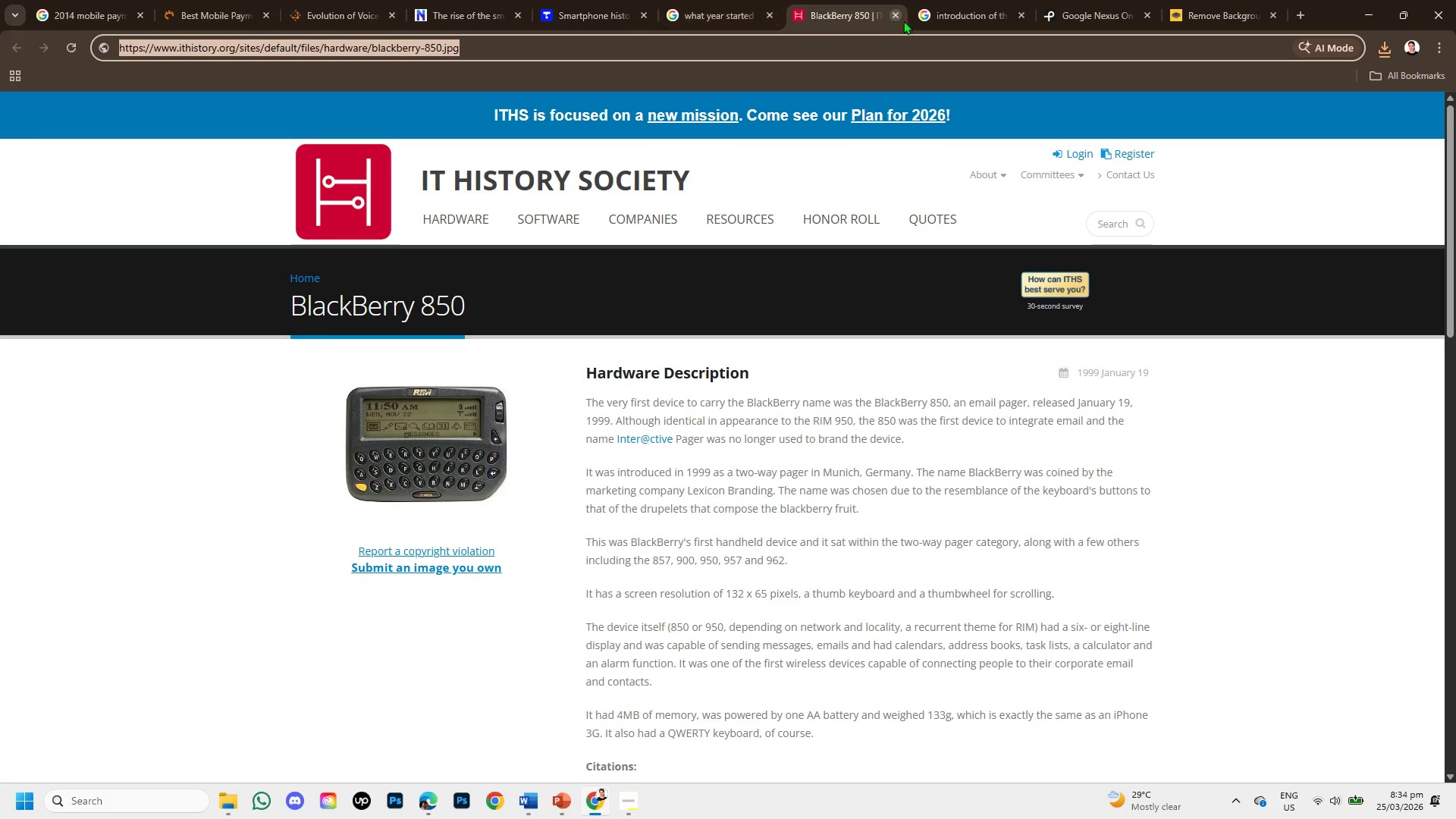 
left_click([896, 14])
 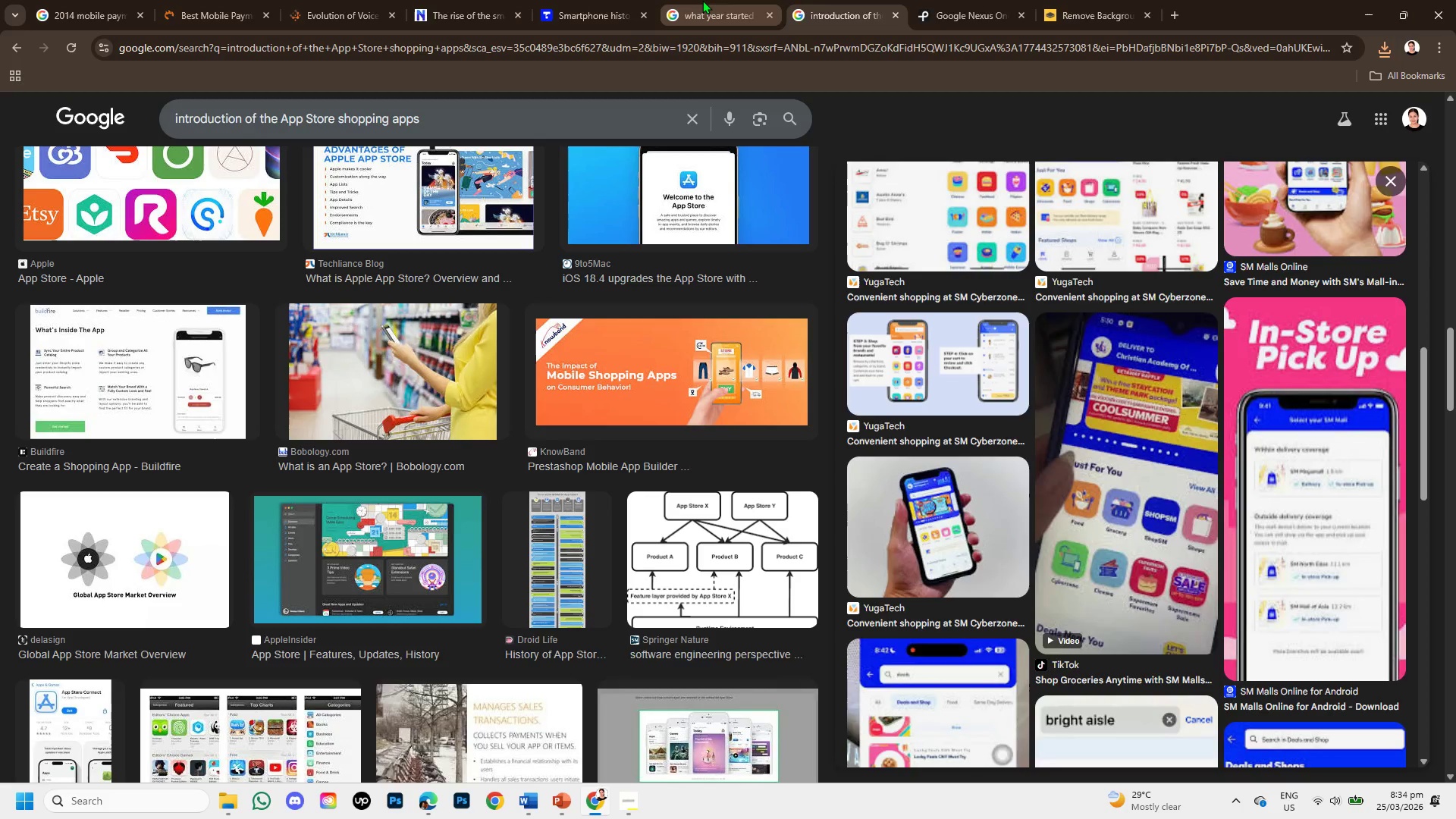 
left_click([702, 0])
 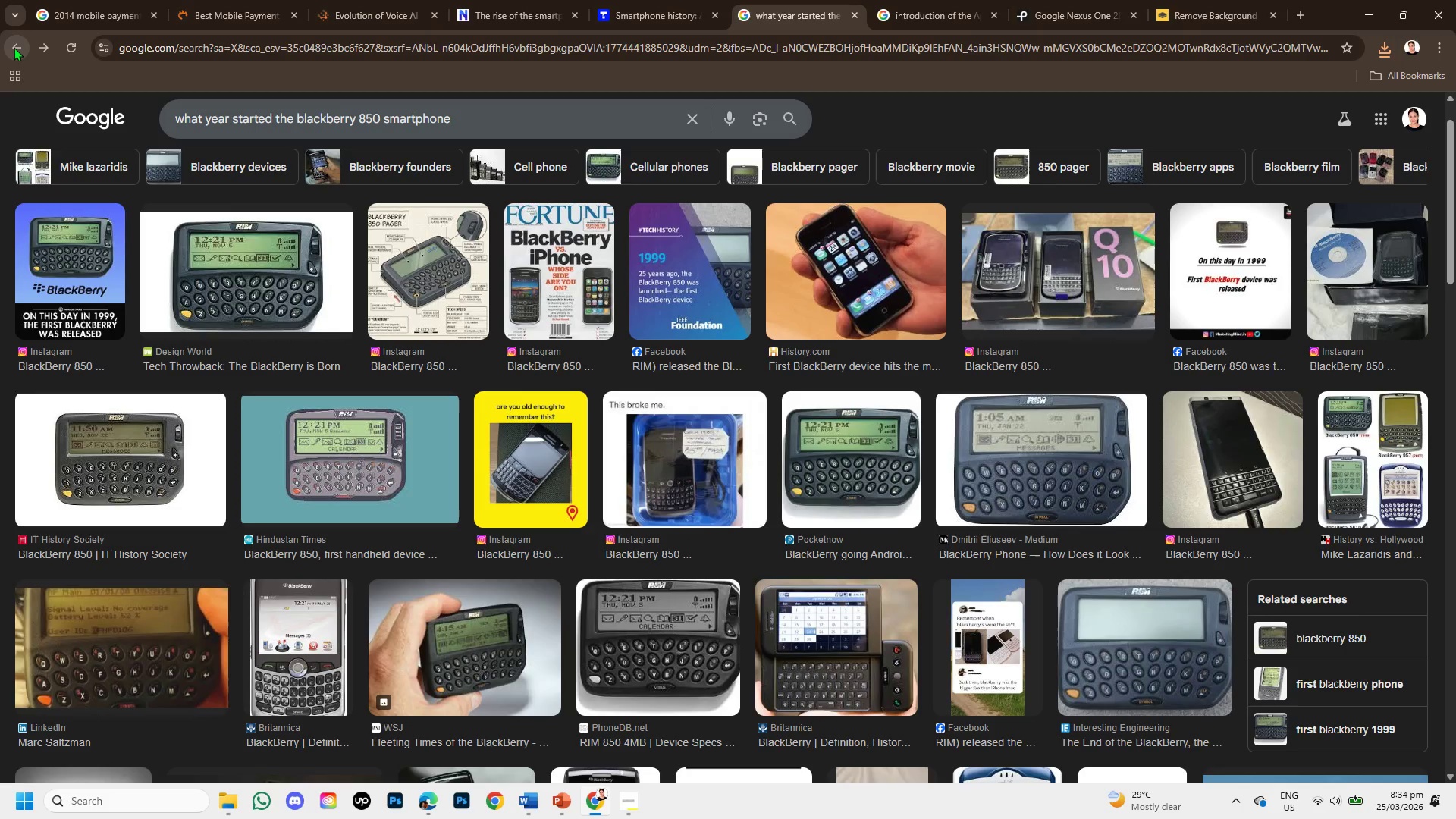 
left_click([14, 47])
 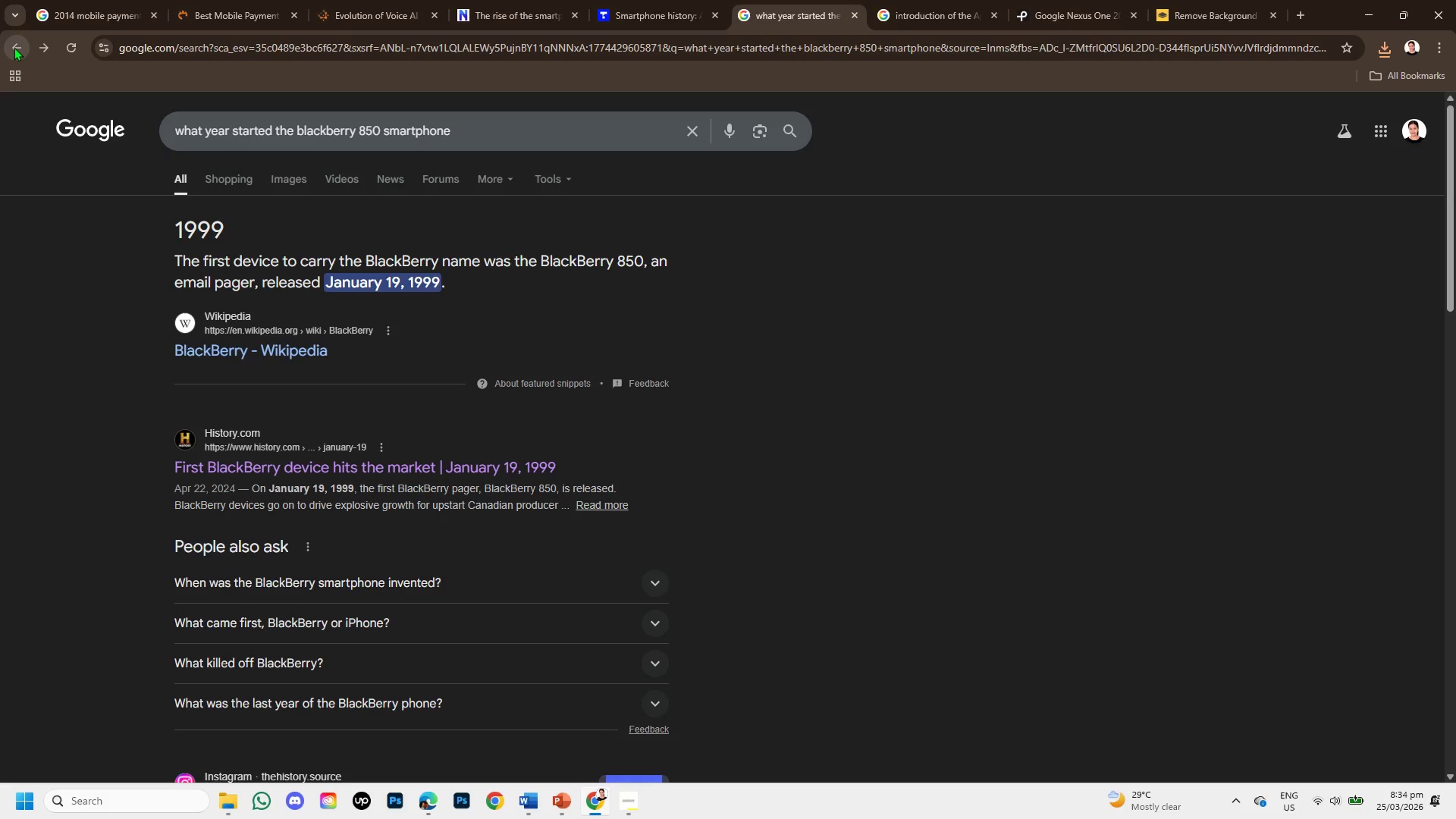 
left_click([14, 47])
 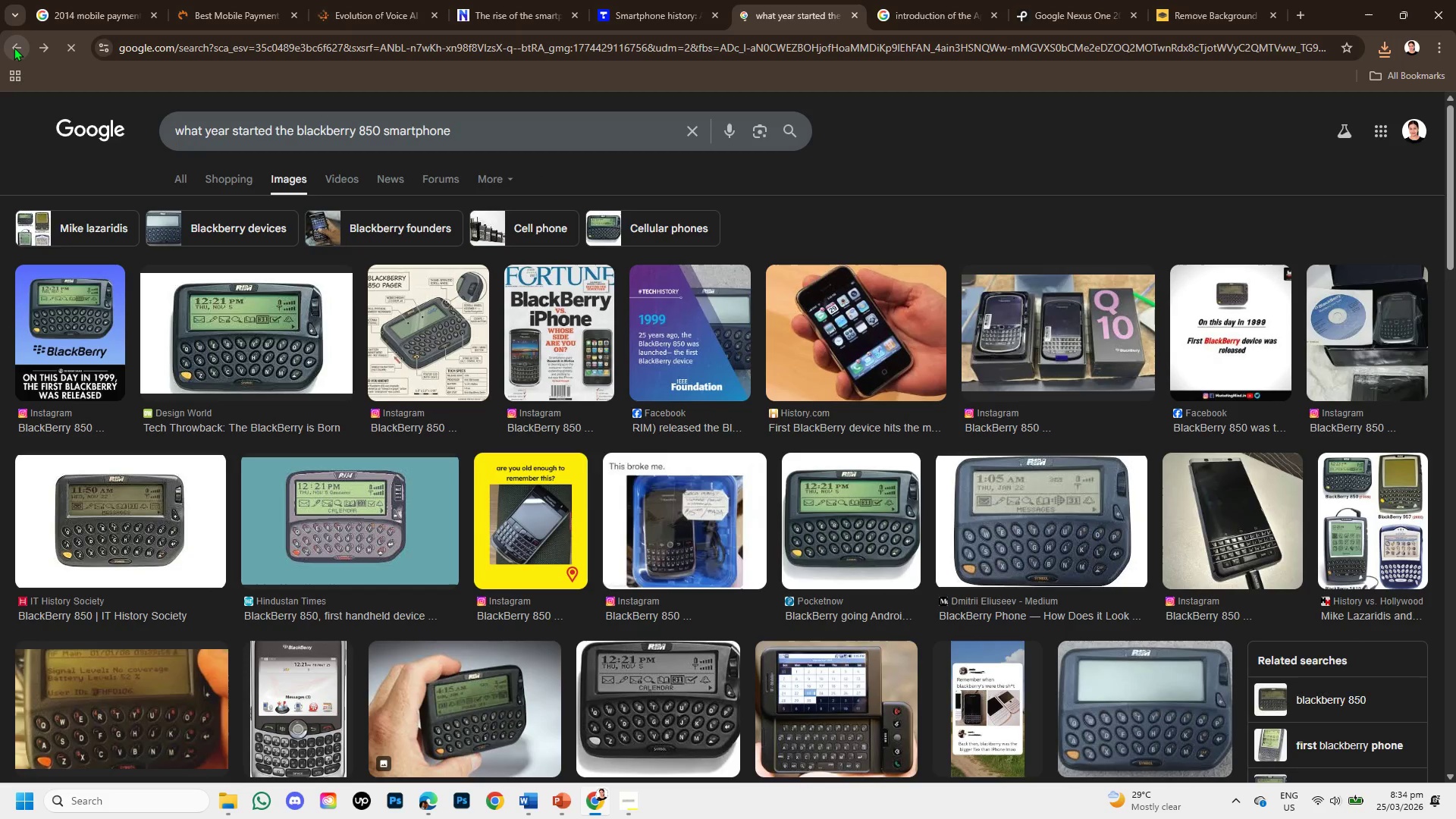 
left_click([14, 47])
 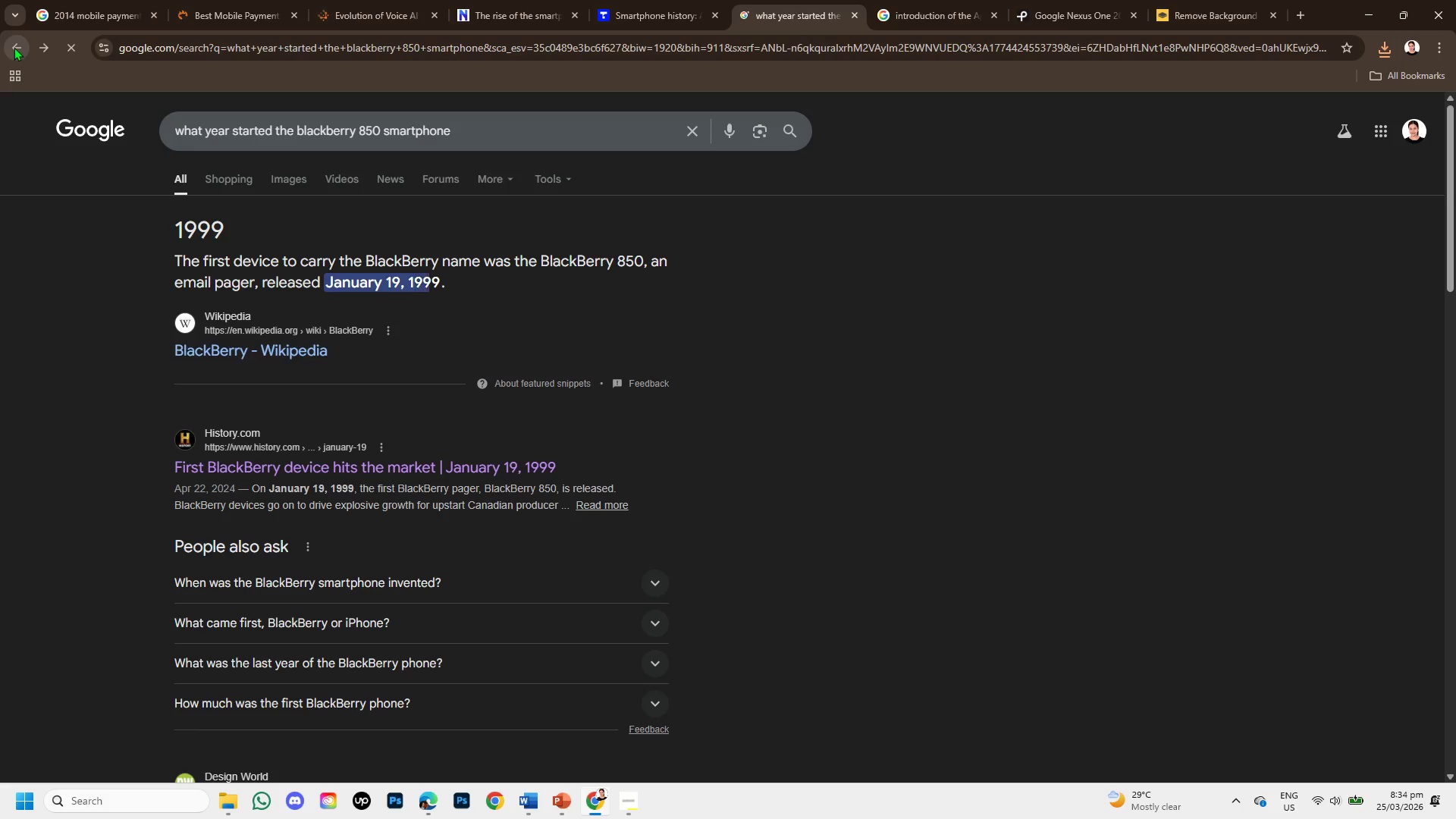 
left_click([14, 47])
 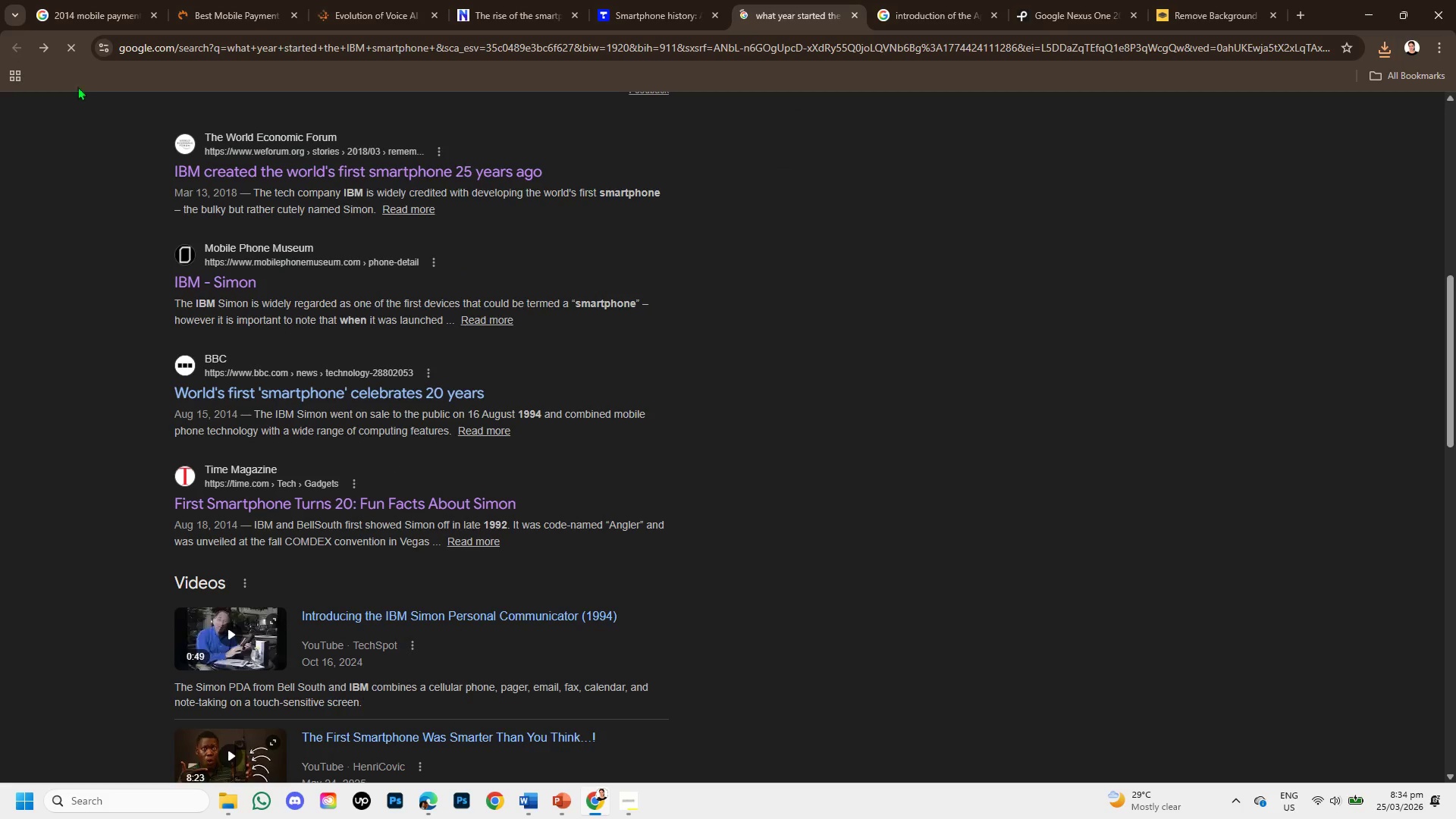 
scroll: coordinate [155, 148], scroll_direction: up, amount: 8.0
 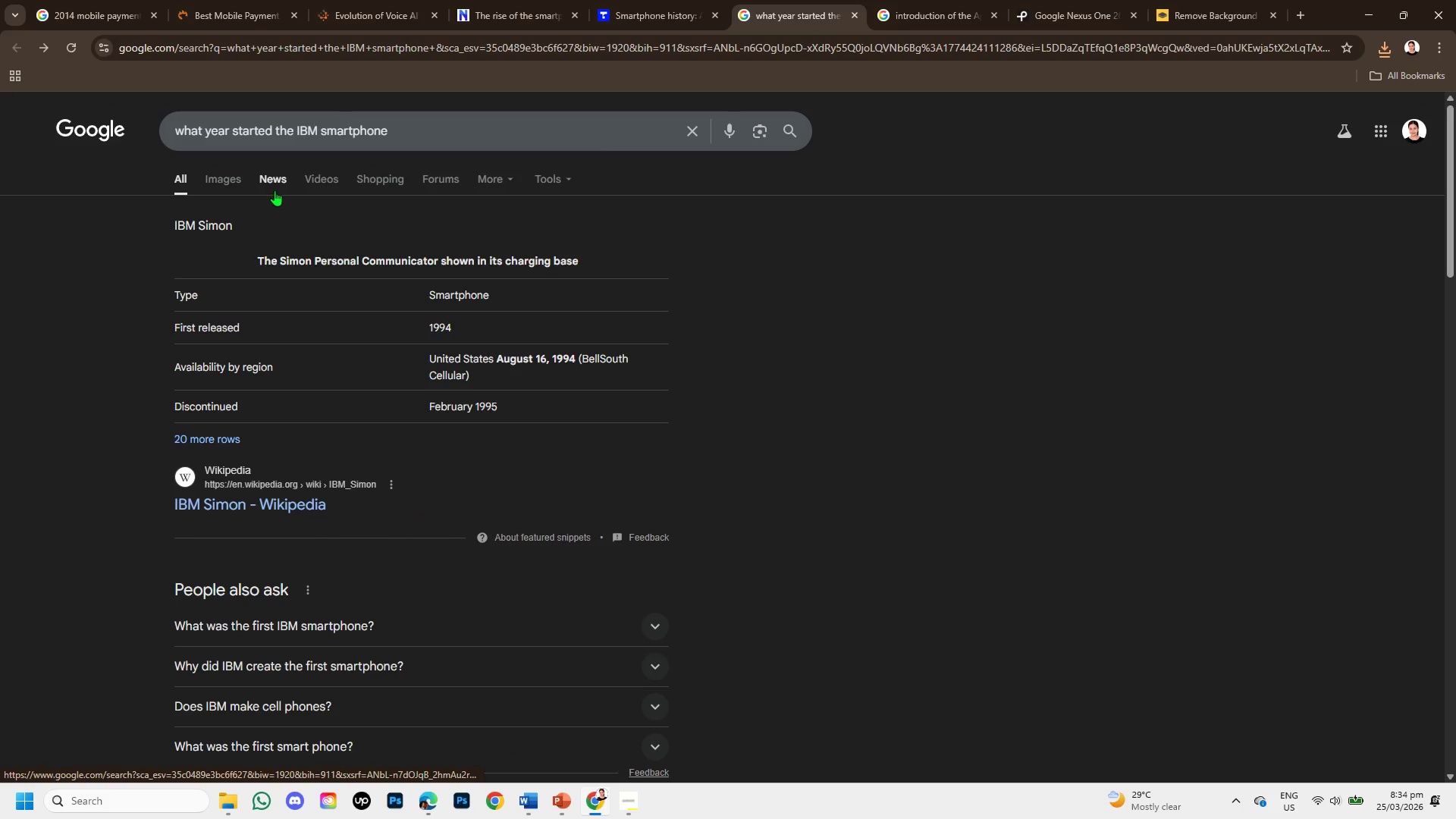 
left_click([279, 181])
 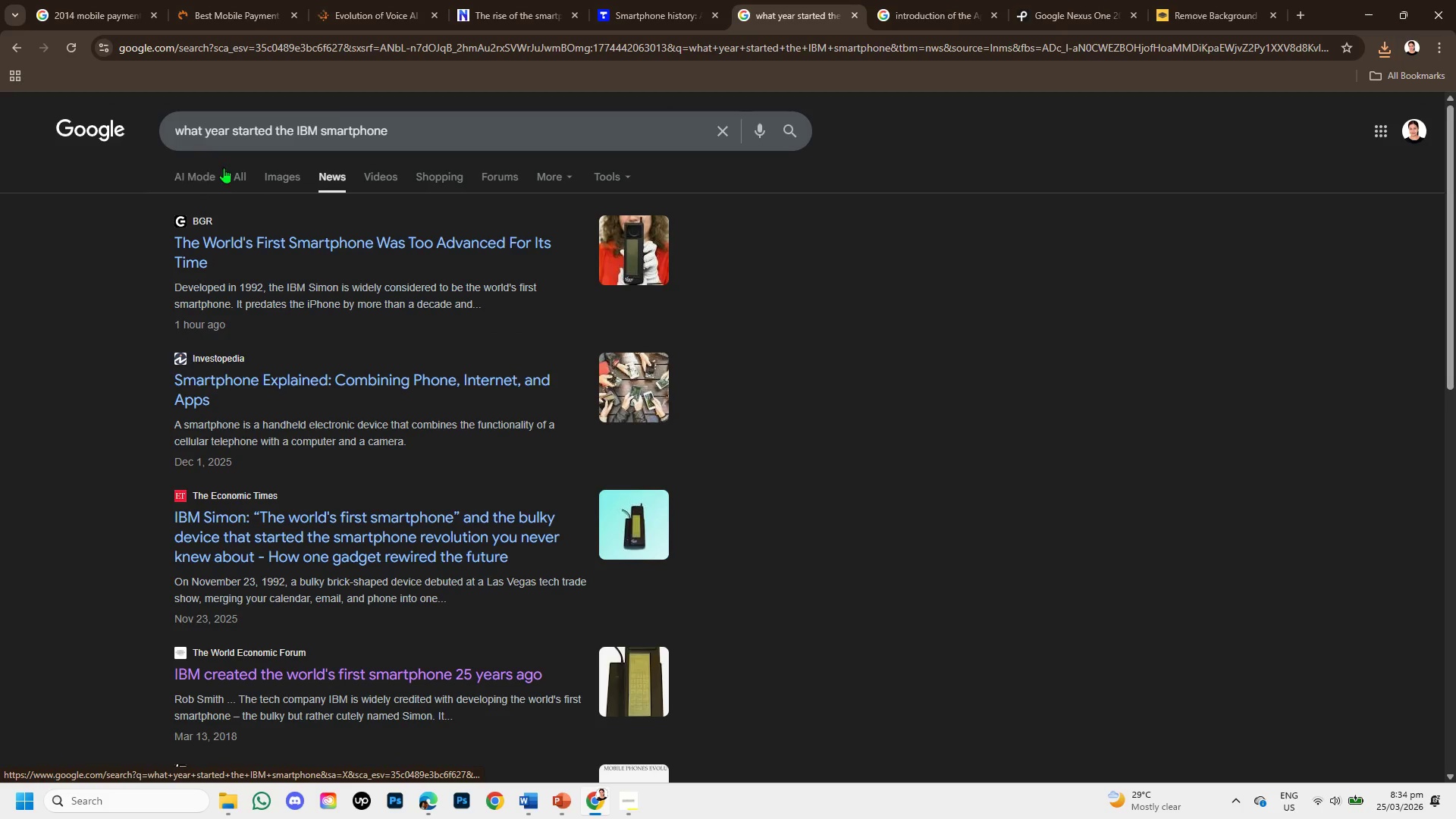 
left_click([281, 180])
 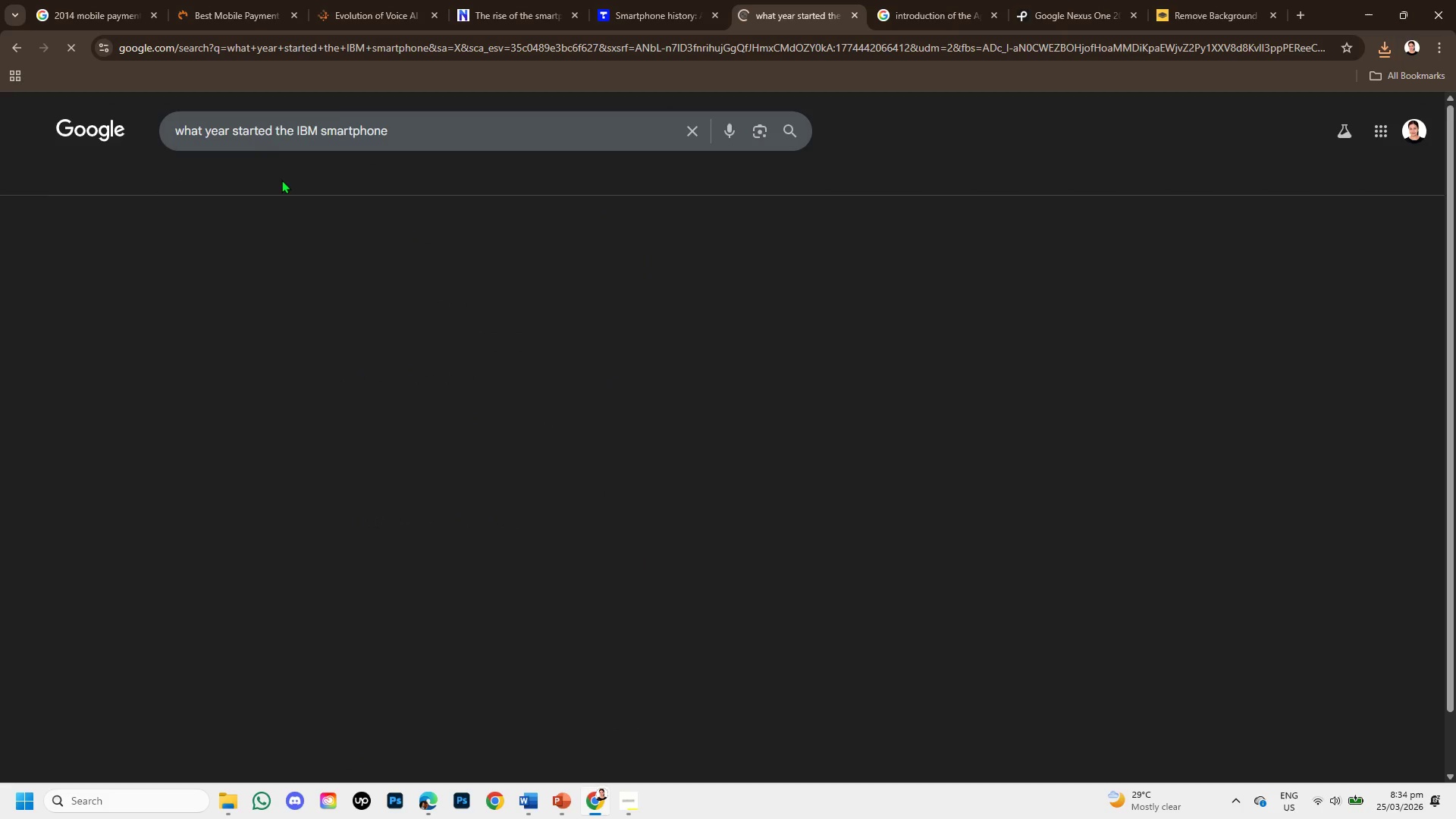 
mouse_move([504, 443])
 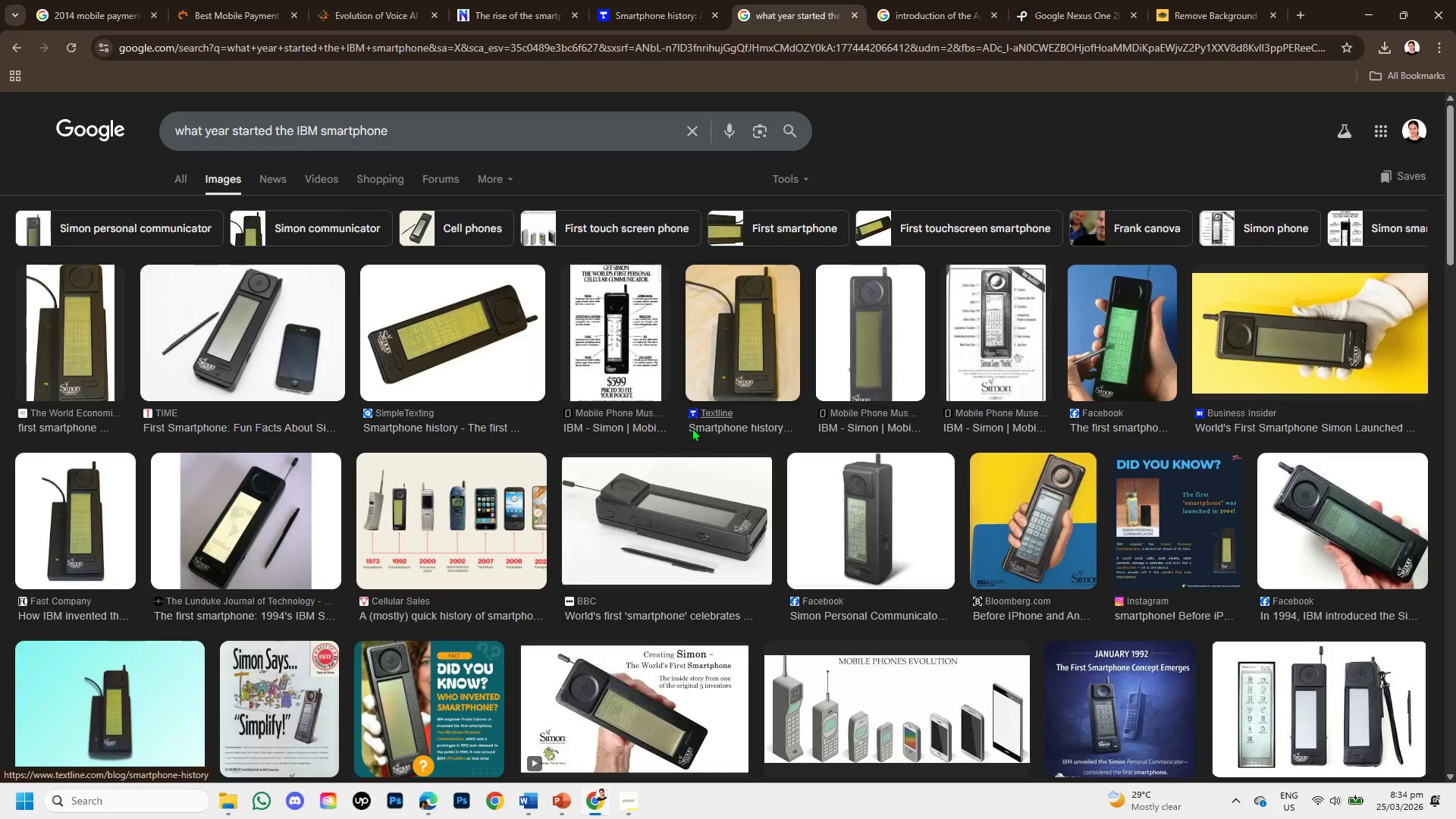 
scroll: coordinate [692, 428], scroll_direction: down, amount: 1.0
 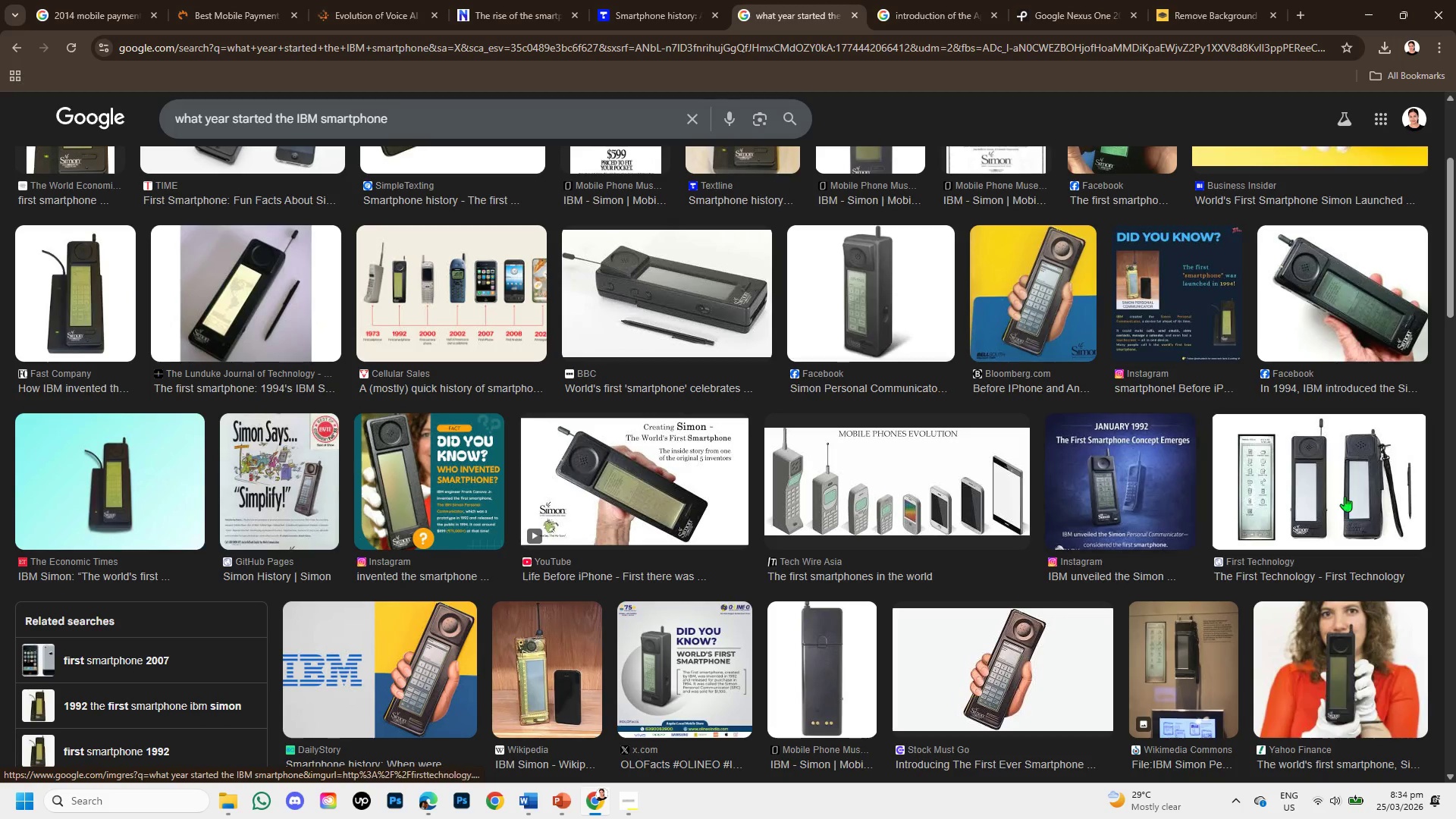 
left_click([1332, 482])
 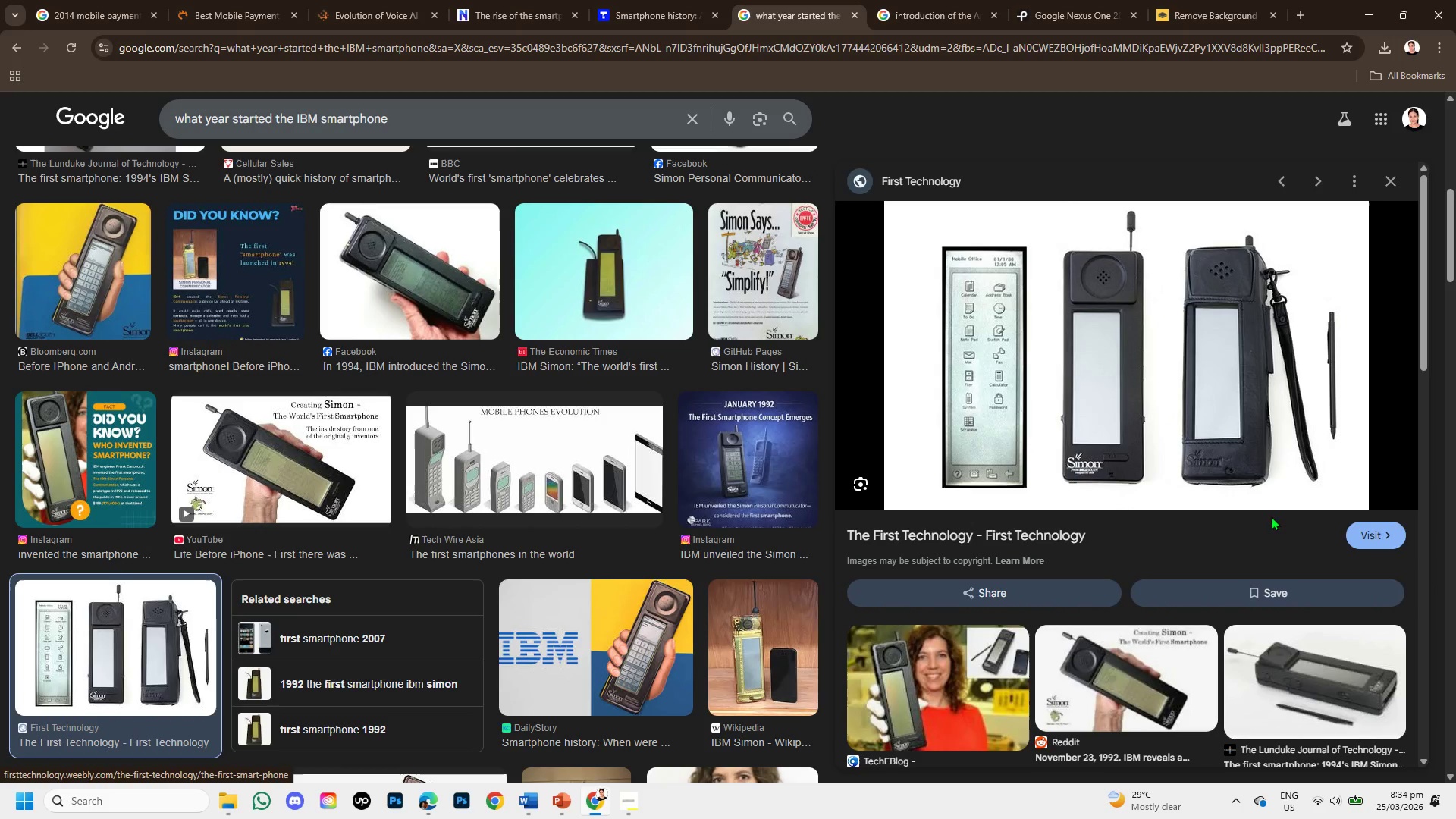 
left_click([1374, 530])
 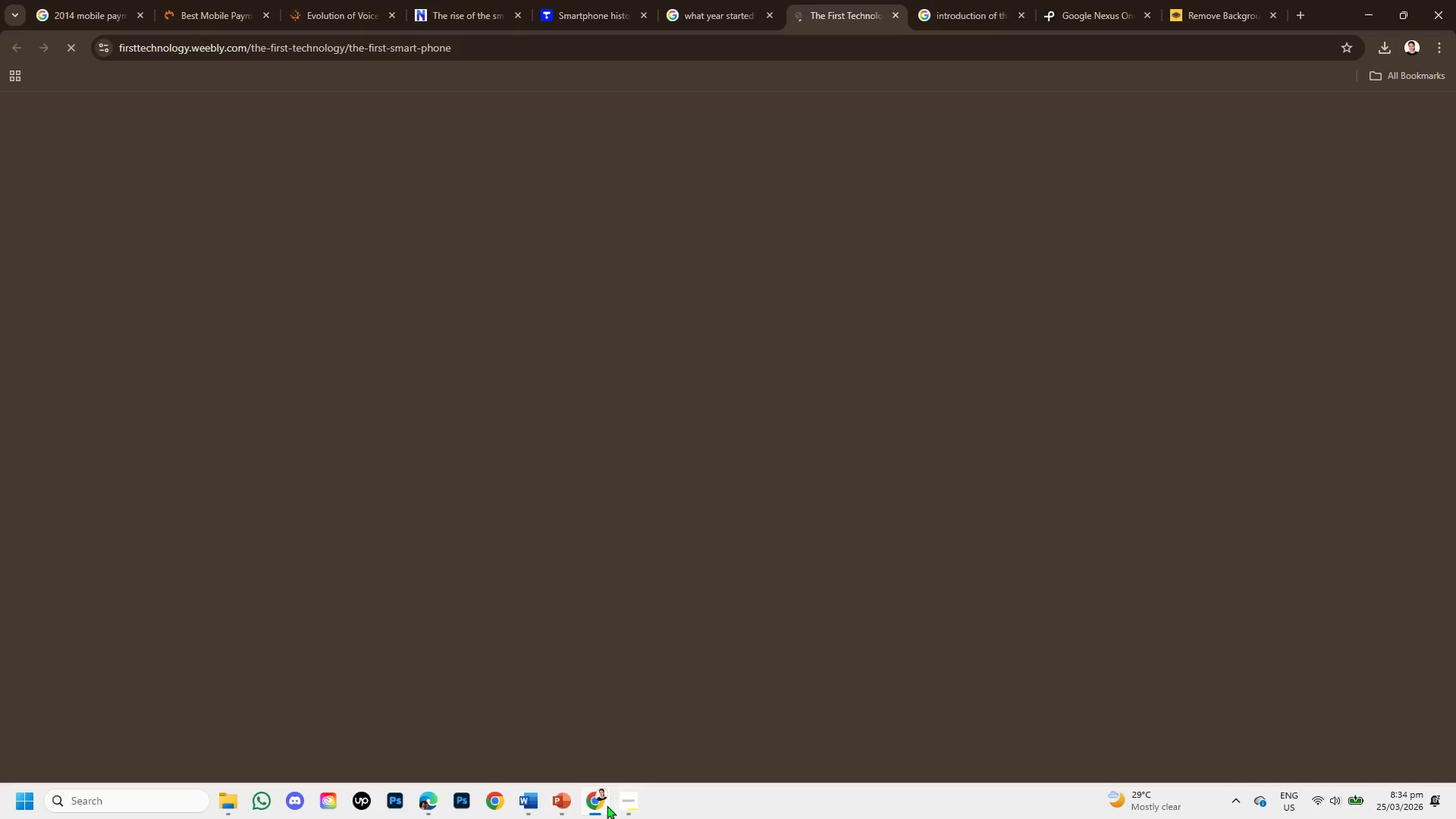 
left_click([561, 797])
 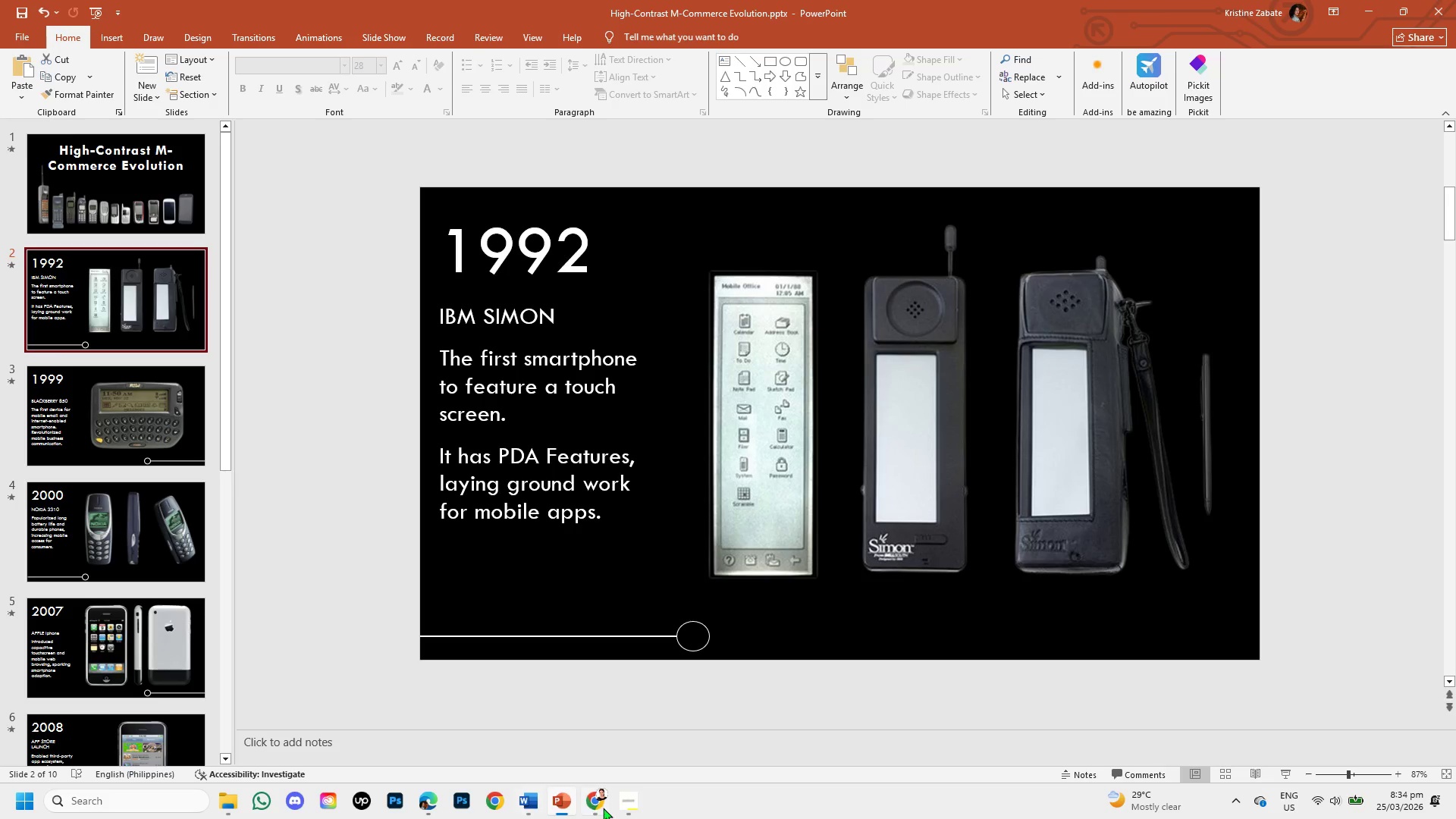 
left_click([592, 805])
 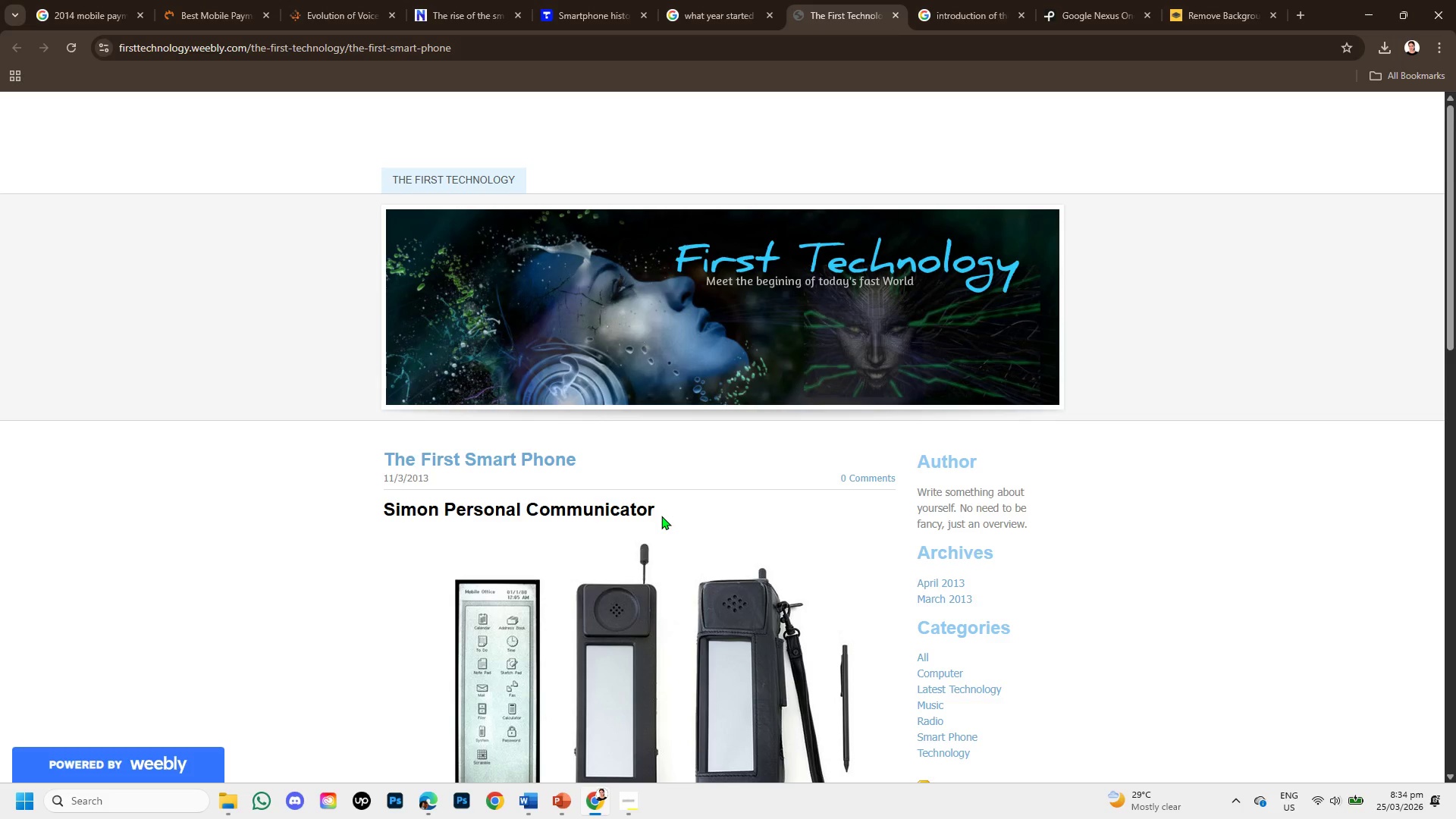 
scroll: coordinate [661, 508], scroll_direction: down, amount: 4.0
 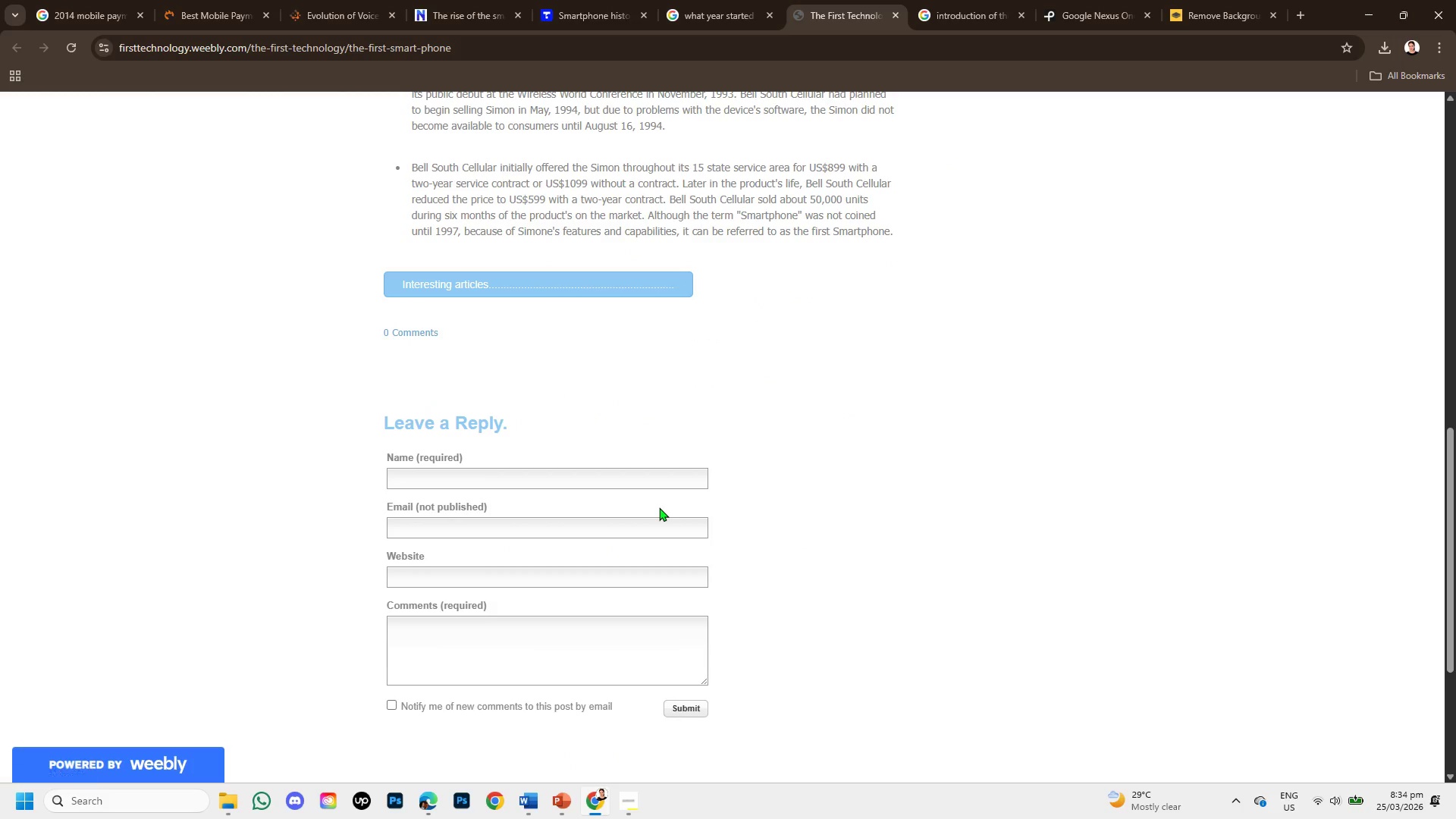 
scroll: coordinate [658, 507], scroll_direction: up, amount: 7.0
 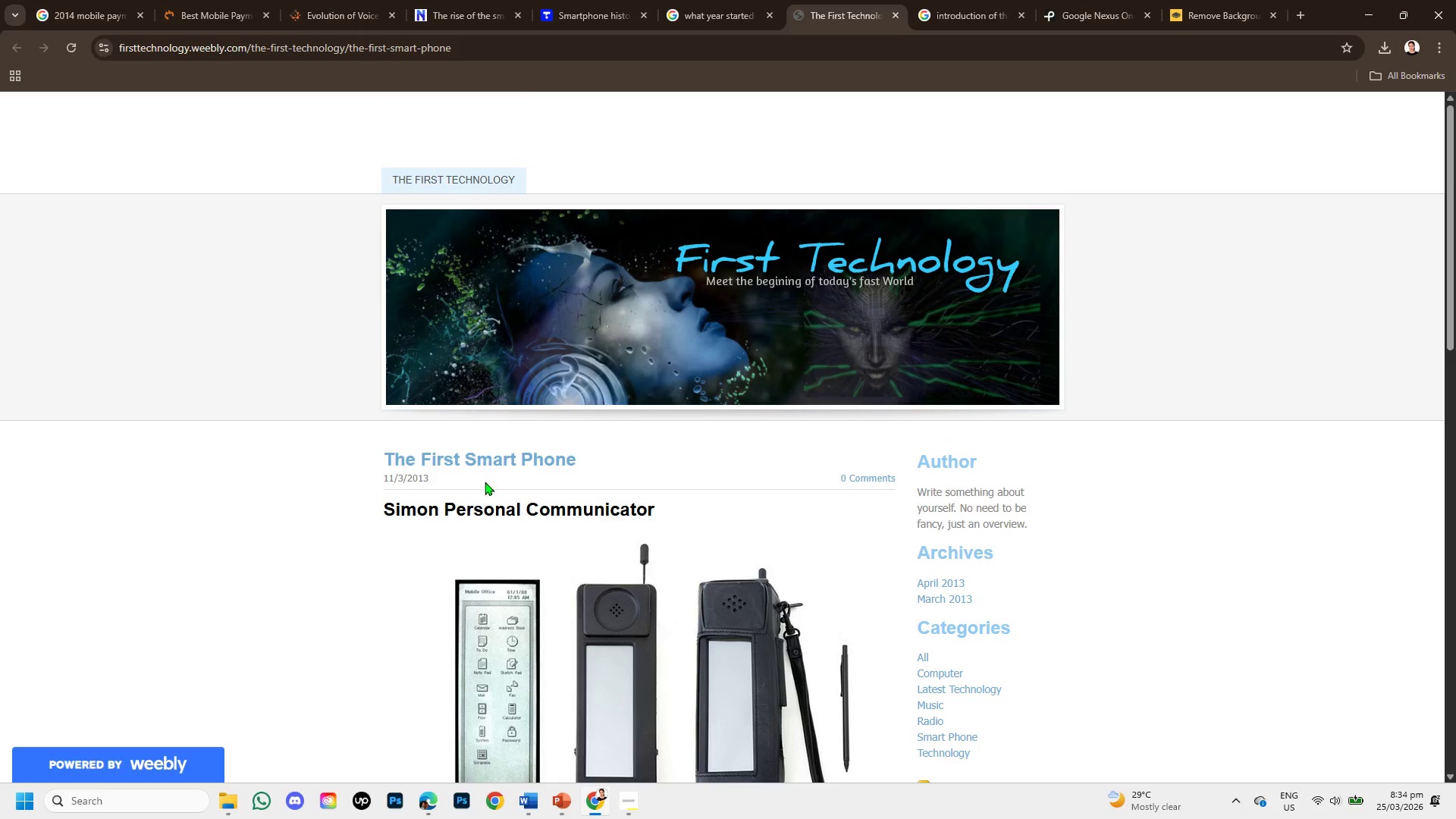 
scroll: coordinate [485, 482], scroll_direction: down, amount: 1.0
 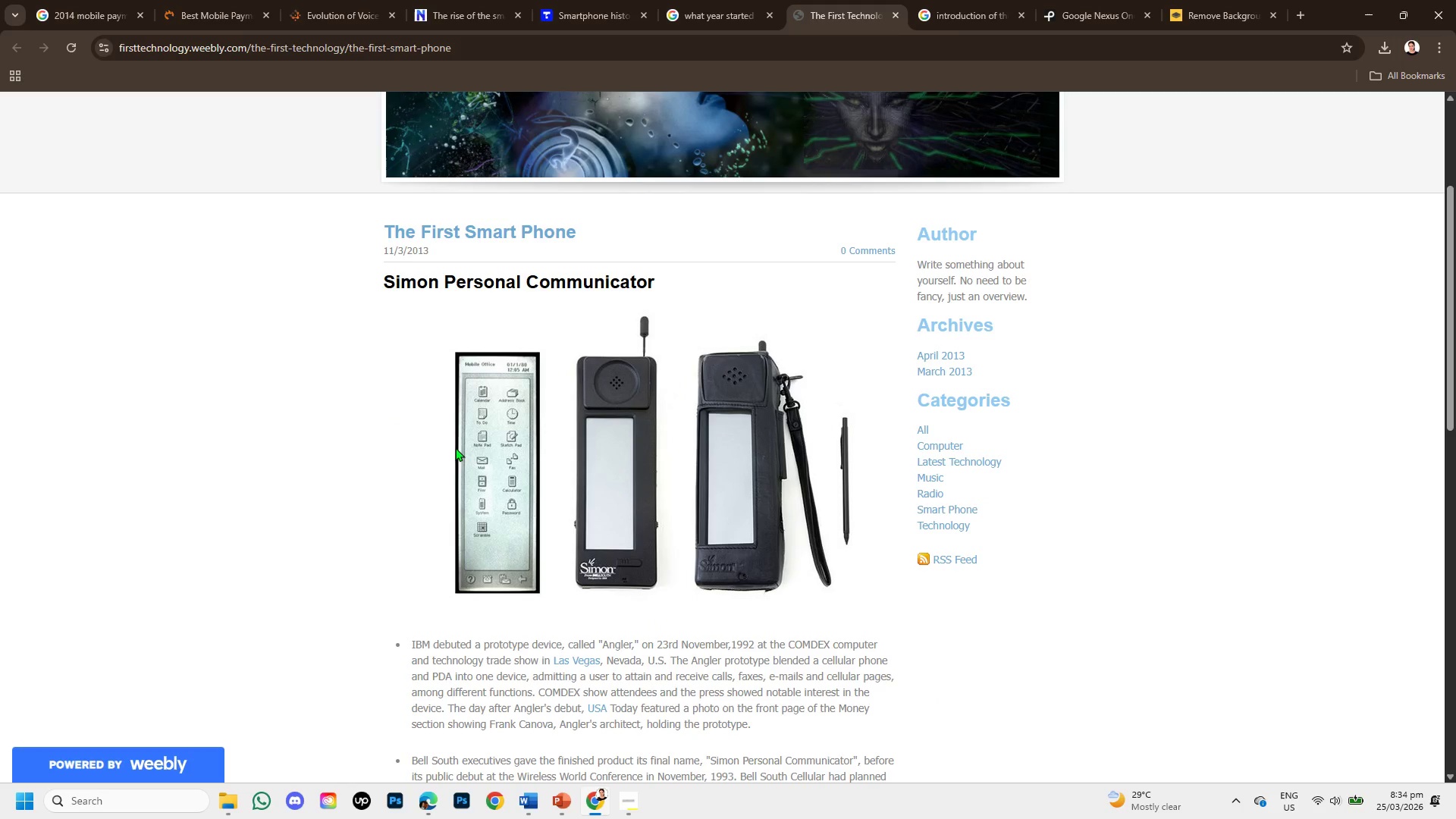 
scroll: coordinate [445, 431], scroll_direction: up, amount: 2.0
 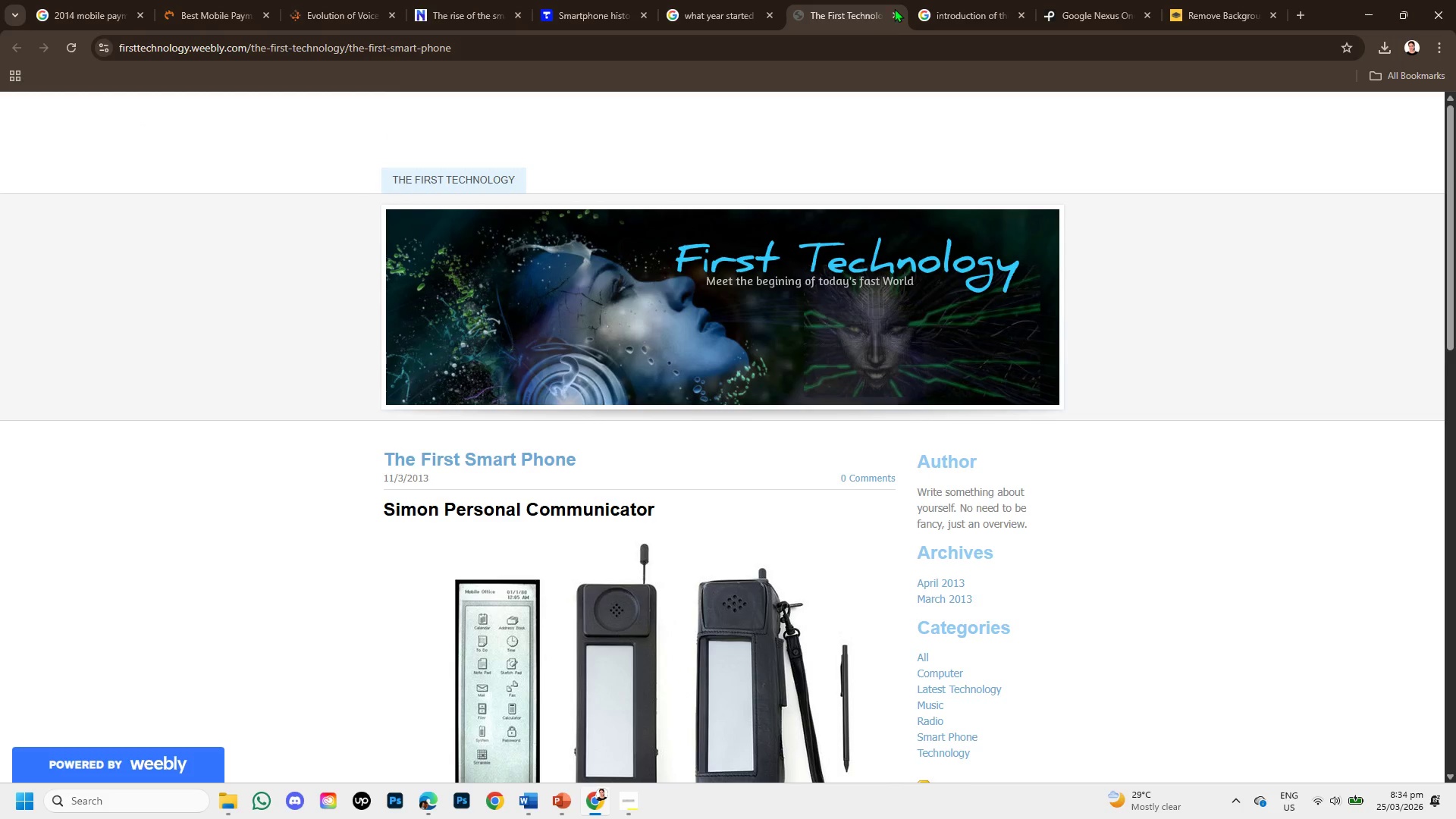 
left_click([890, 14])
 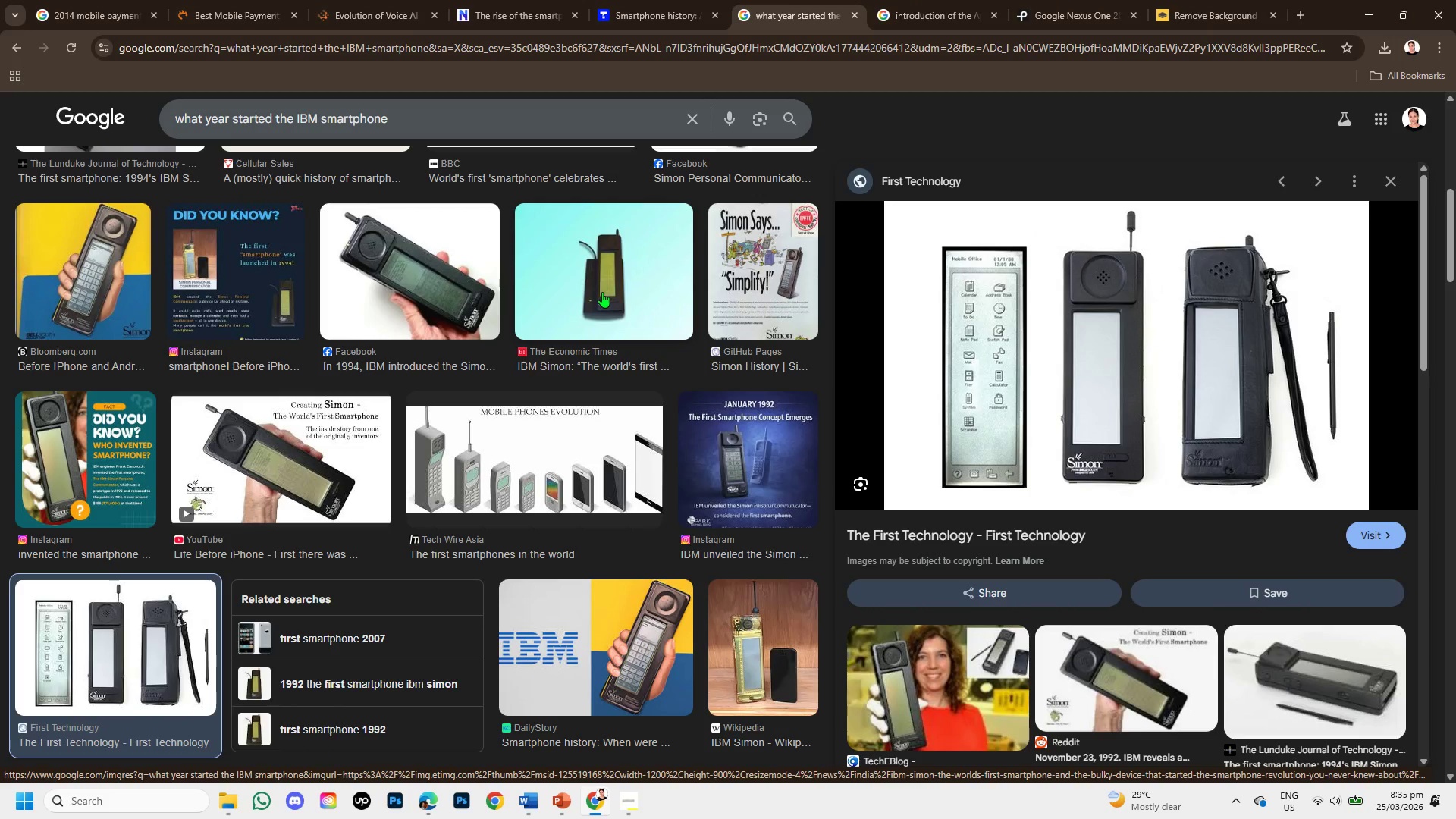 
wait(9.23)
 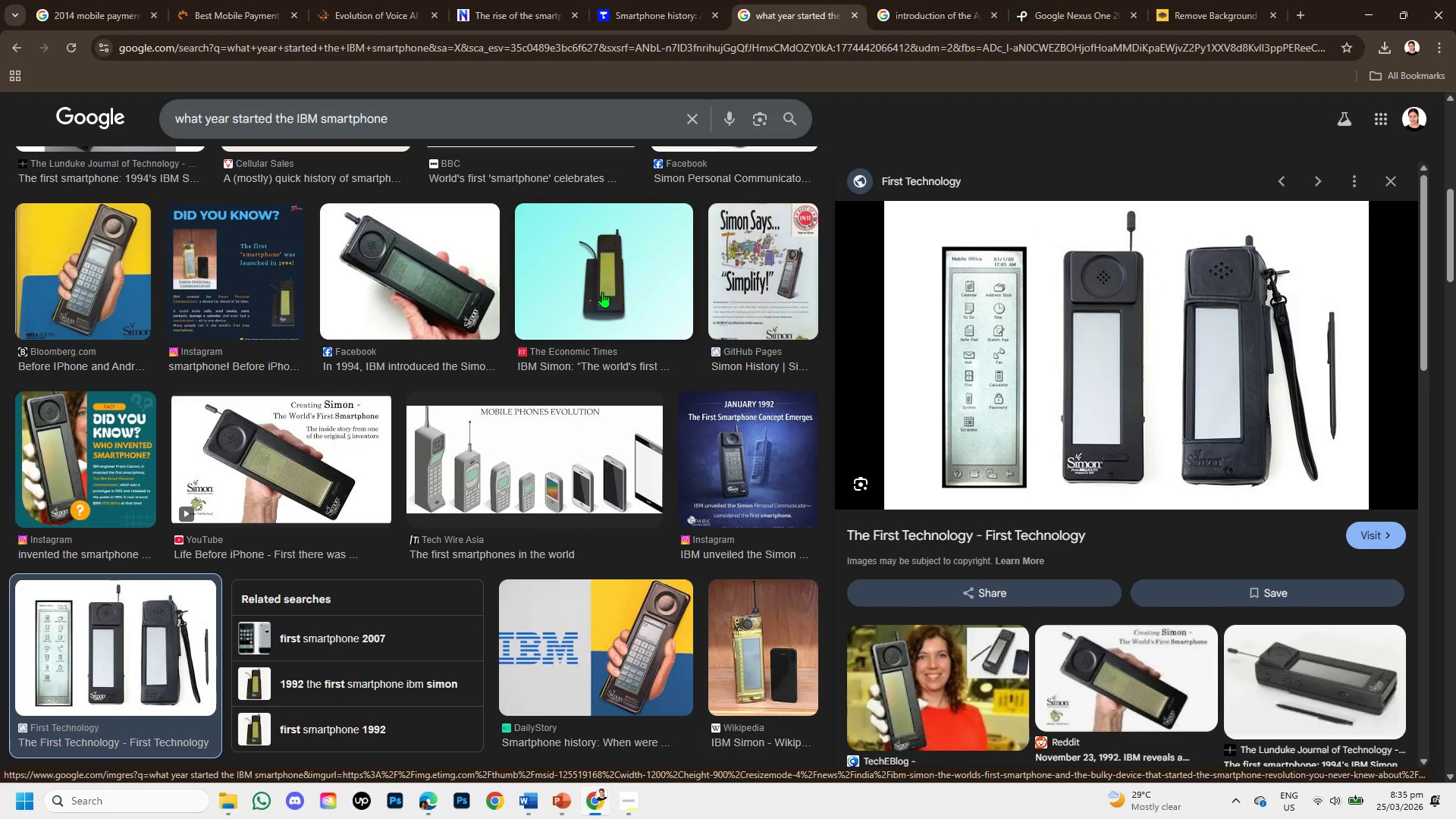 
scroll: coordinate [1266, 671], scroll_direction: down, amount: 3.0
 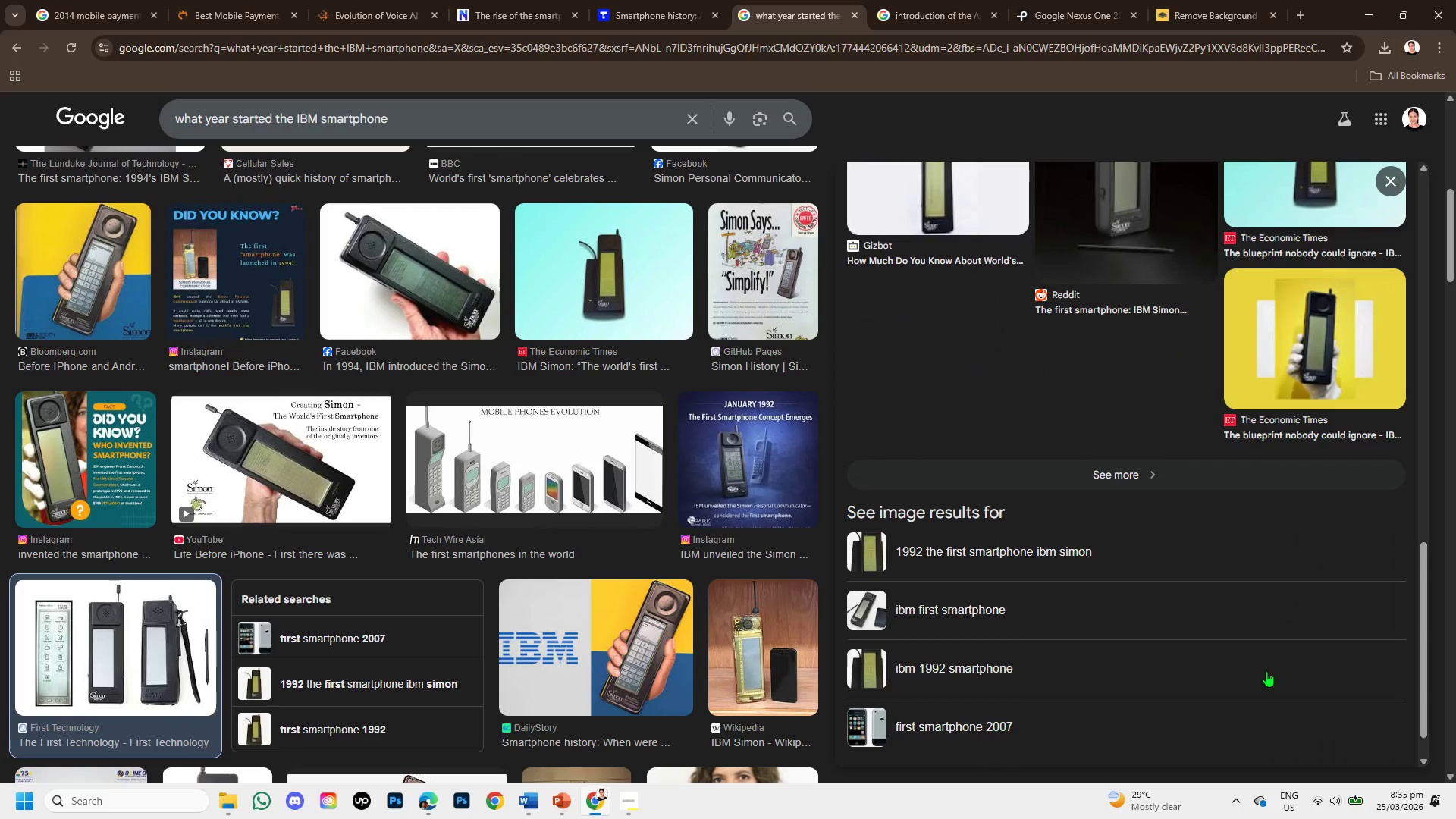 
scroll: coordinate [1266, 671], scroll_direction: up, amount: 2.0
 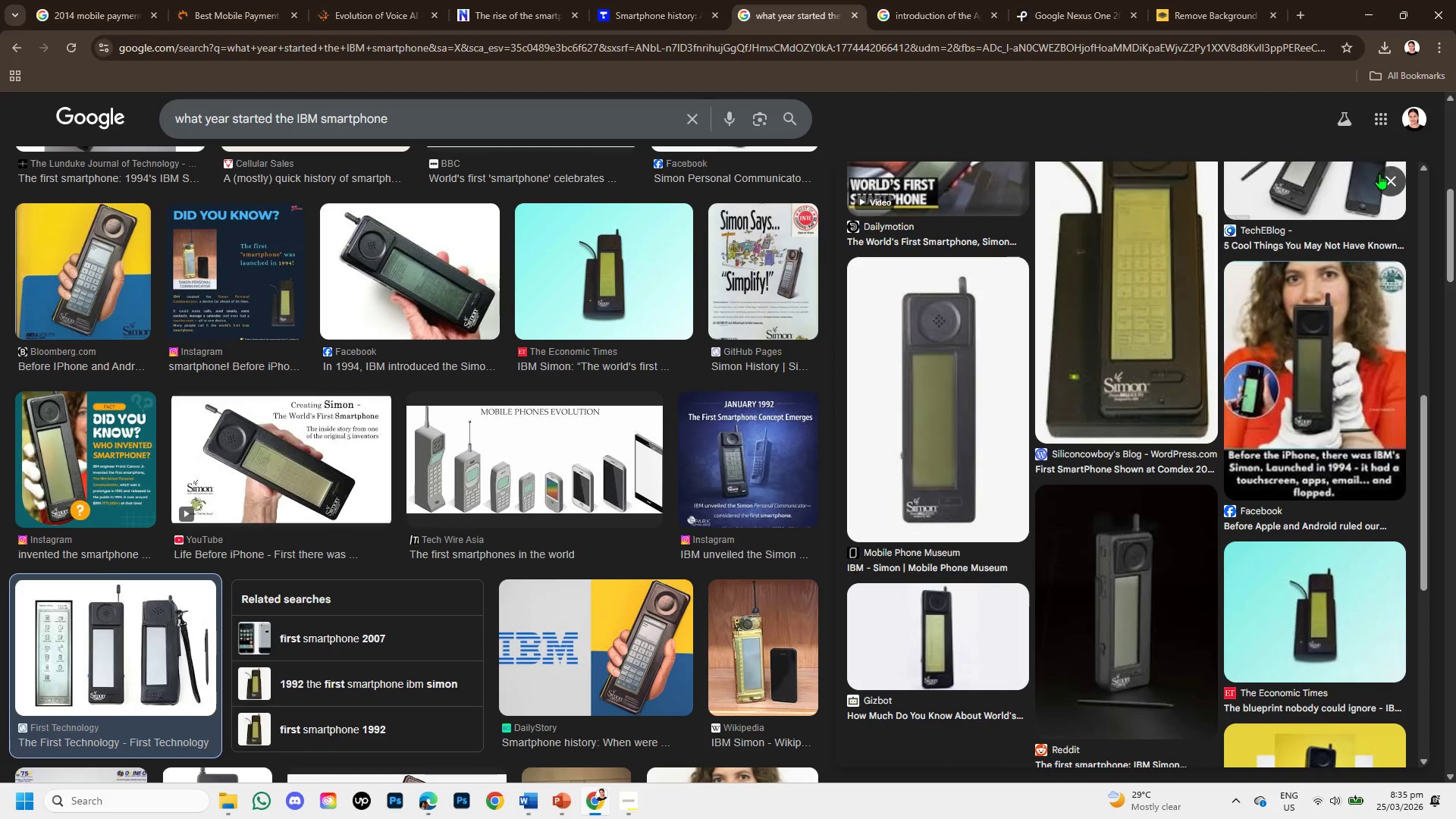 
left_click([1385, 180])
 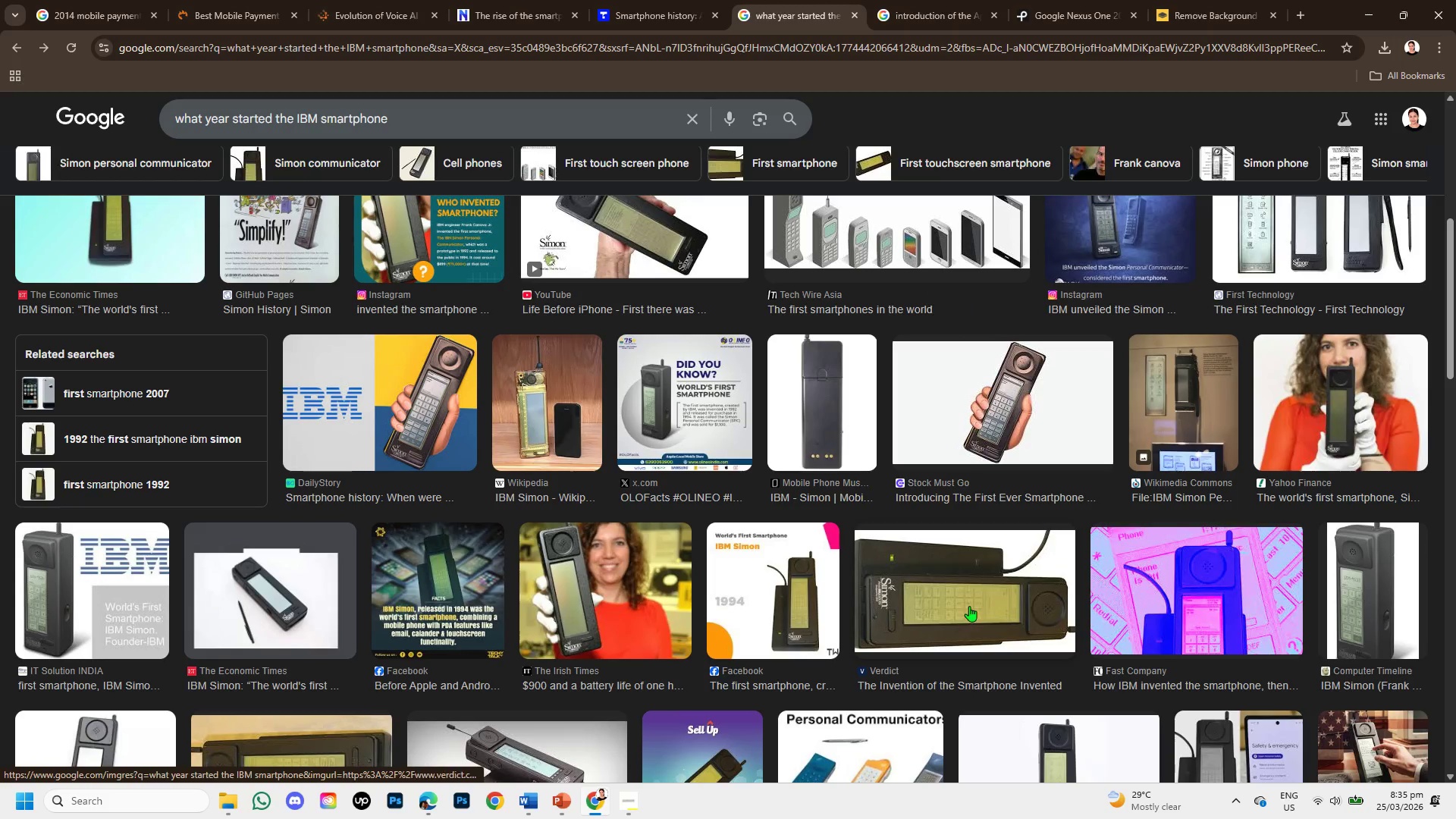 
scroll: coordinate [931, 630], scroll_direction: down, amount: 3.0
 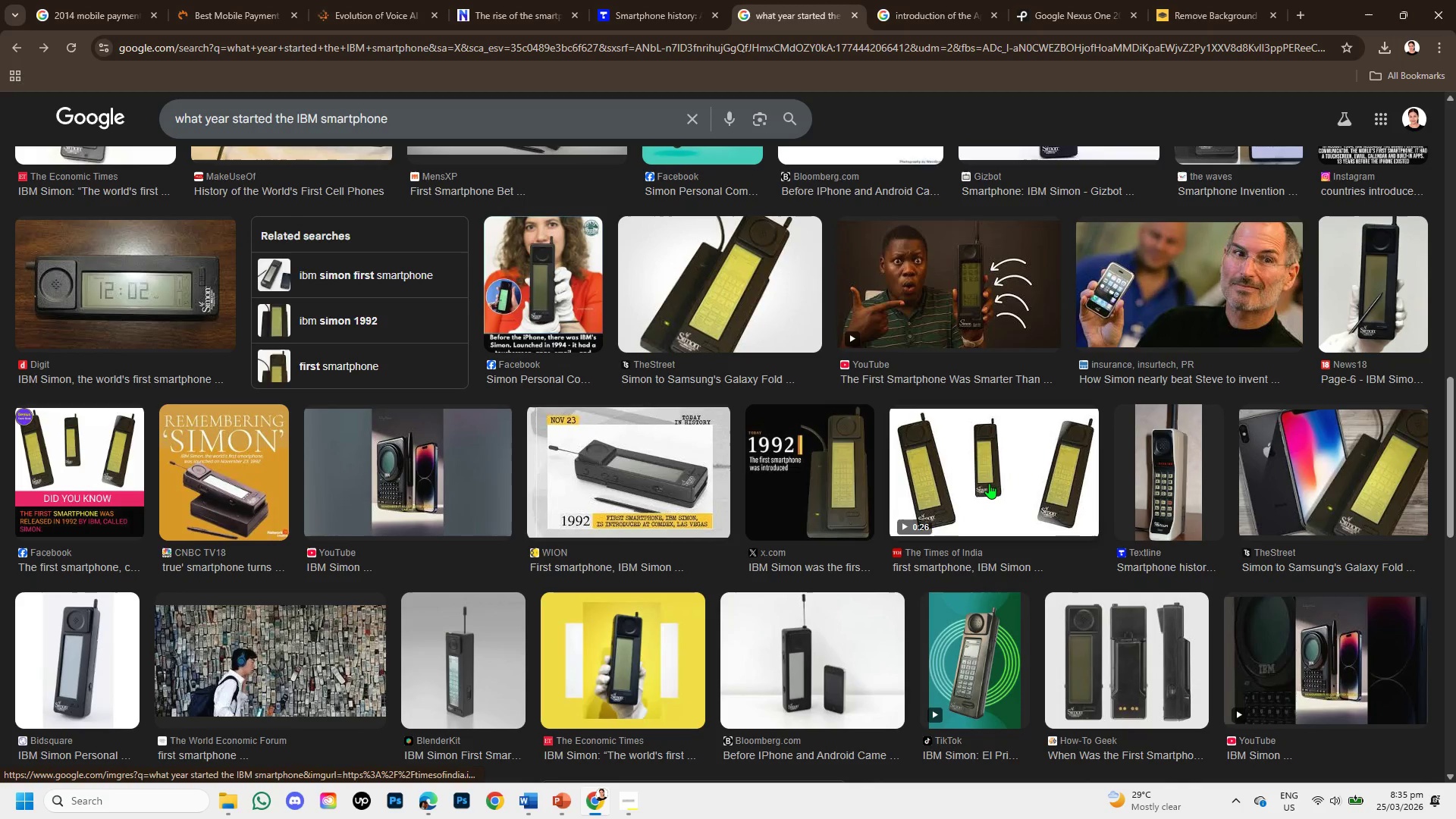 
left_click([989, 483])
 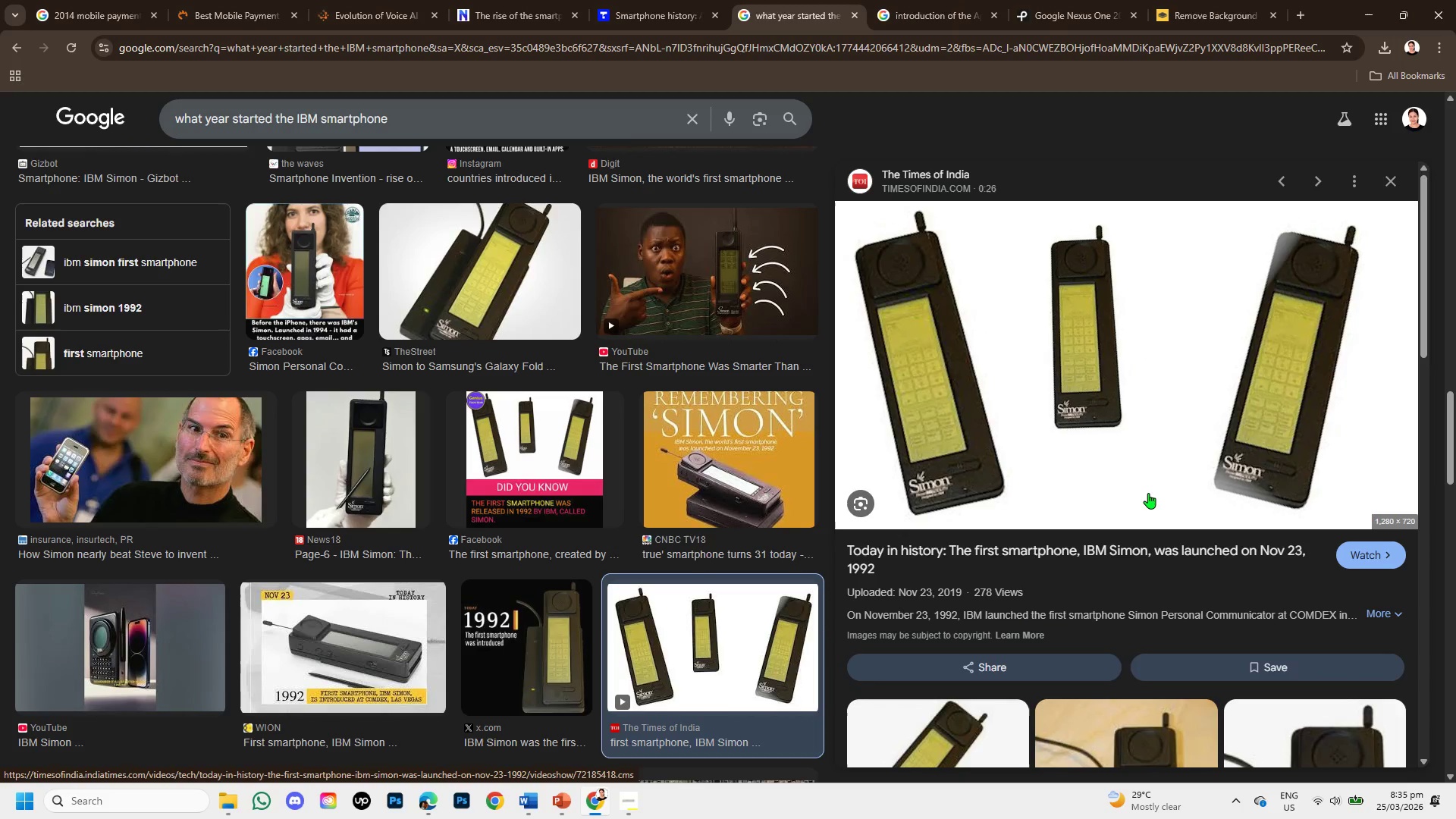 
scroll: coordinate [1144, 498], scroll_direction: down, amount: 4.0
 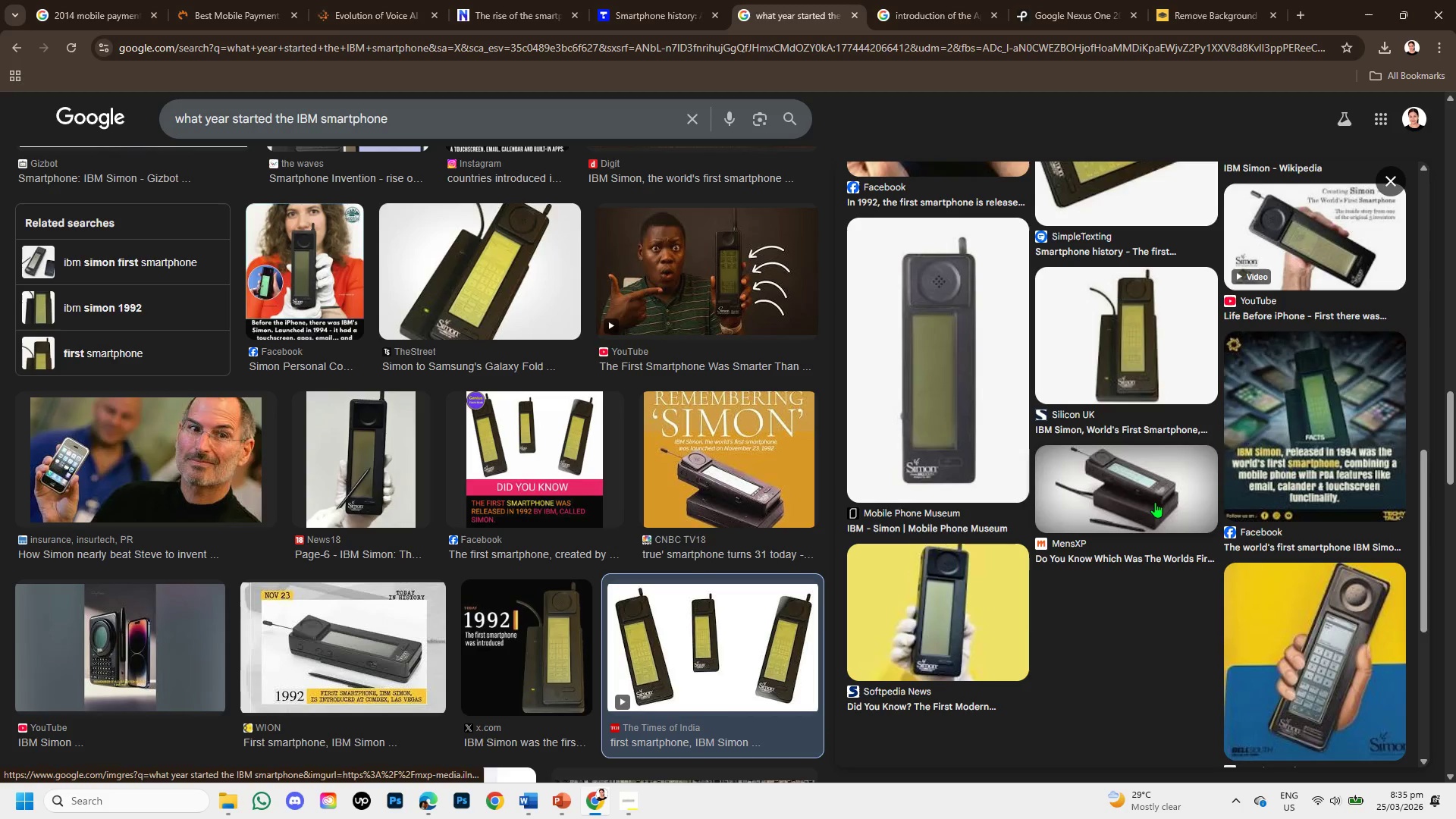 
scroll: coordinate [1155, 502], scroll_direction: up, amount: 6.0
 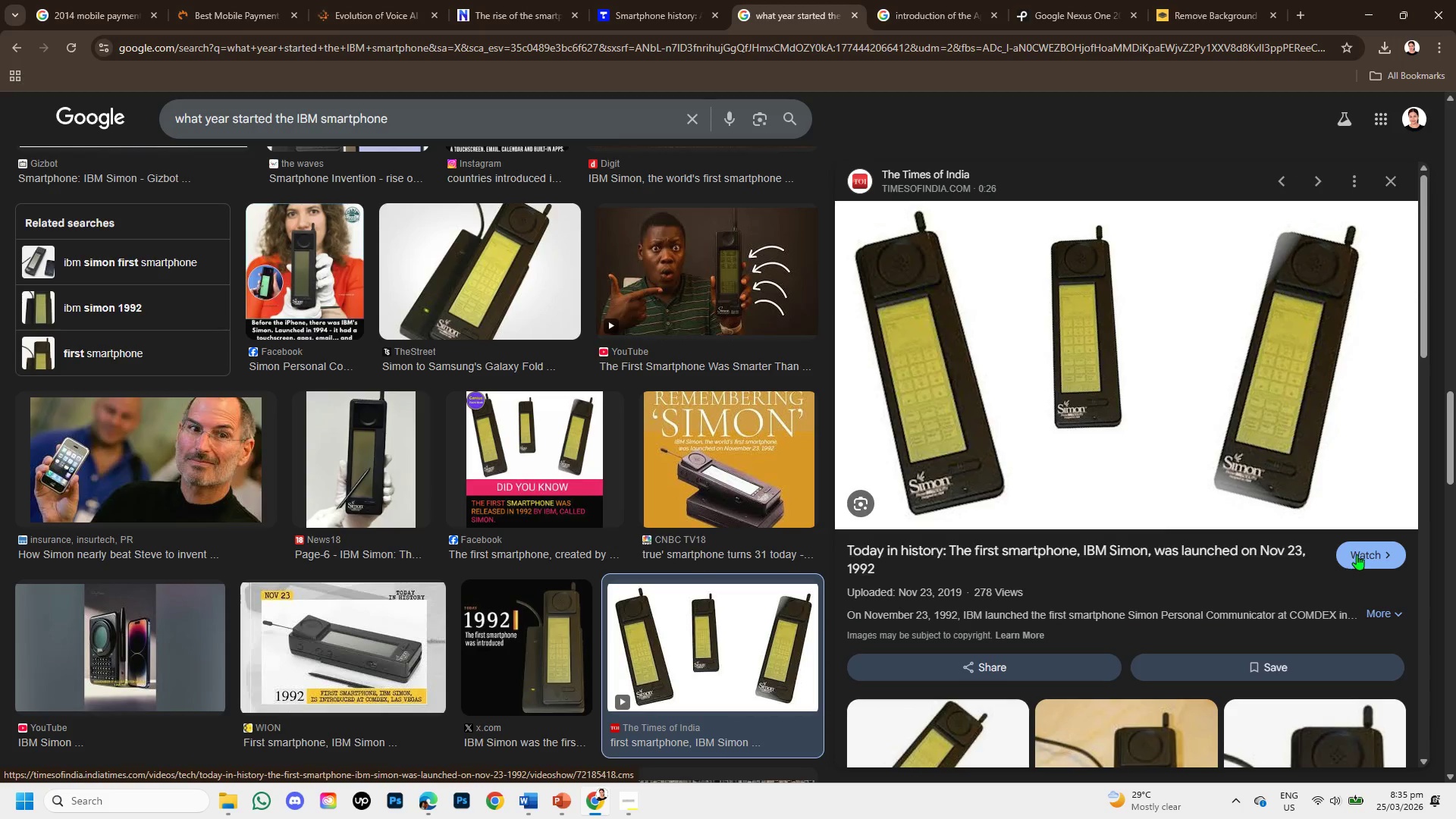 
left_click([1363, 550])
 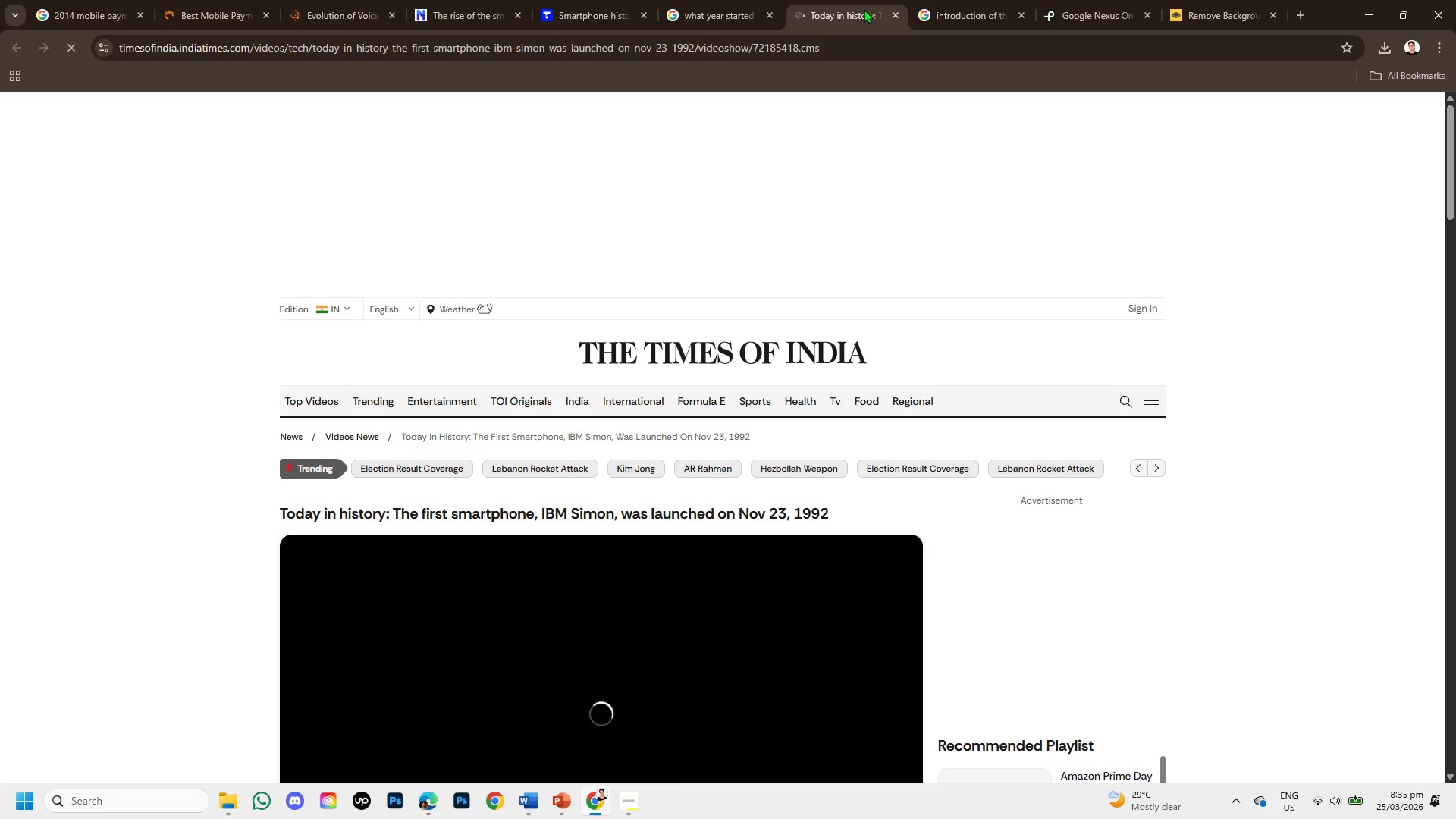 
left_click([893, 10])
 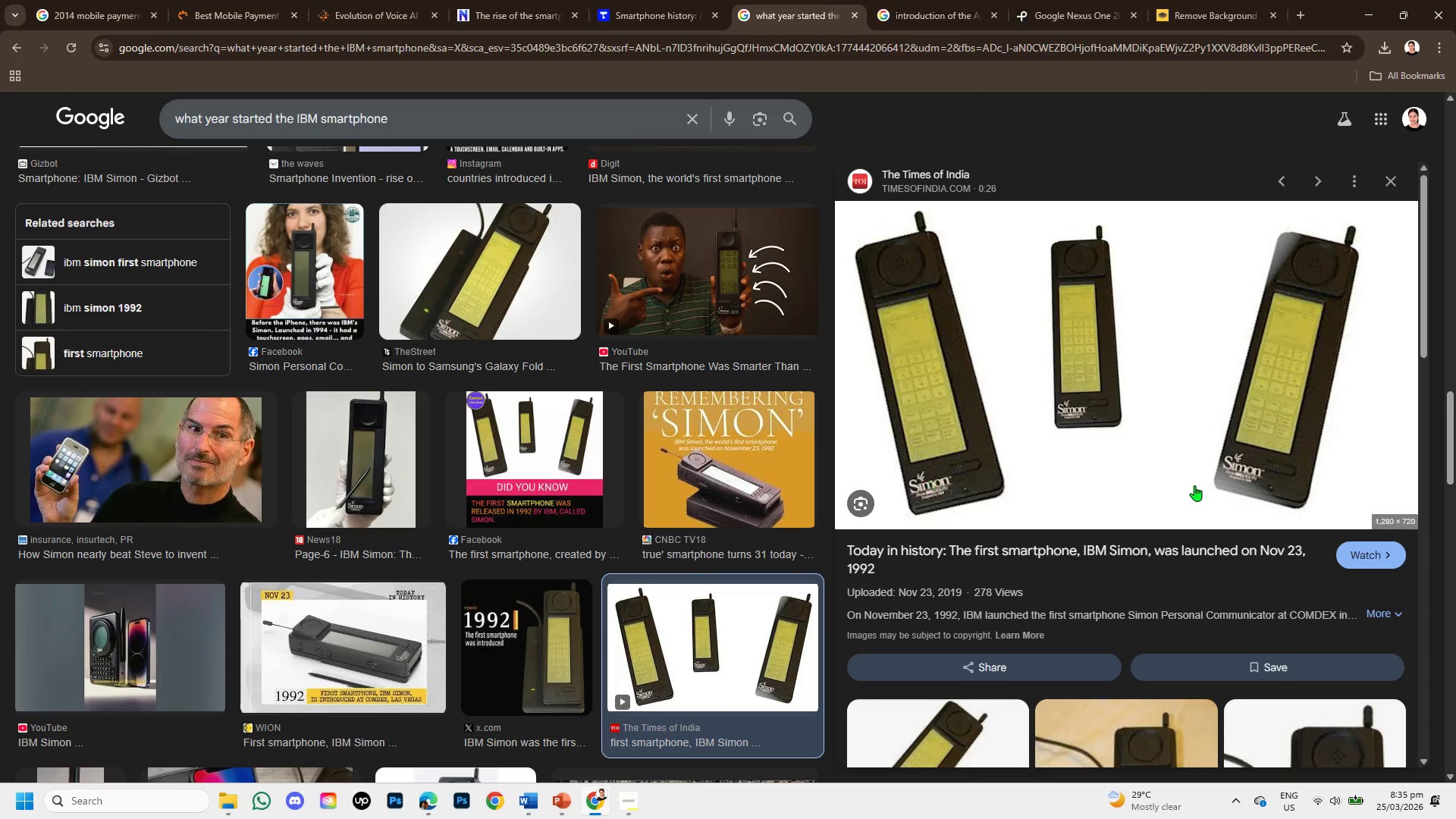 
scroll: coordinate [363, 579], scroll_direction: down, amount: 6.0
 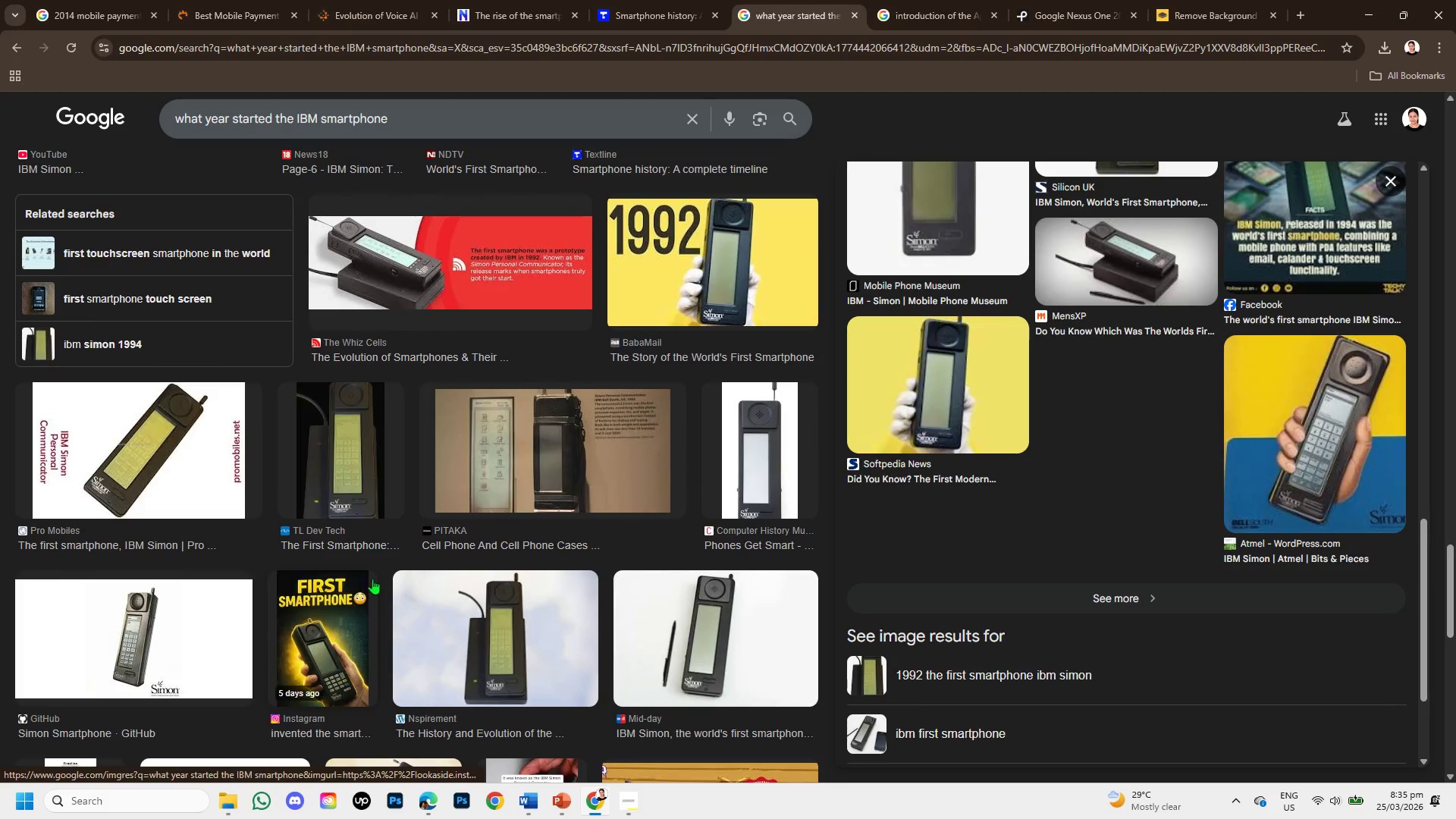 
scroll: coordinate [495, 583], scroll_direction: down, amount: 3.0
 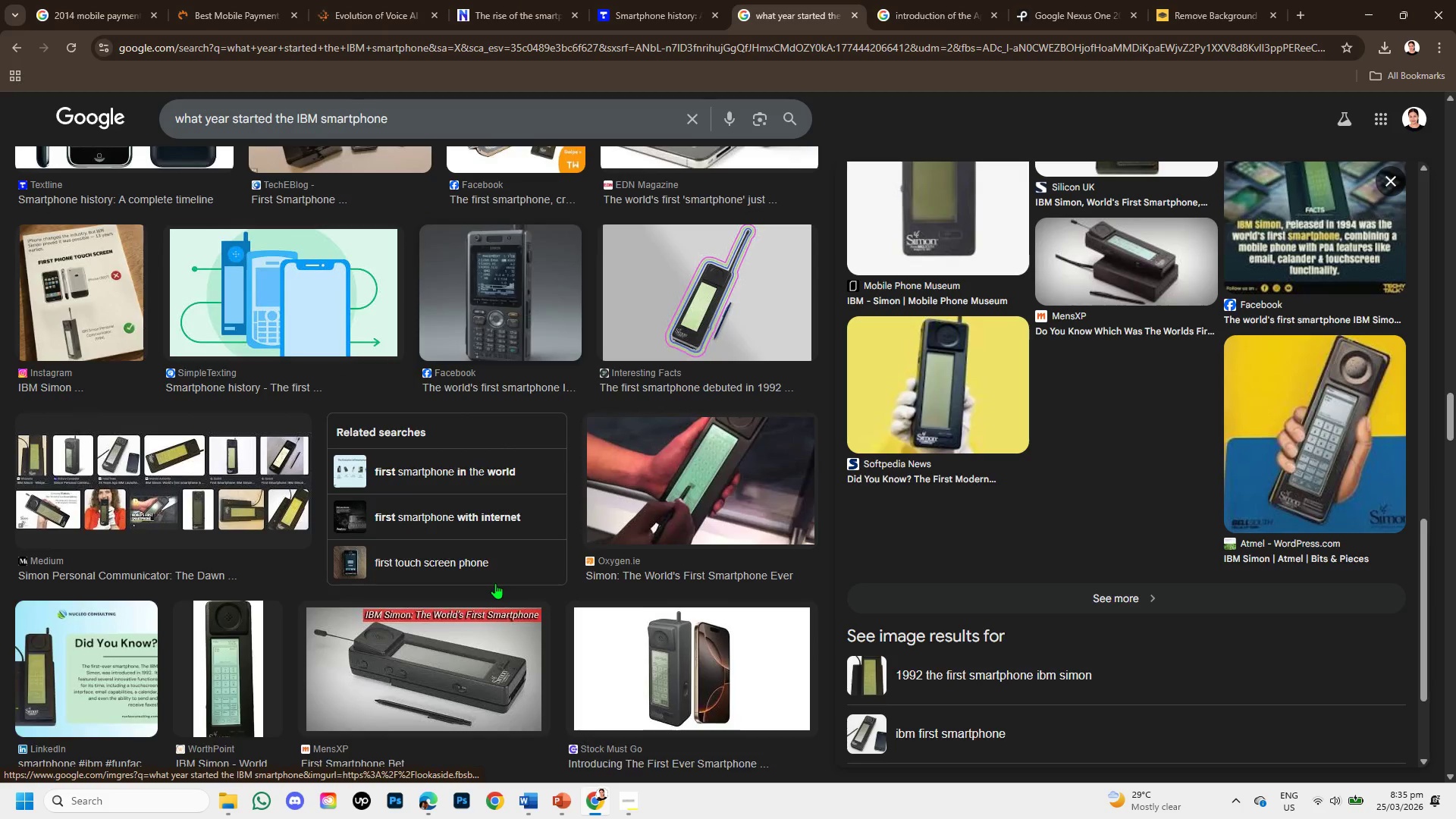 
scroll: coordinate [526, 533], scroll_direction: up, amount: 27.0
 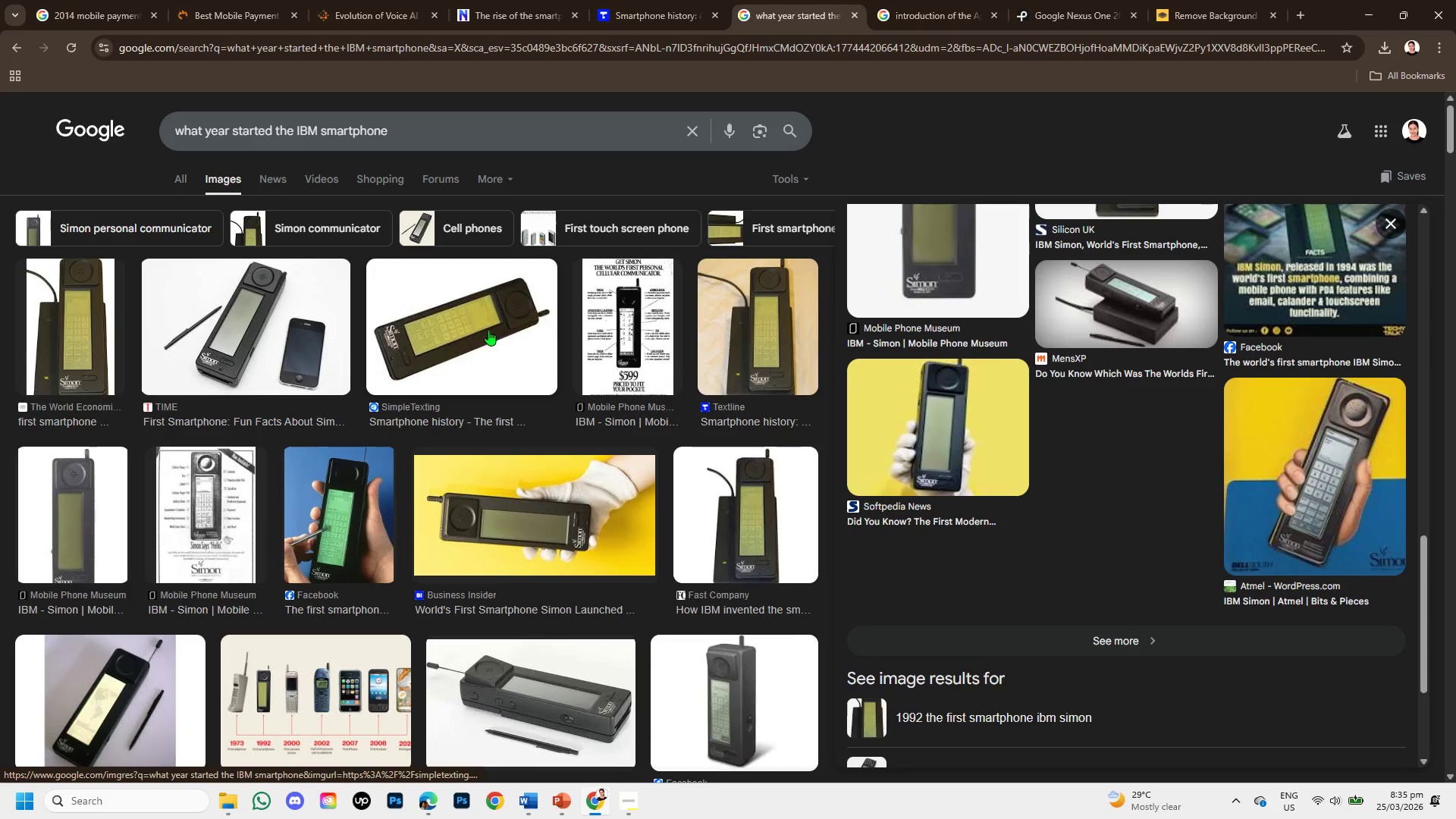 
left_click([478, 330])
 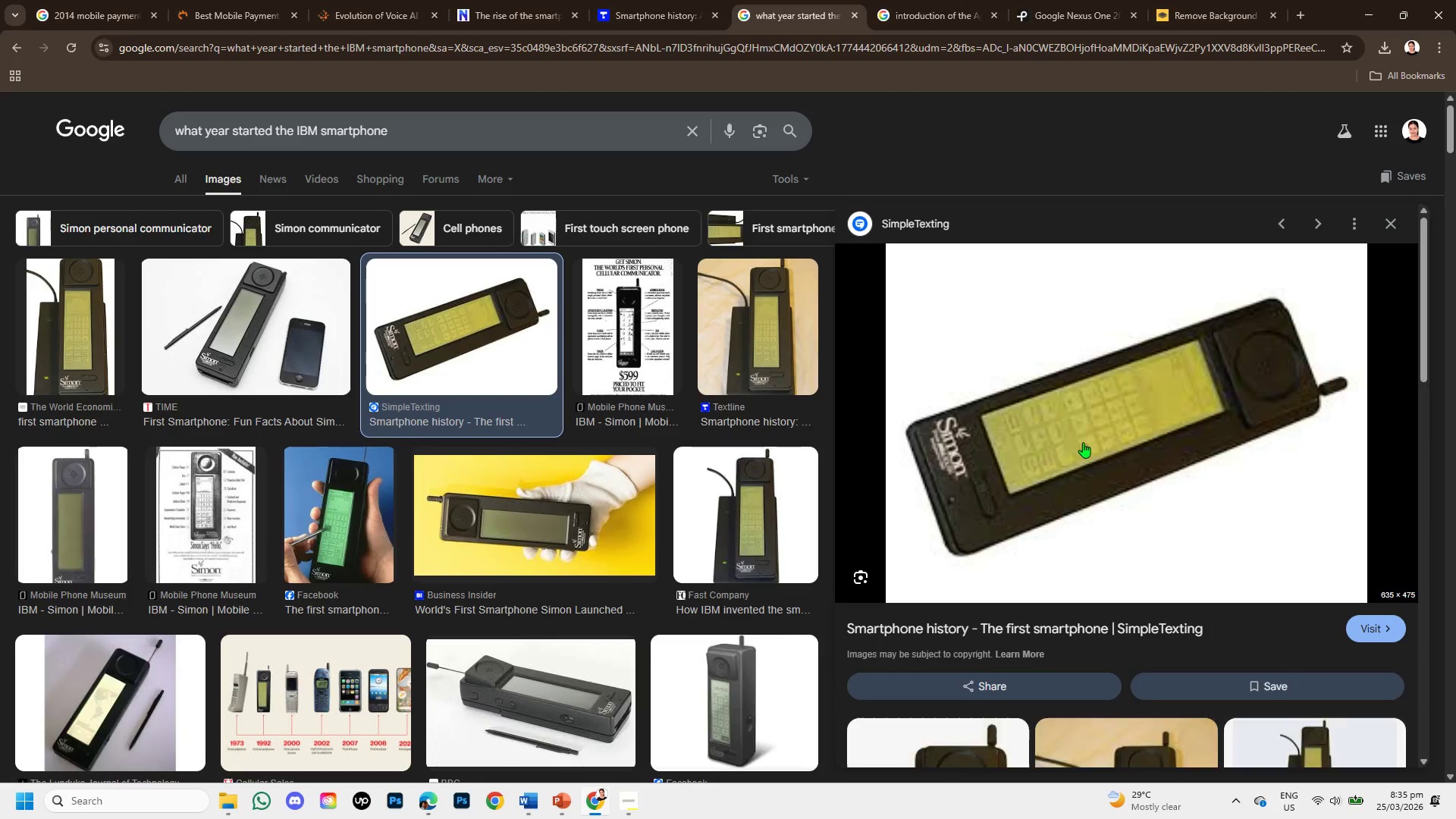 
scroll: coordinate [1103, 507], scroll_direction: down, amount: 4.0
 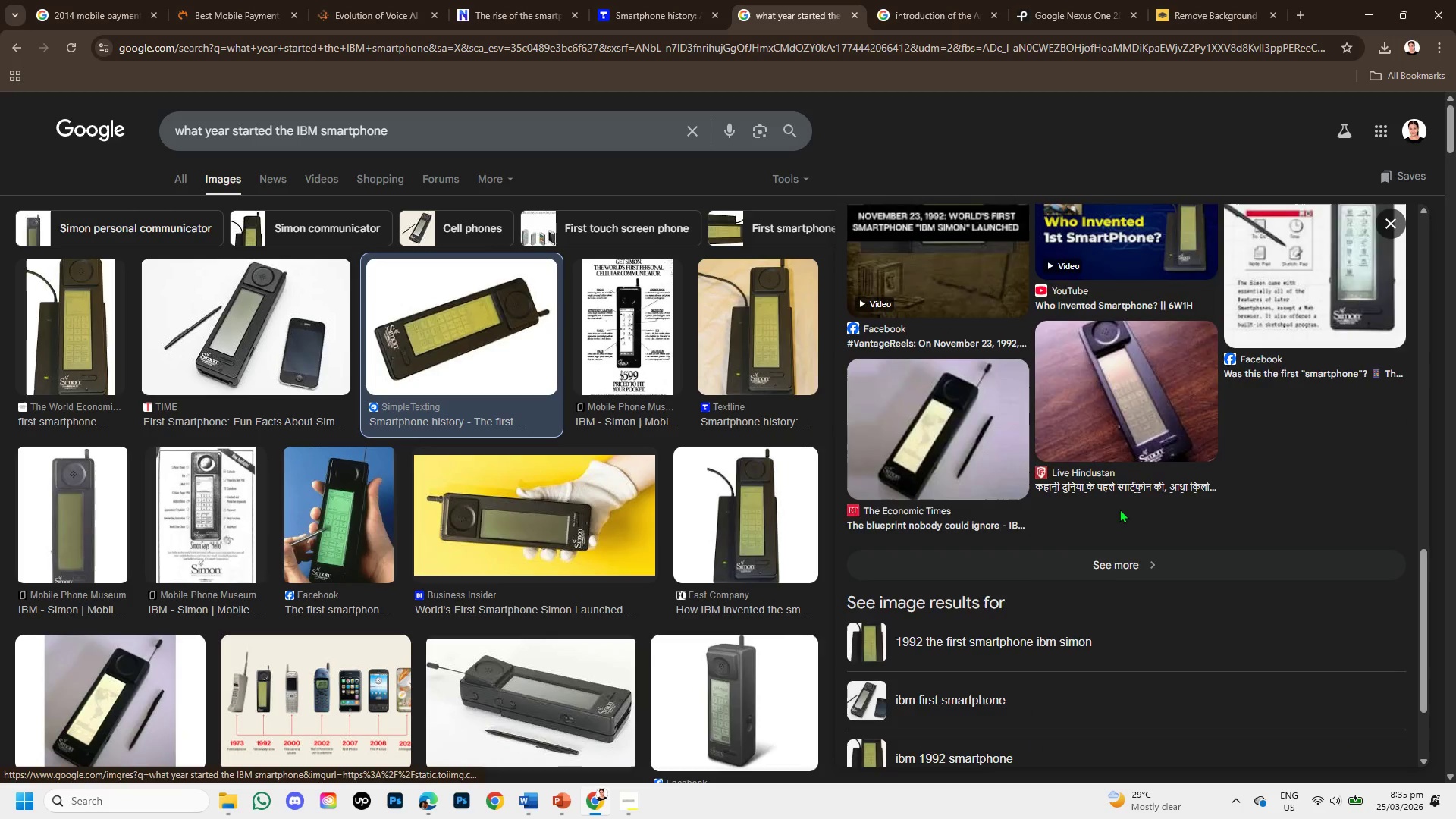 
scroll: coordinate [1154, 463], scroll_direction: up, amount: 9.0
 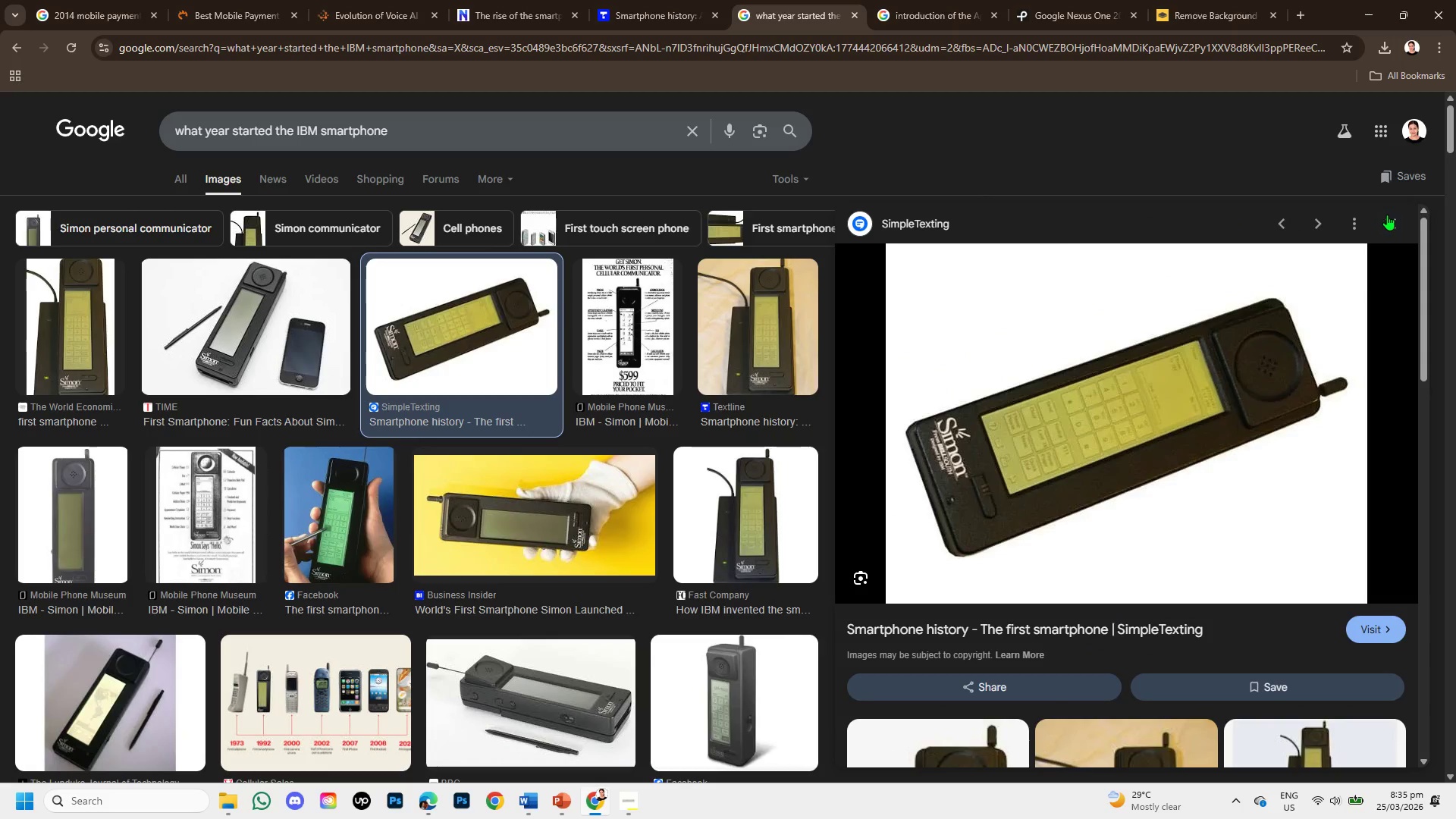 
left_click([1389, 215])
 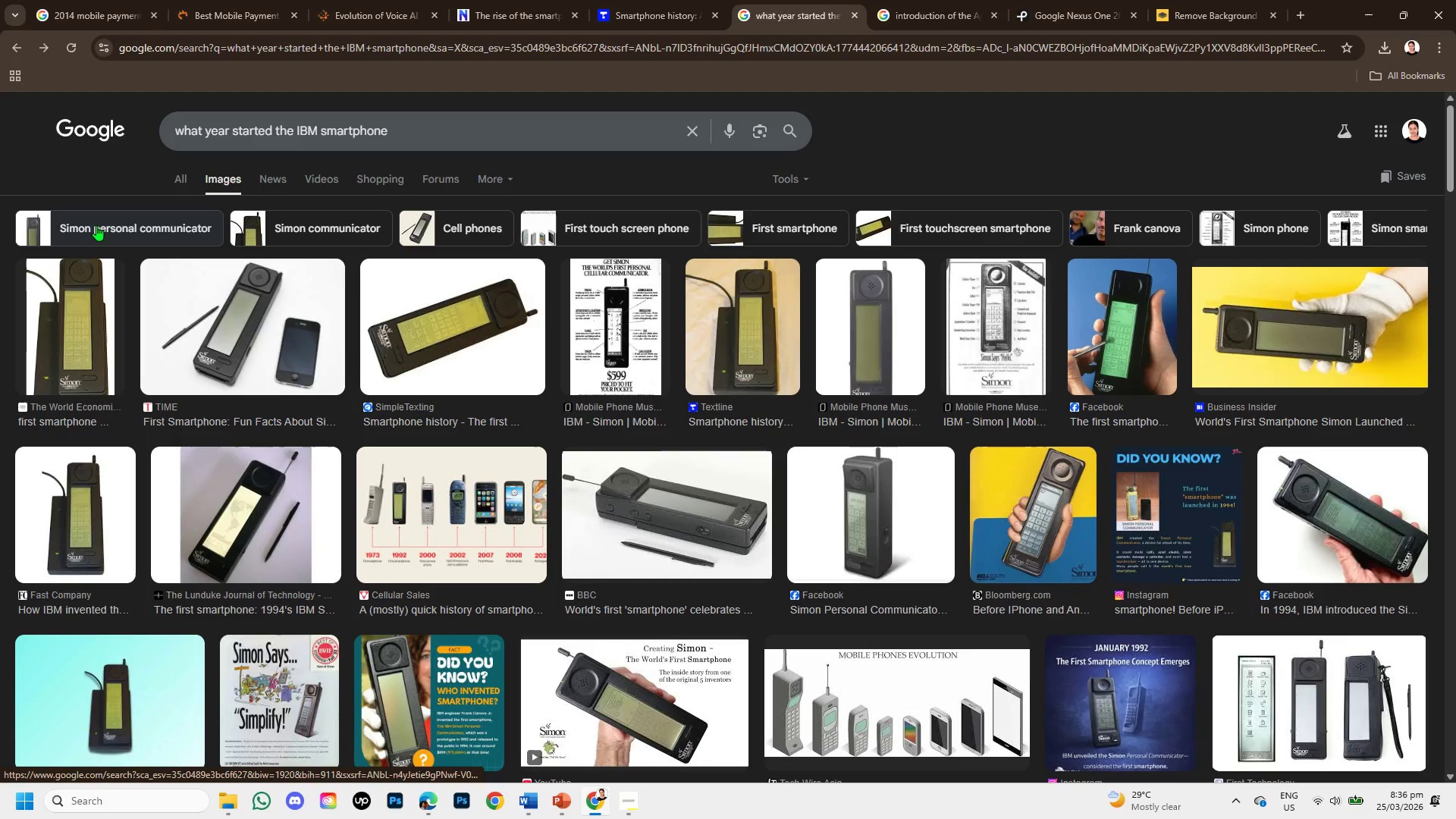 
wait(5.91)
 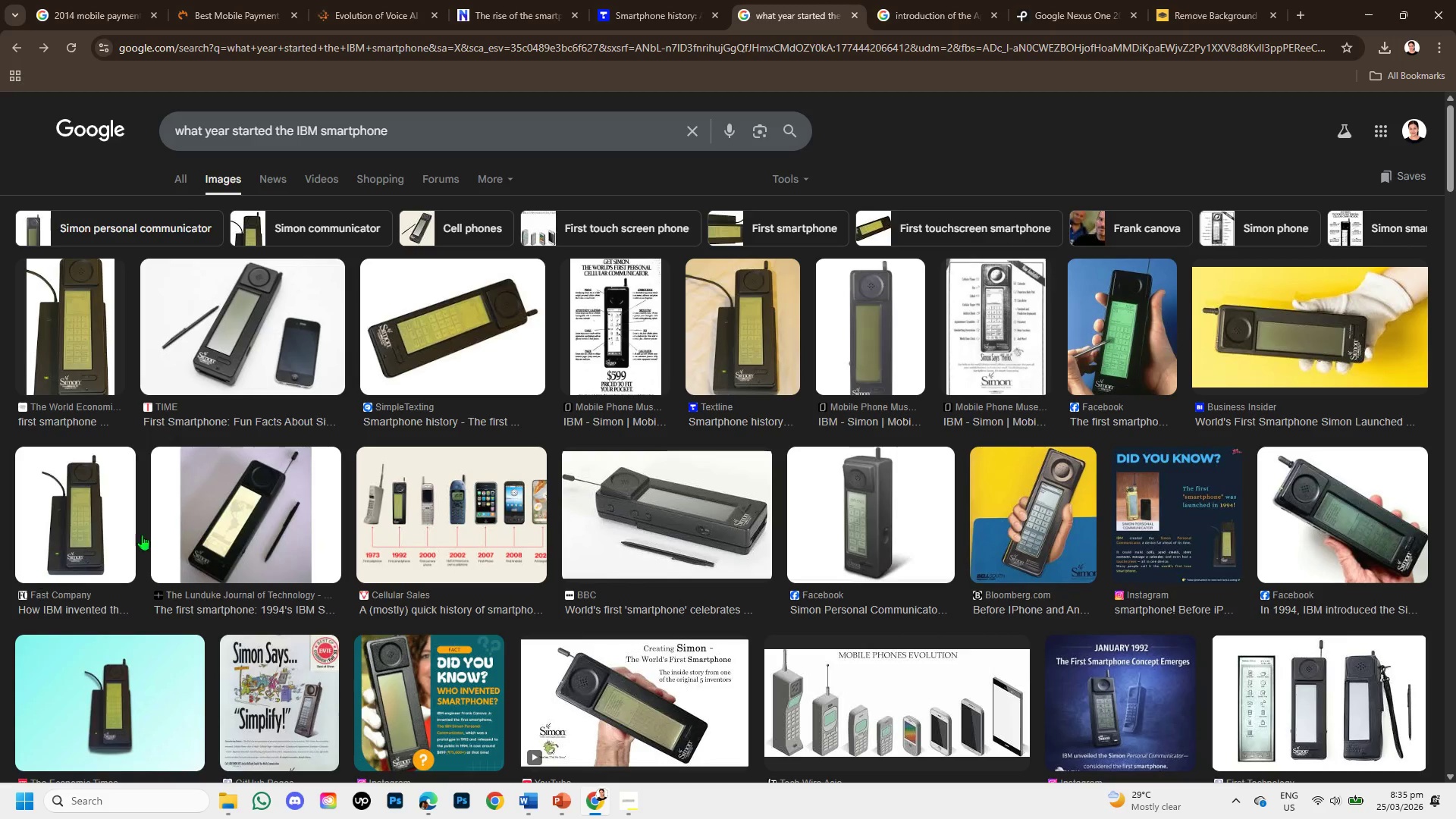 
left_click([97, 232])
 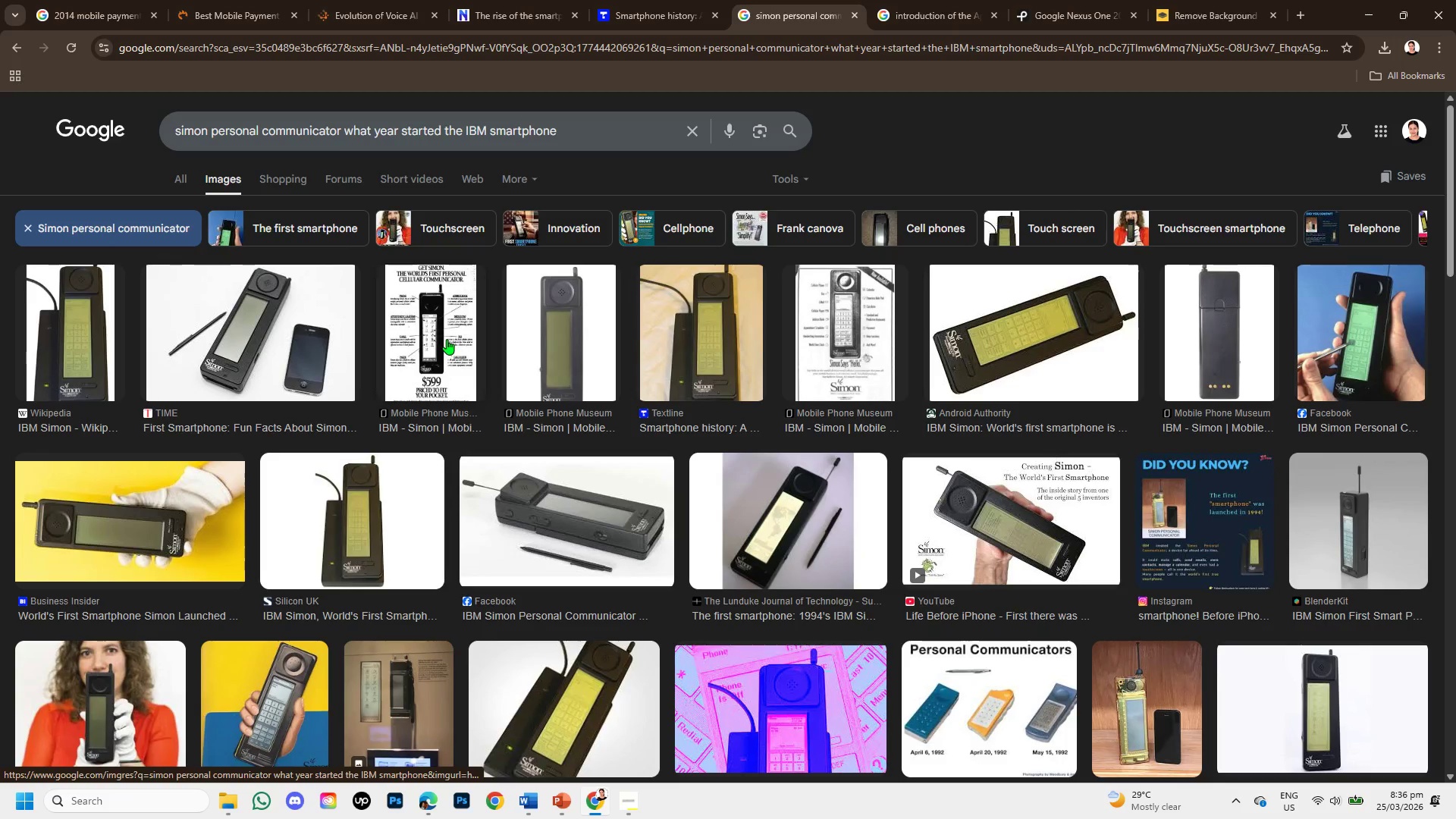 
left_click([447, 339])
 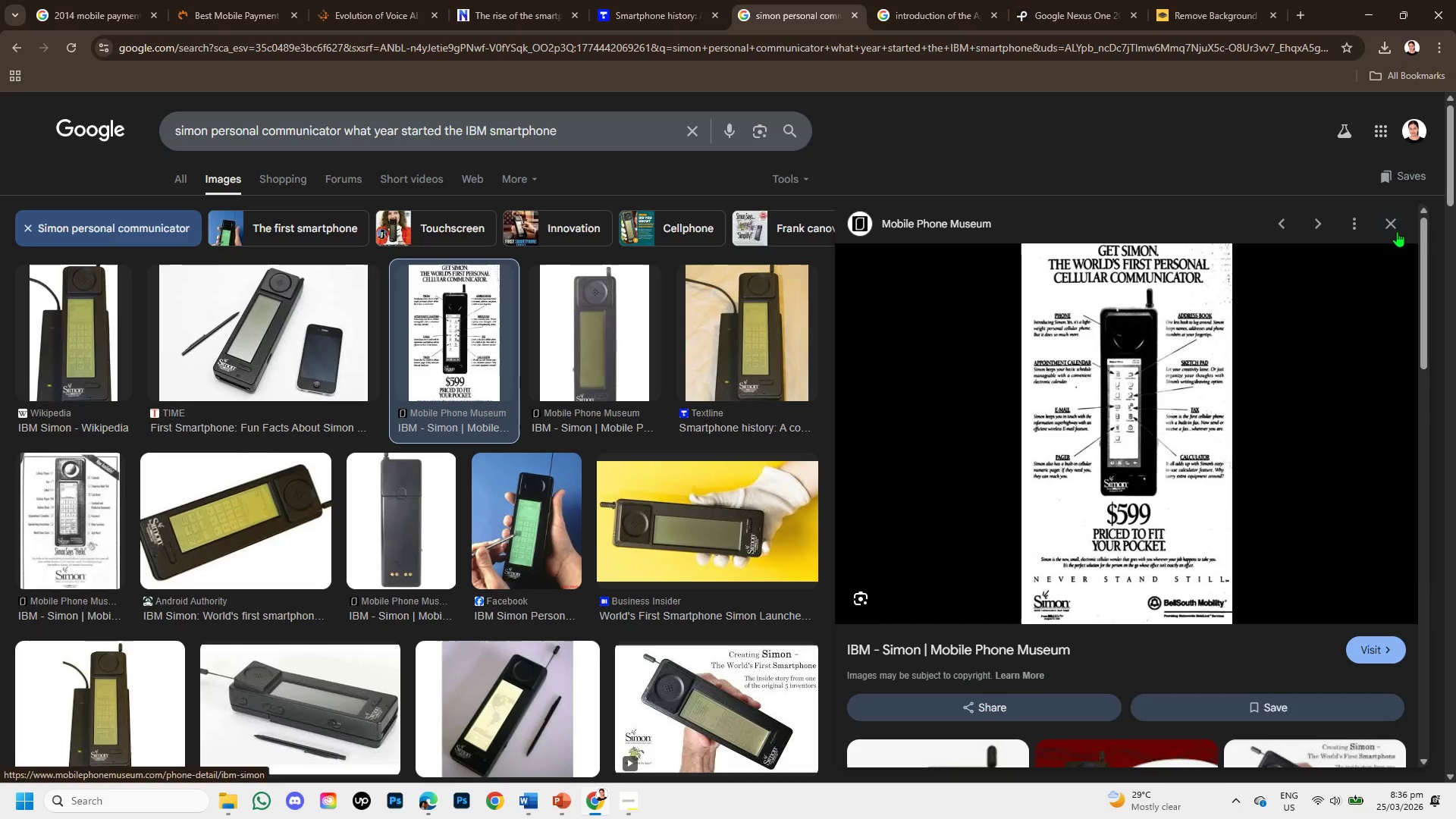 
left_click([1389, 219])
 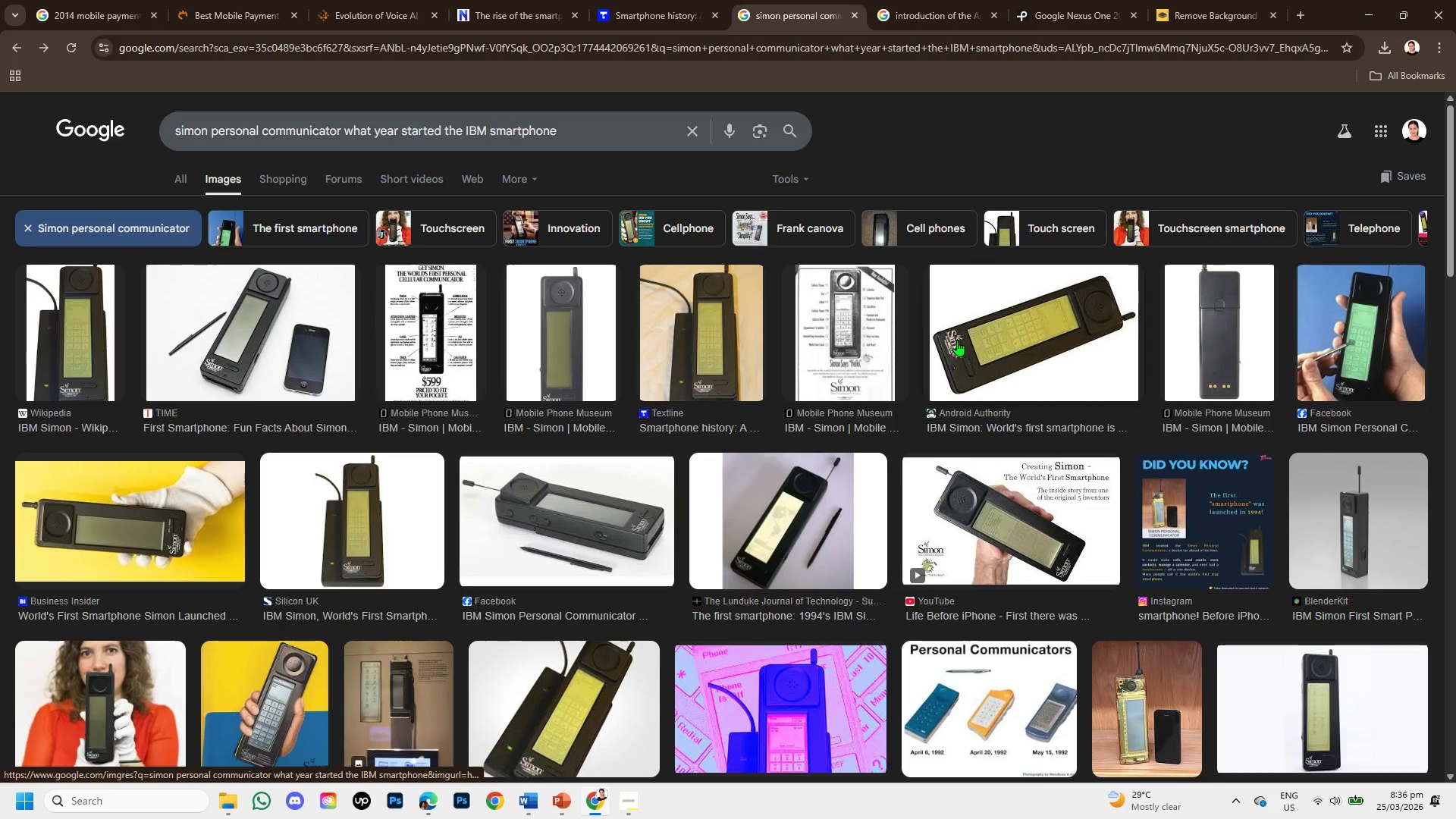 
left_click([957, 340])
 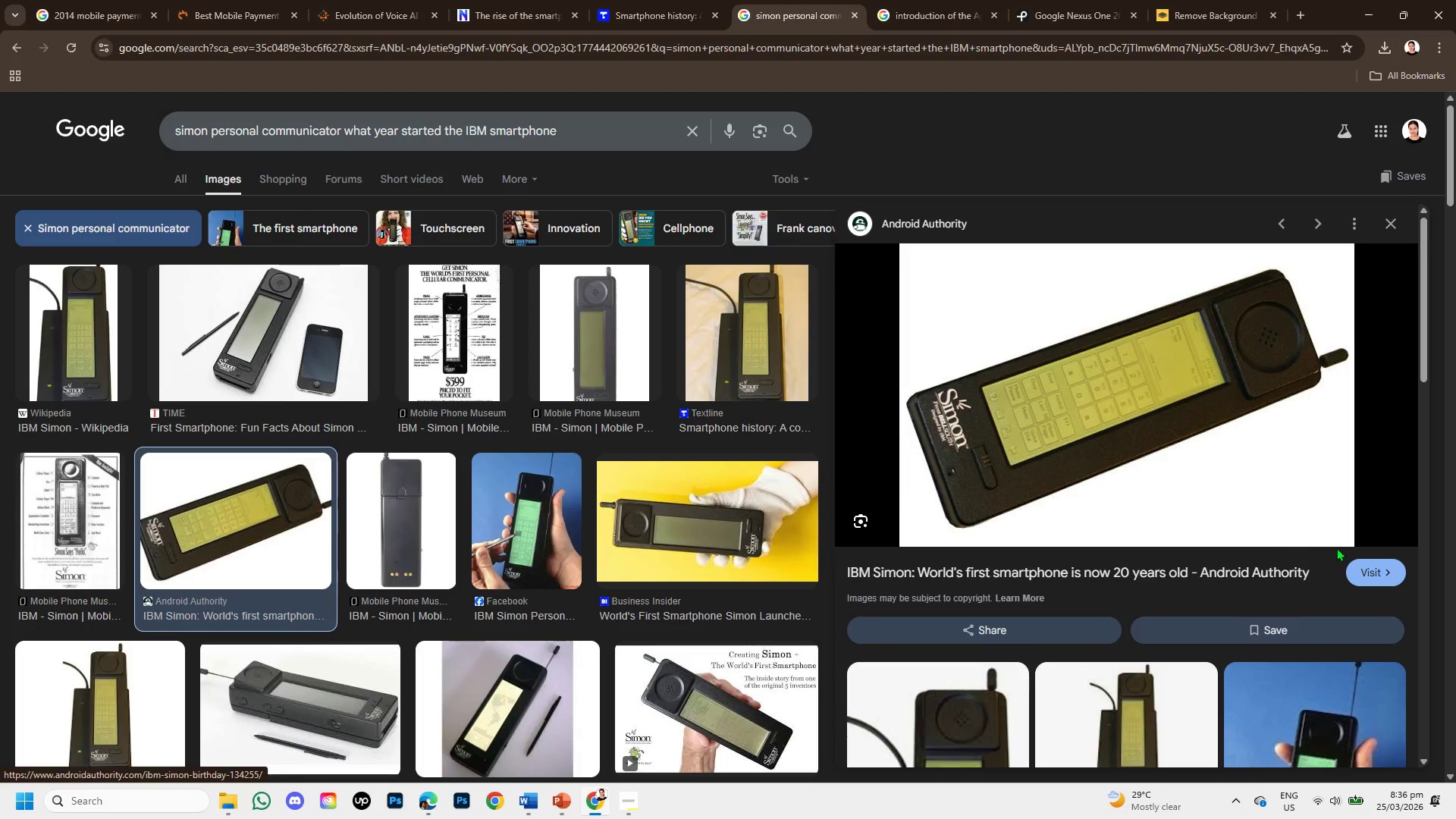 
left_click([1369, 573])
 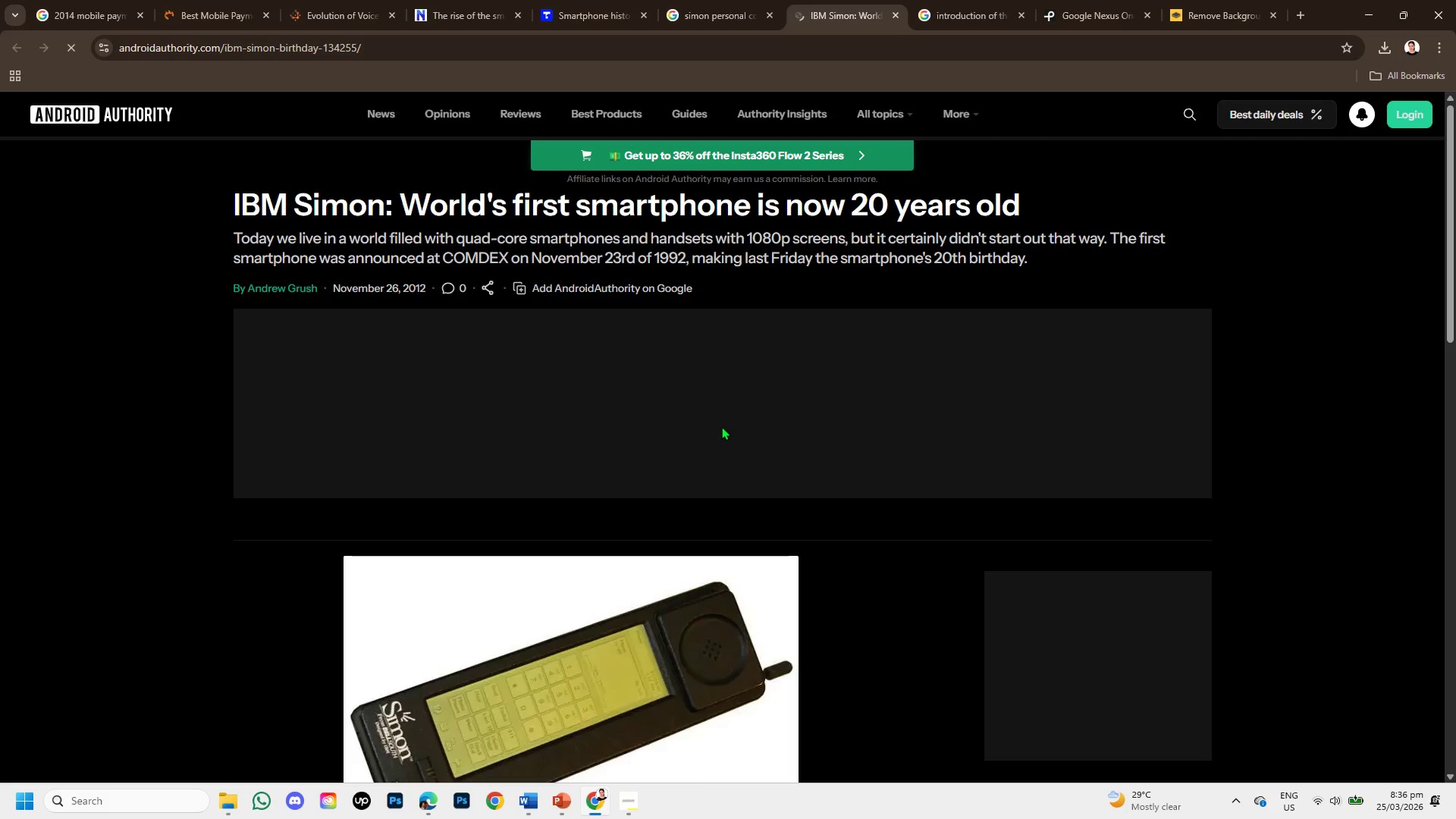 
scroll: coordinate [721, 426], scroll_direction: down, amount: 4.0
 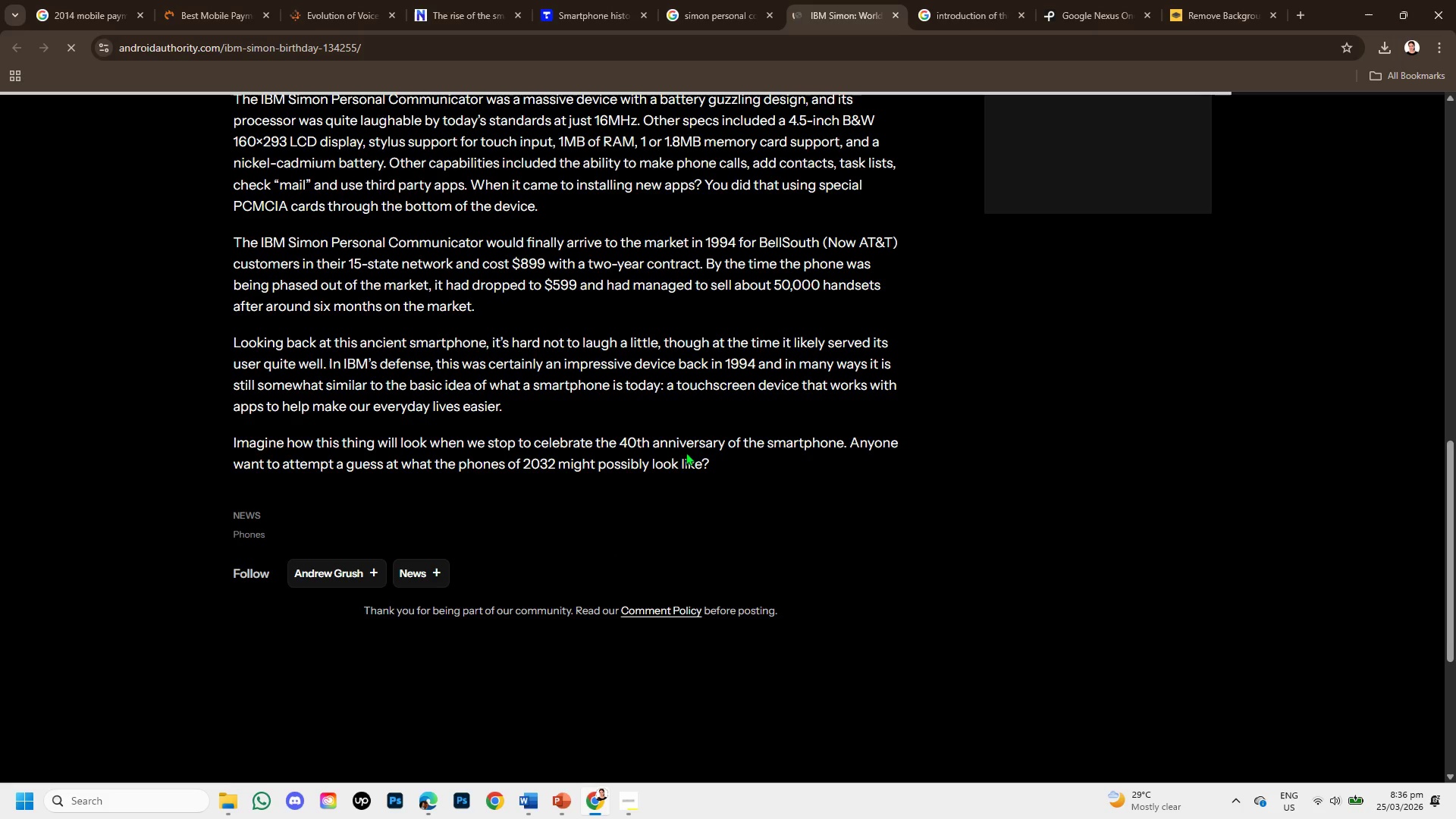 
scroll: coordinate [632, 518], scroll_direction: up, amount: 4.0
 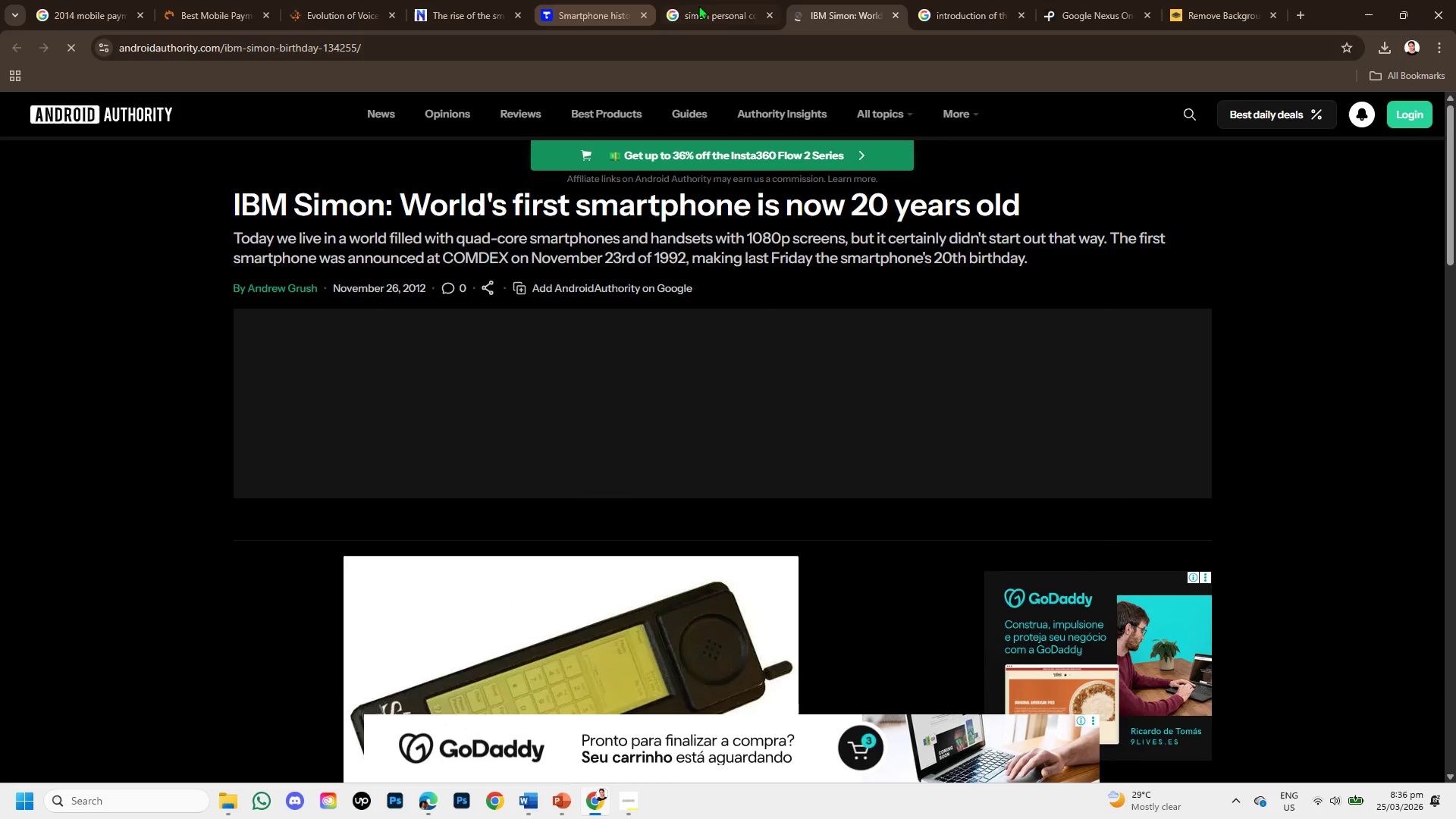 
left_click([893, 9])
 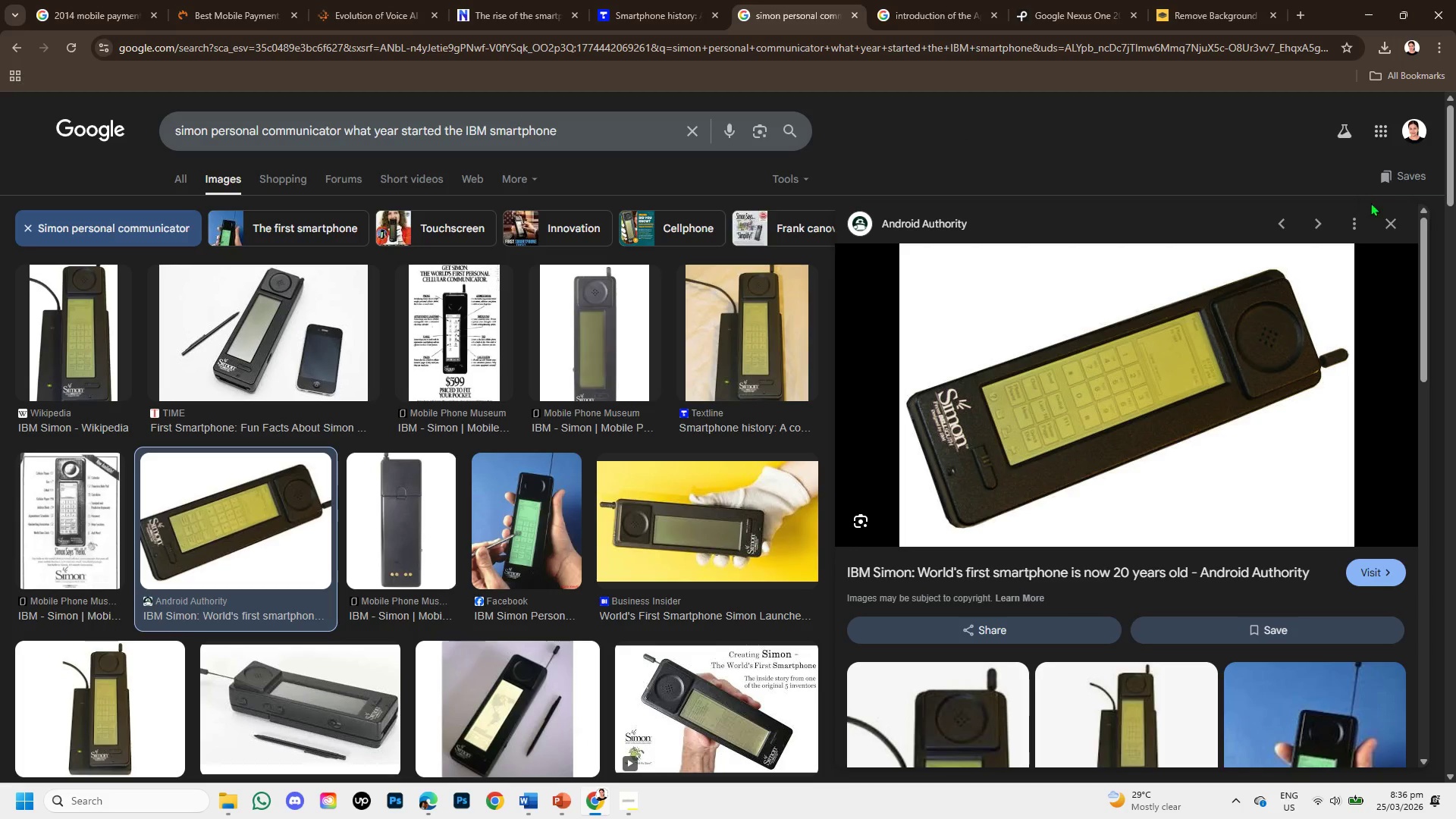 
left_click([1389, 223])
 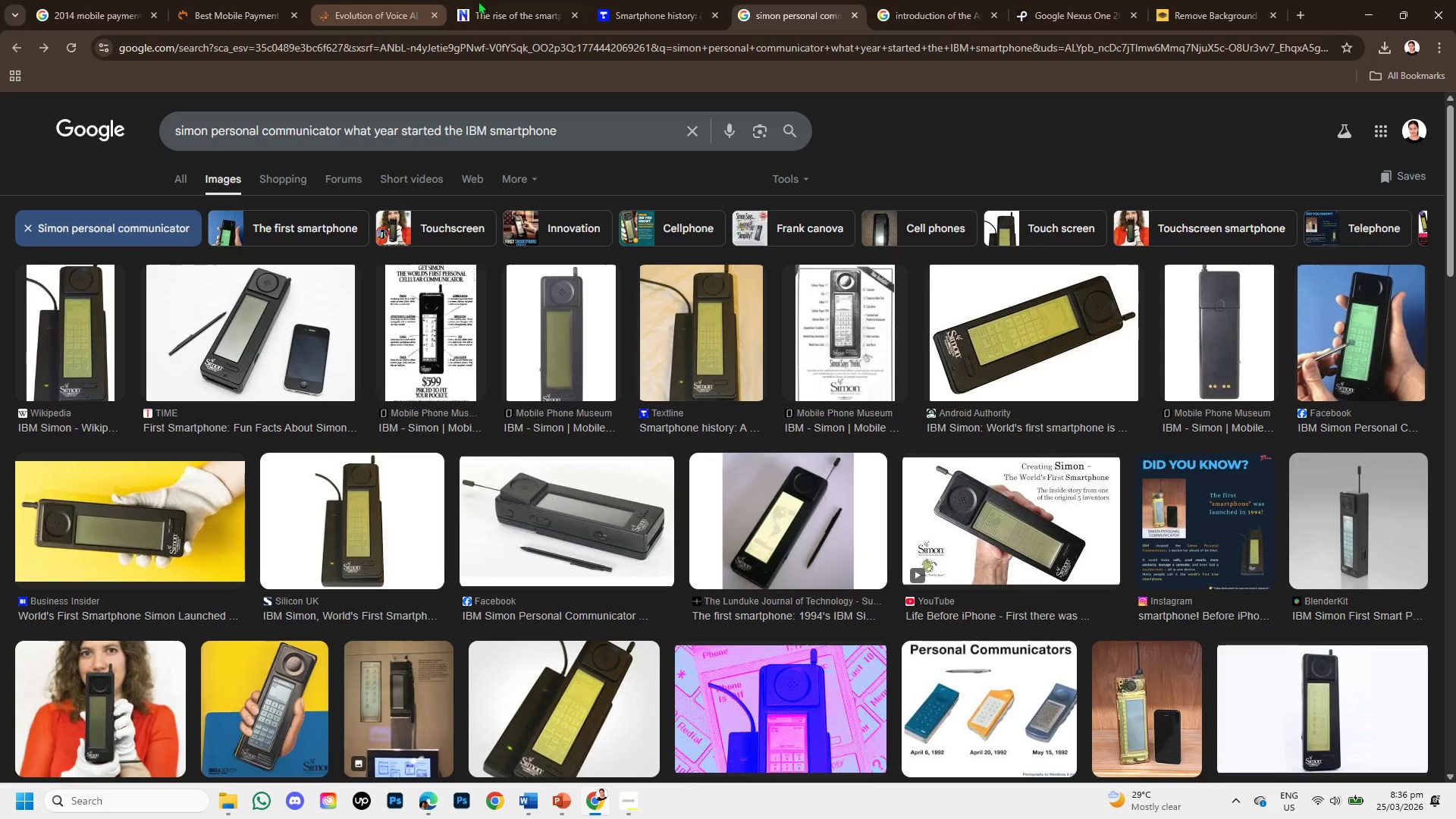 
left_click([498, 1])
 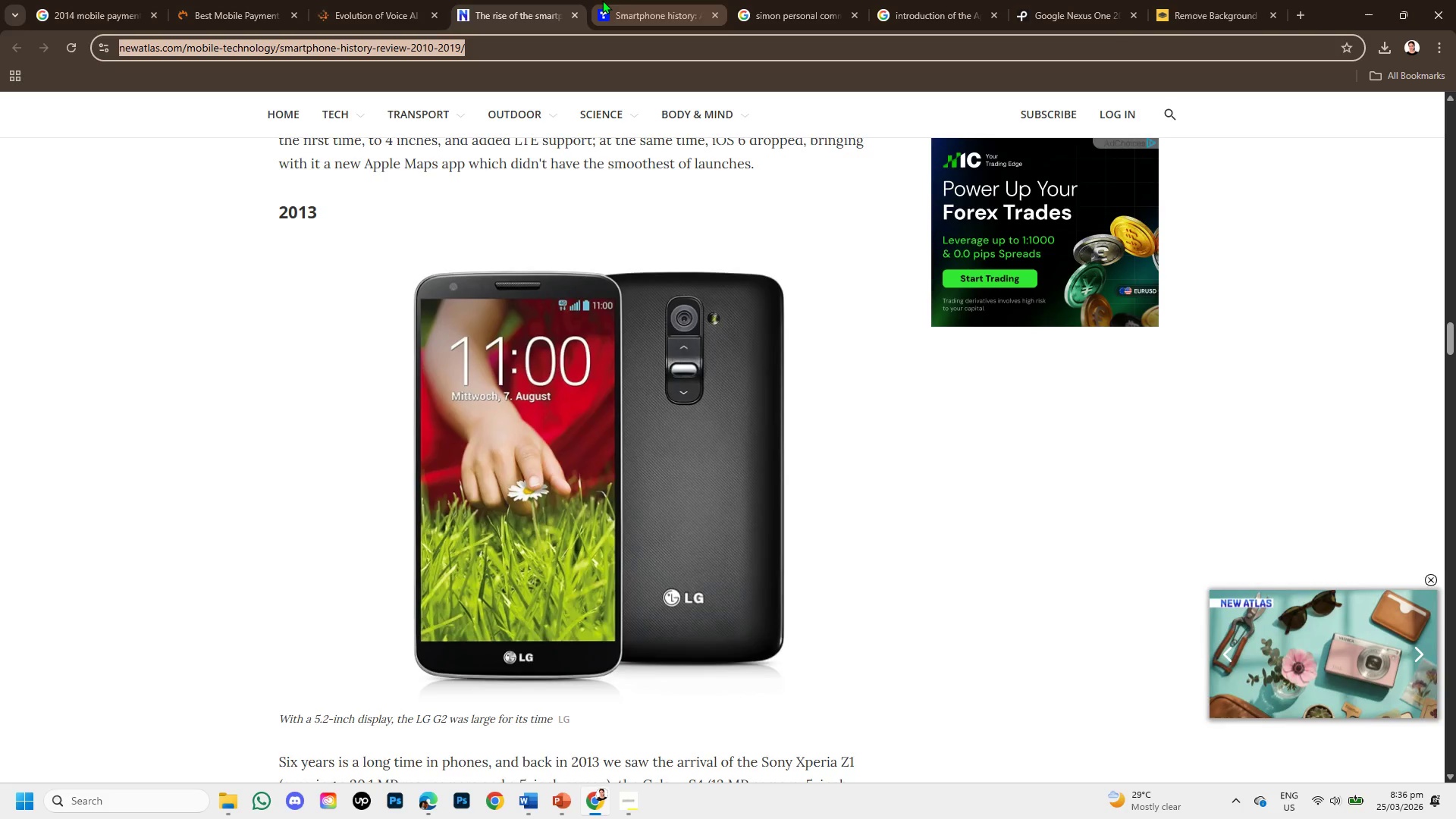 
left_click([602, 0])
 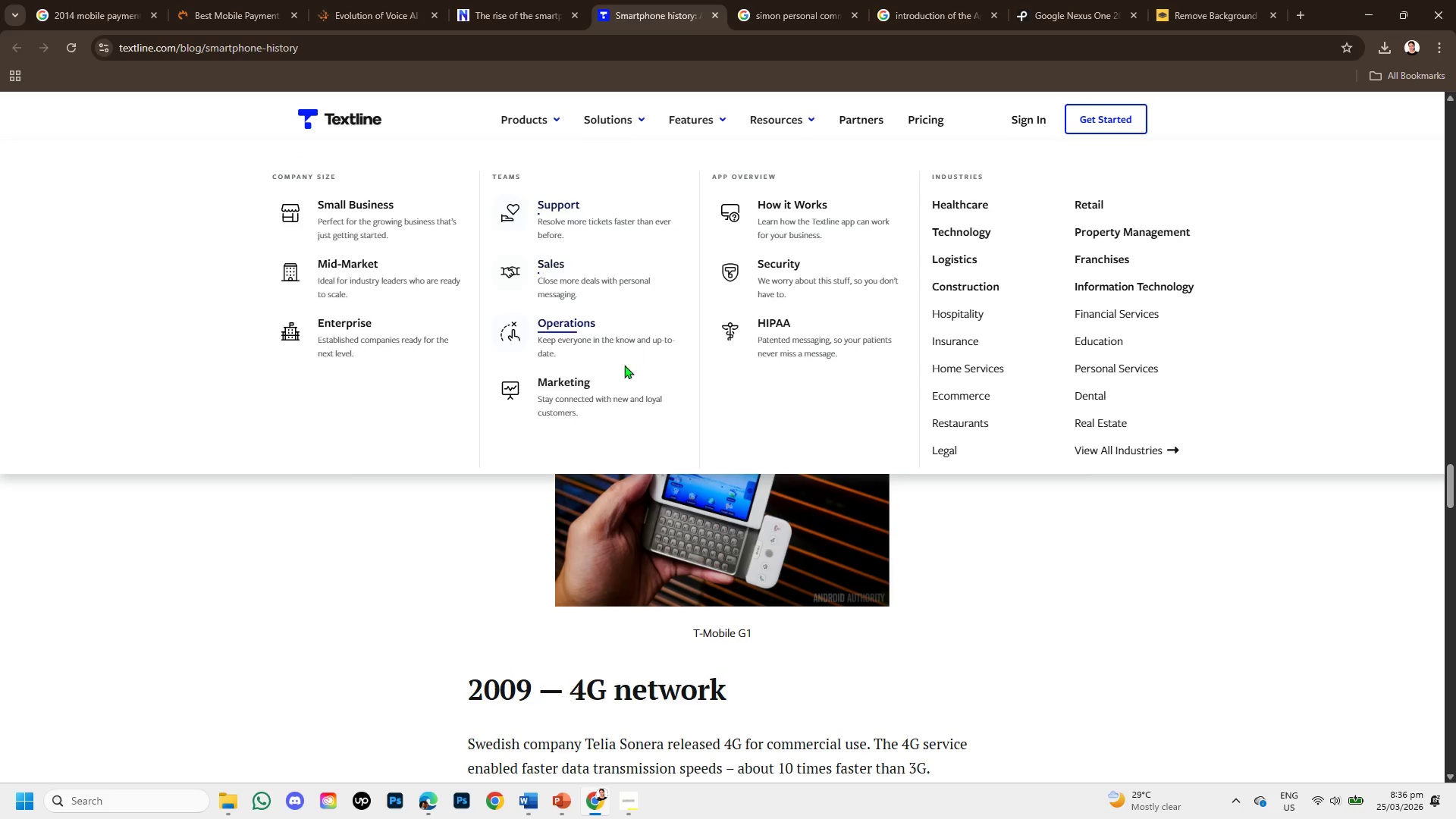 
scroll: coordinate [629, 439], scroll_direction: down, amount: 1.0
 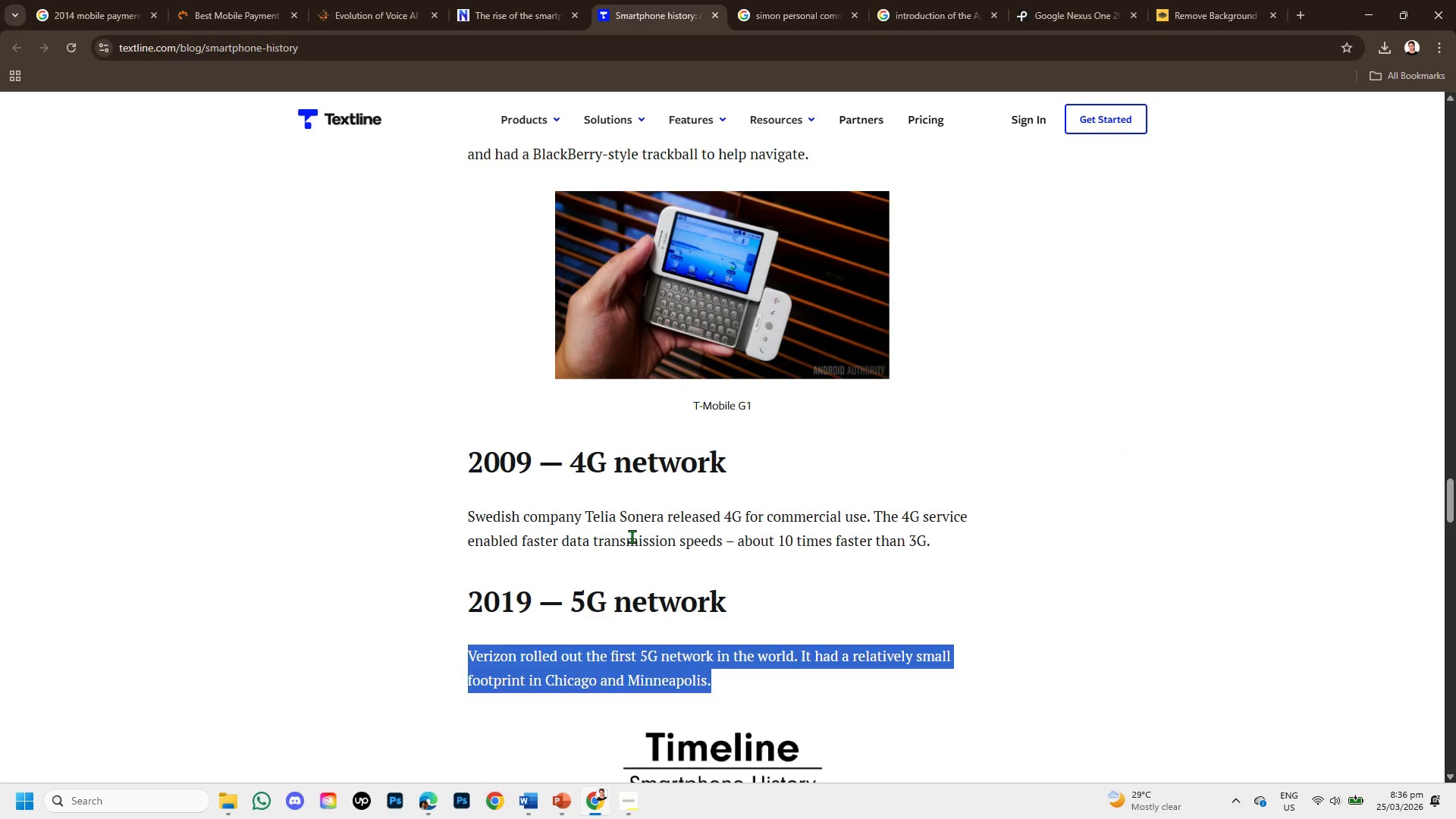 
scroll: coordinate [632, 535], scroll_direction: up, amount: 14.0
 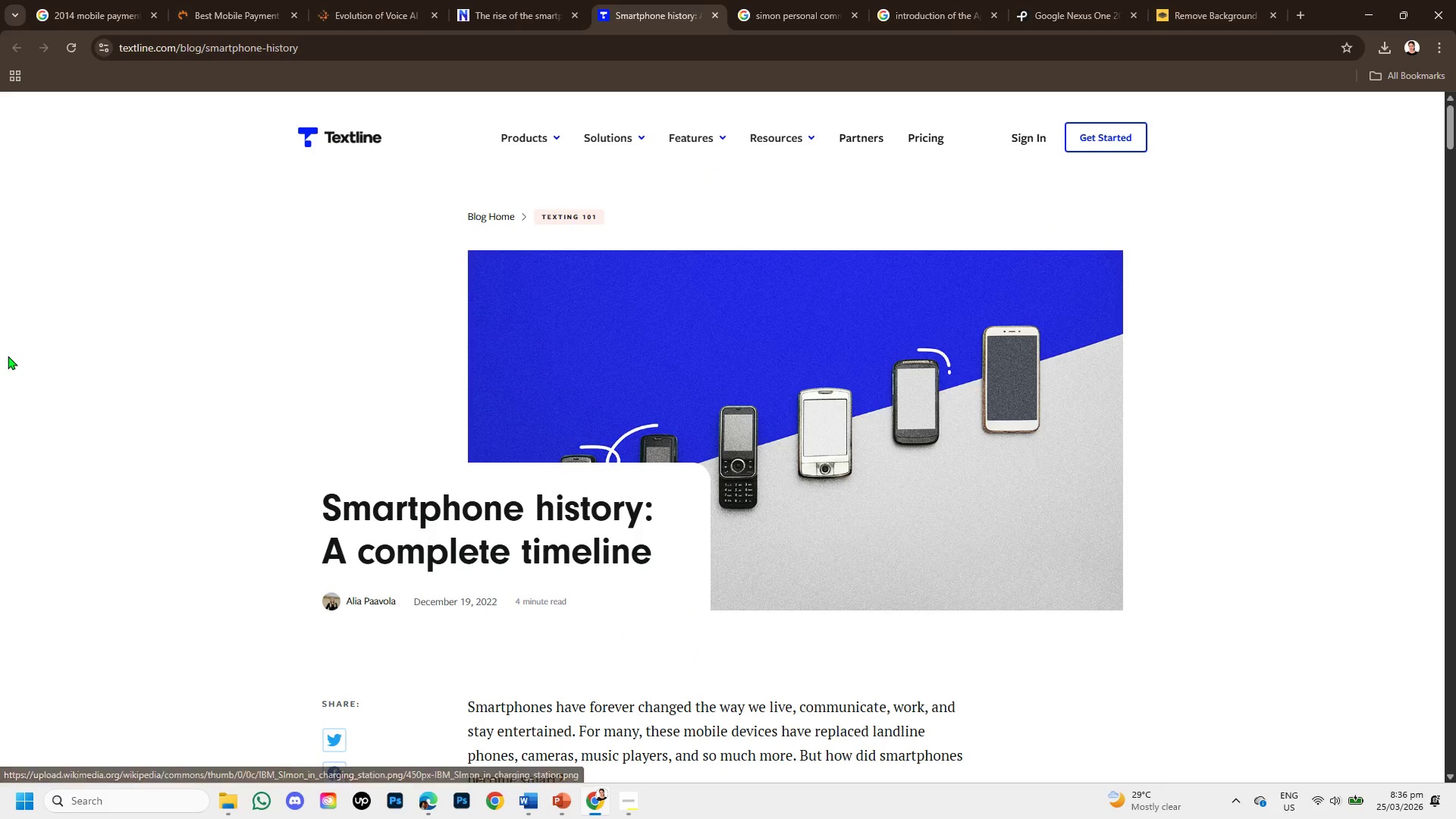 
scroll: coordinate [472, 588], scroll_direction: down, amount: 9.0
 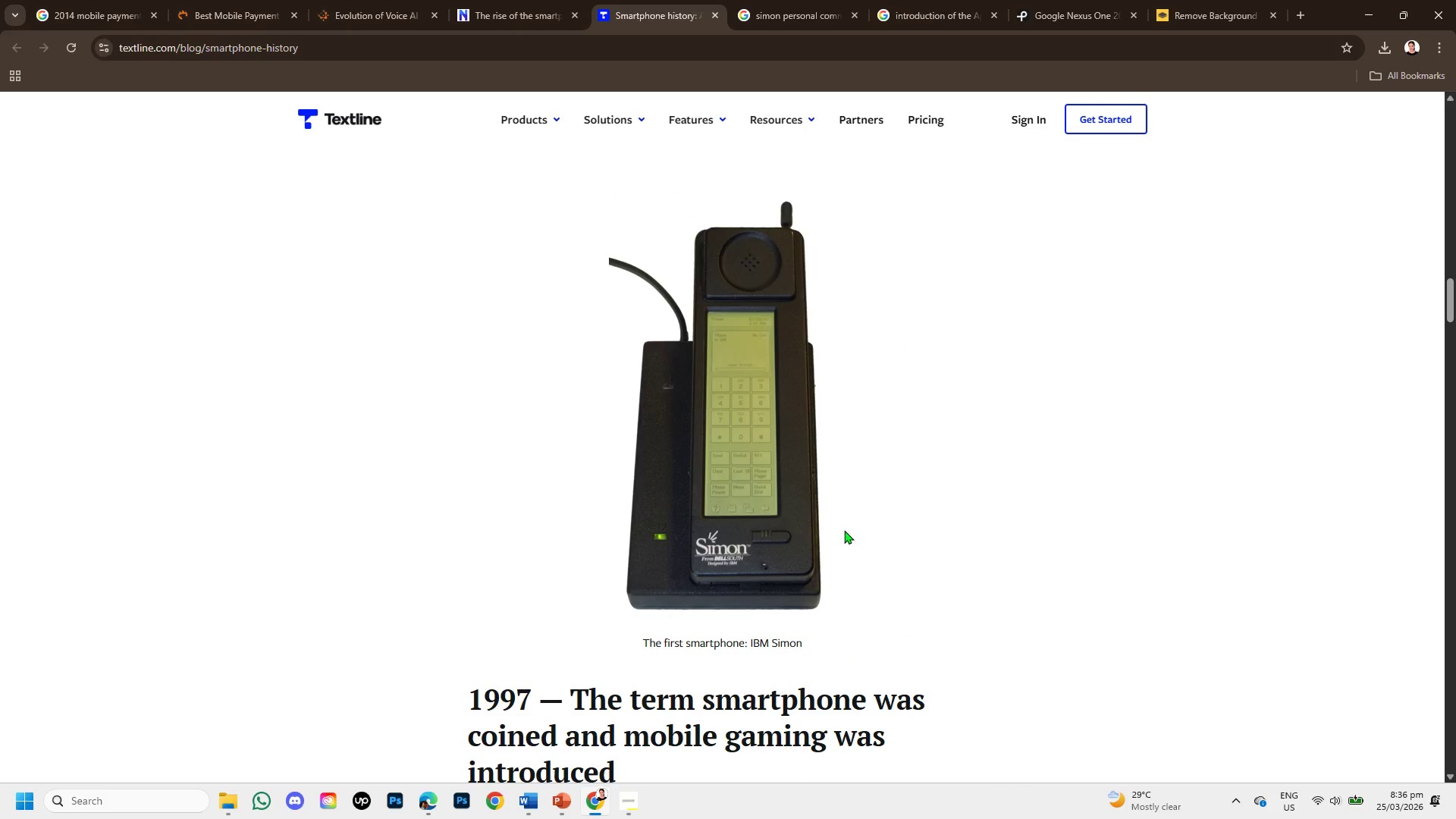 
scroll: coordinate [814, 542], scroll_direction: up, amount: 1.0
 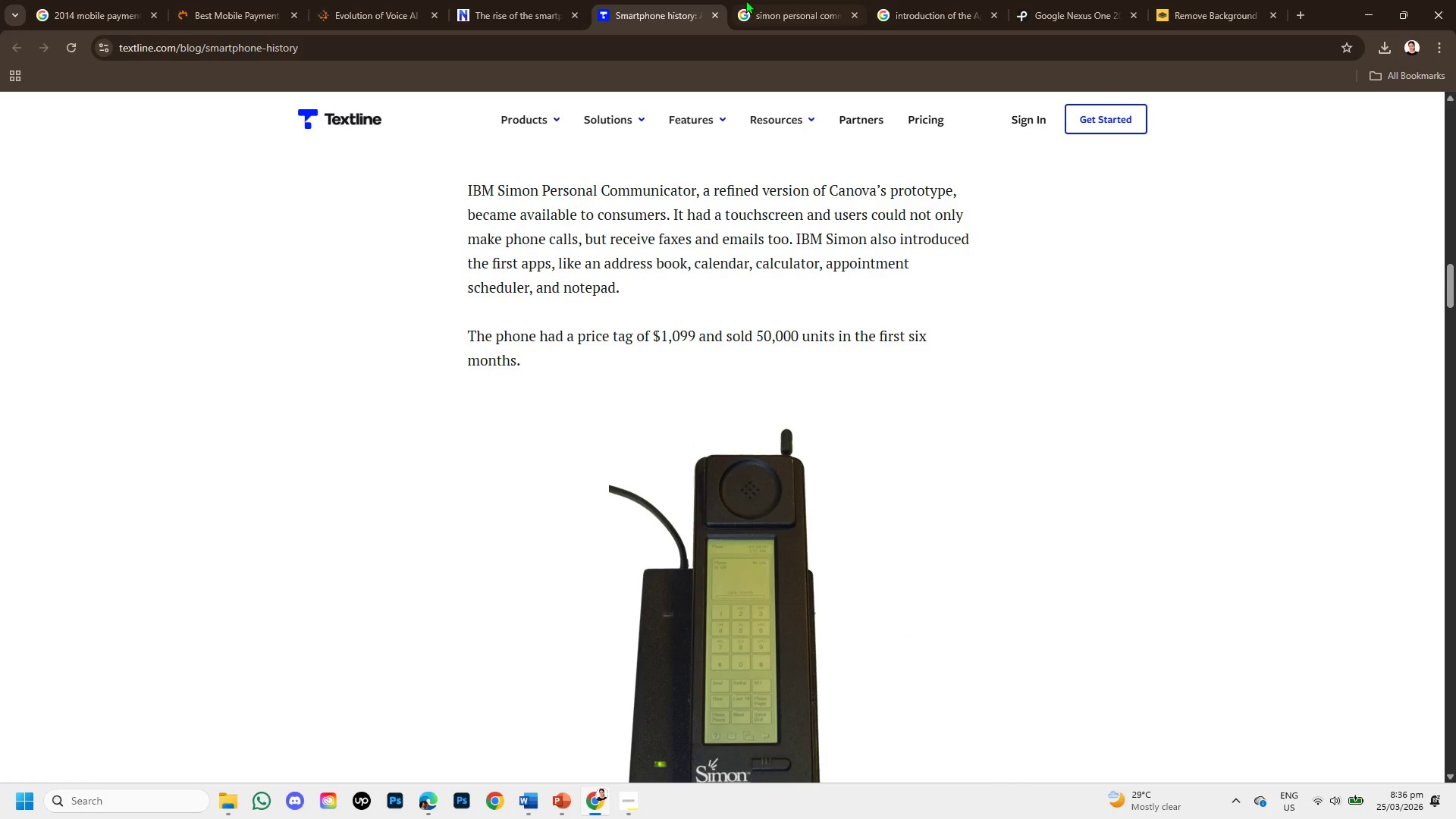 
left_click([763, 0])
 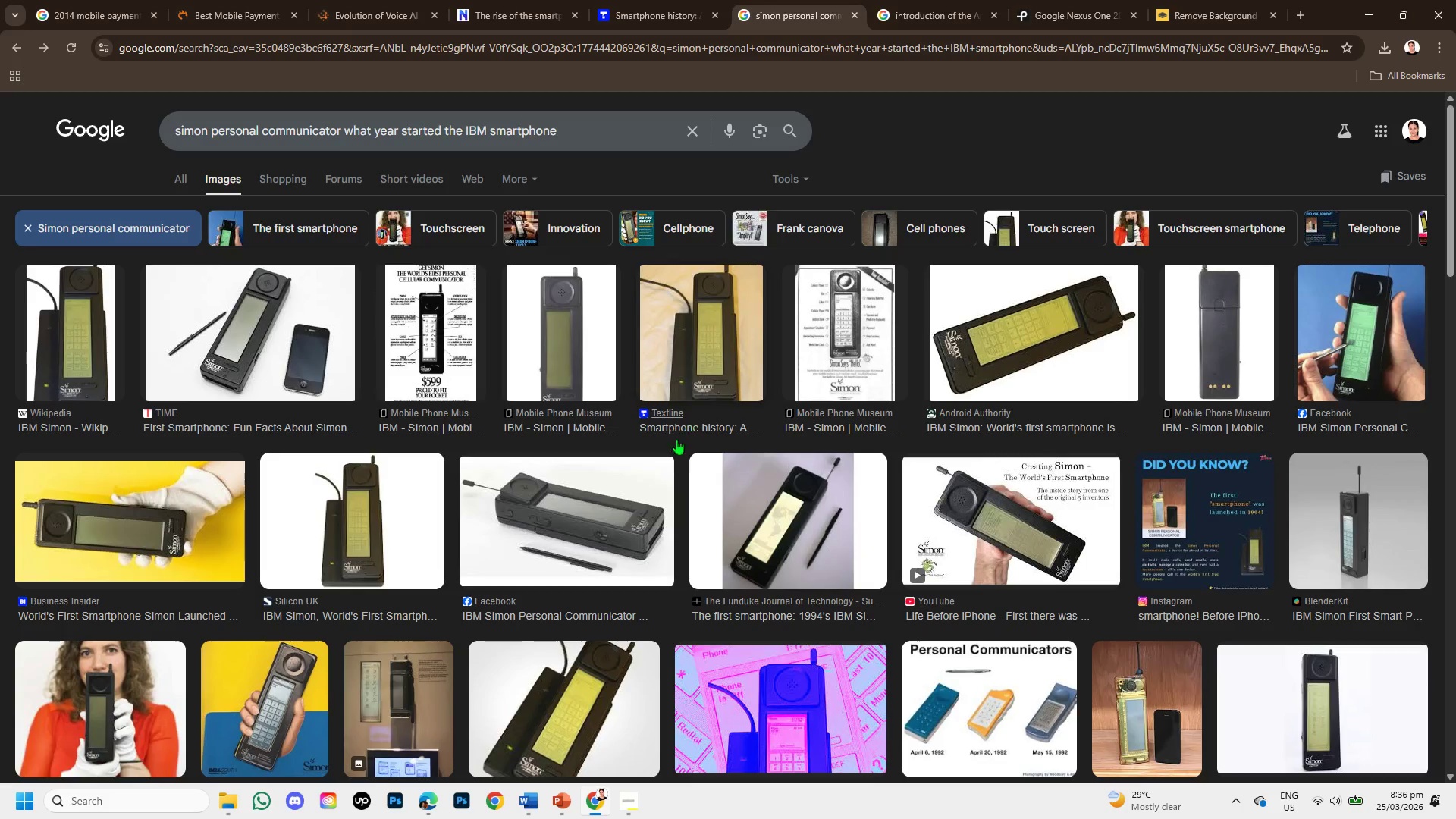 
scroll: coordinate [839, 466], scroll_direction: down, amount: 4.0
 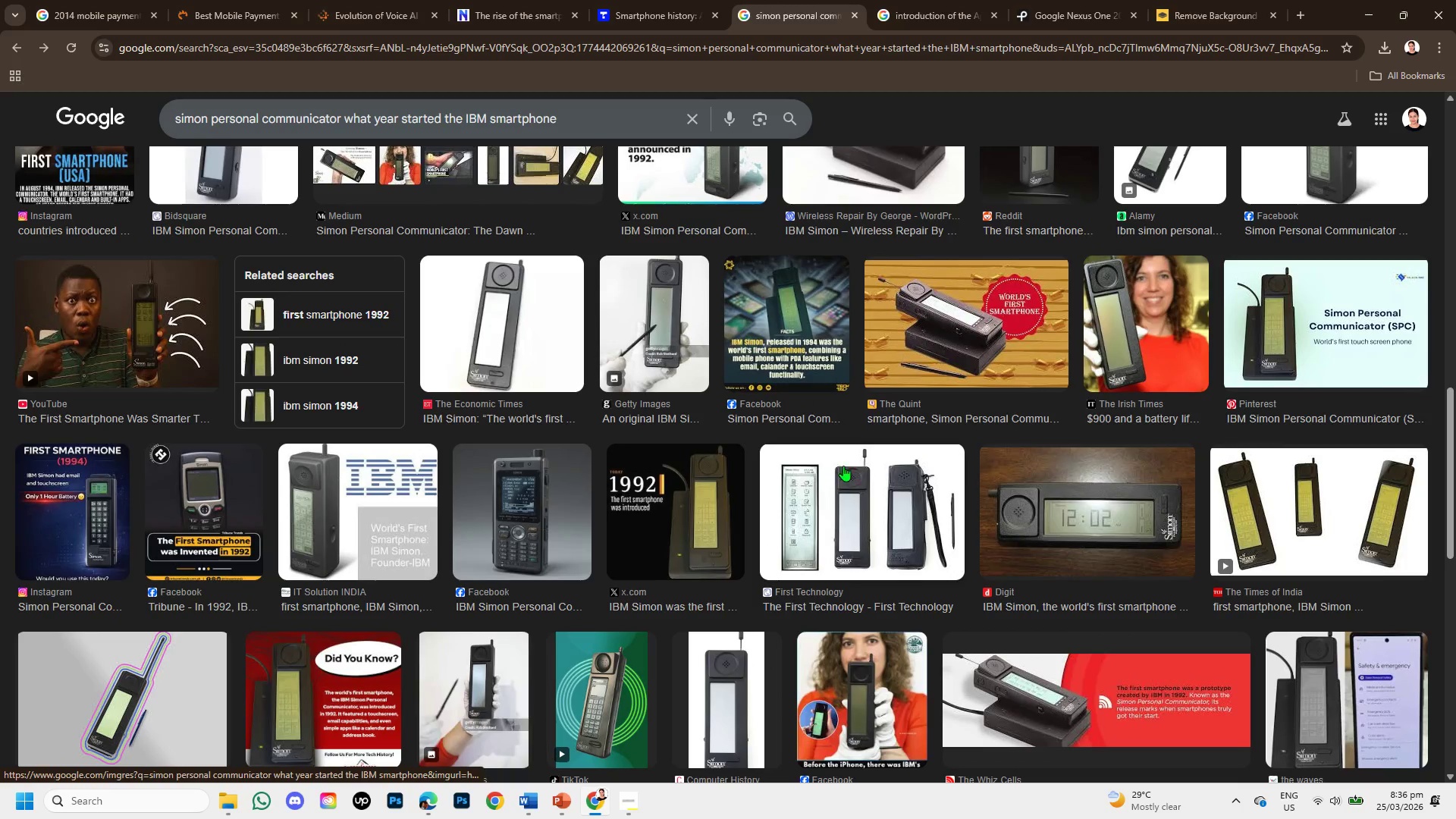 
left_click([852, 475])
 